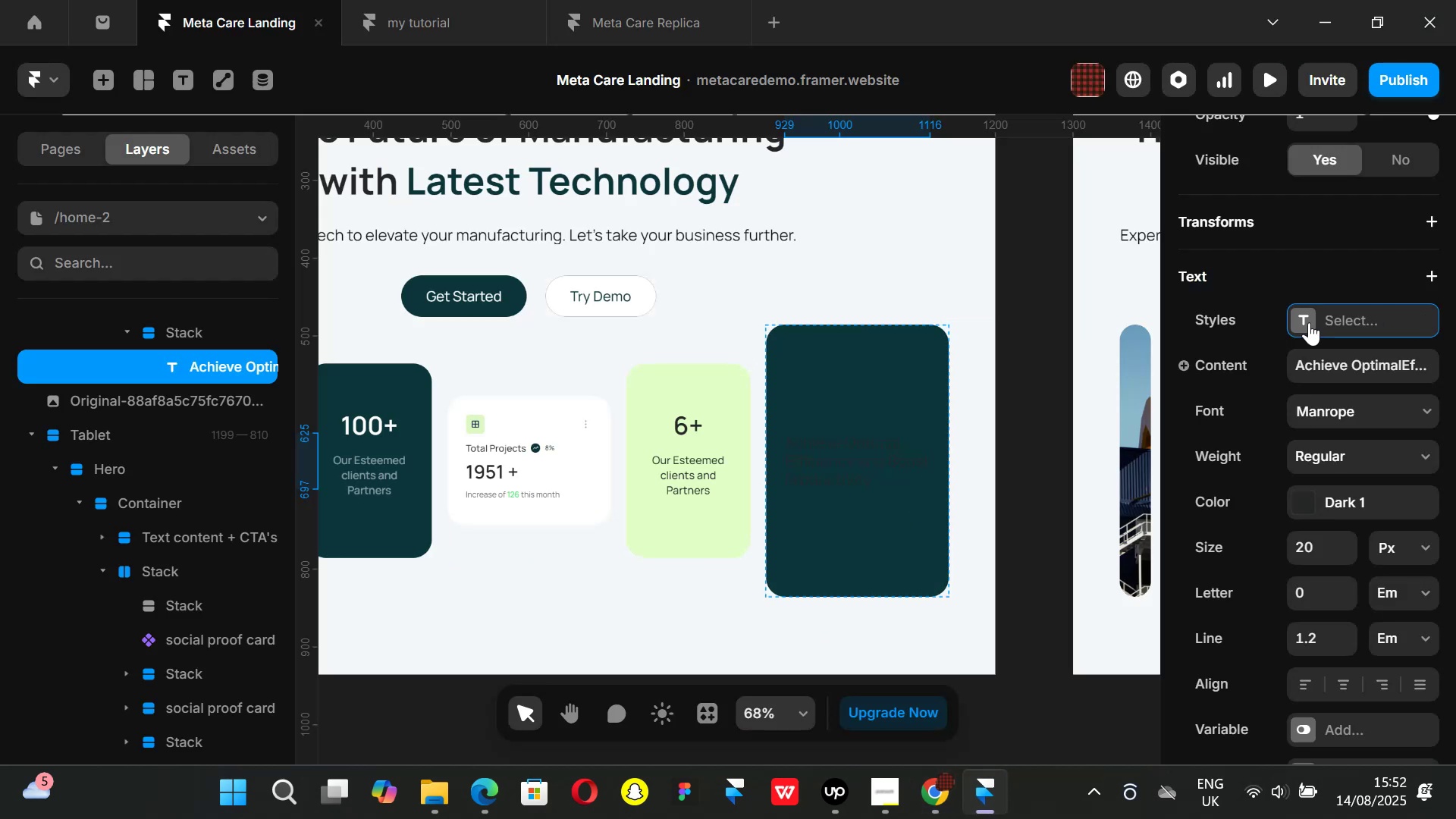 
left_click([1309, 322])
 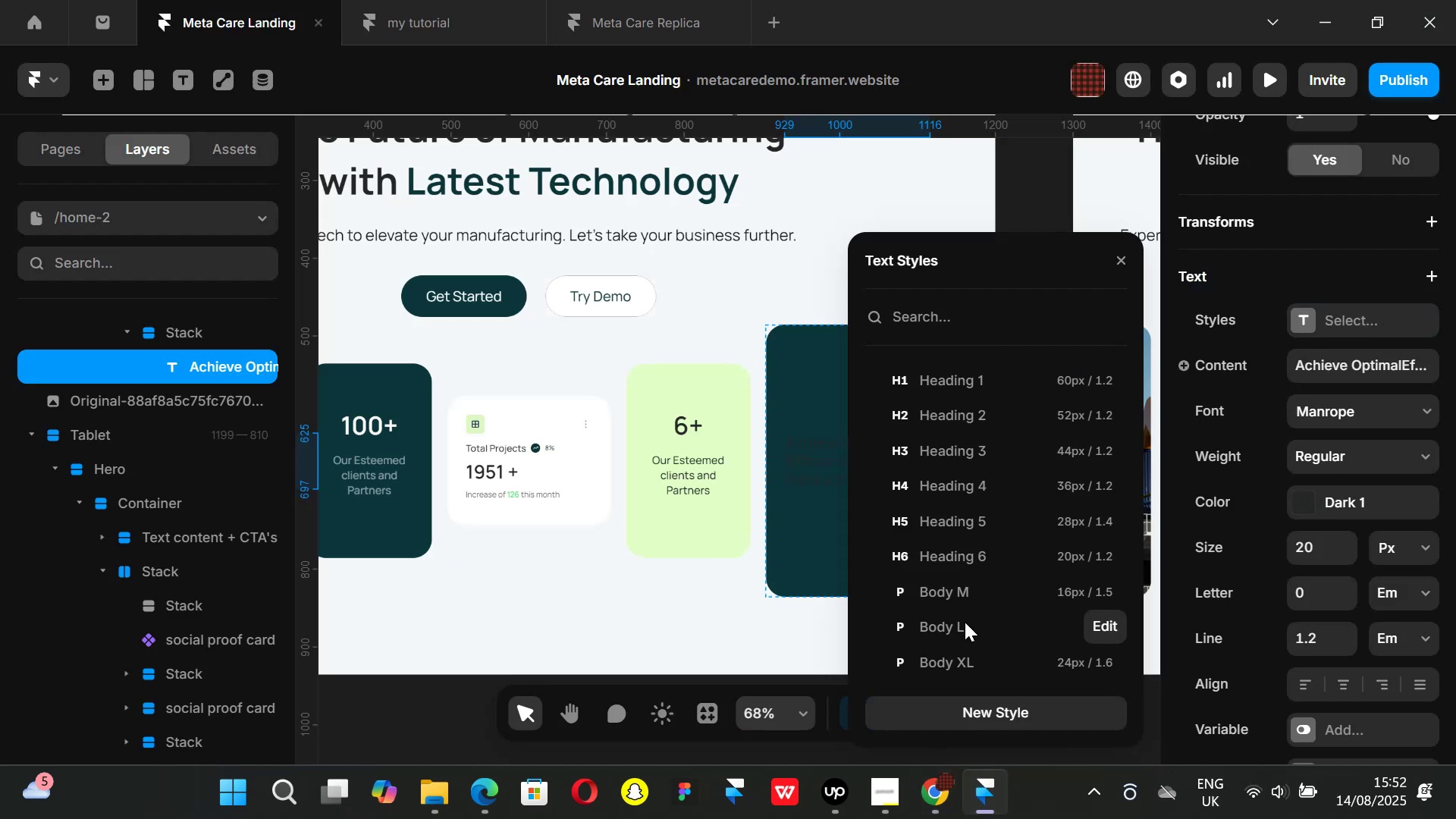 
left_click([959, 588])
 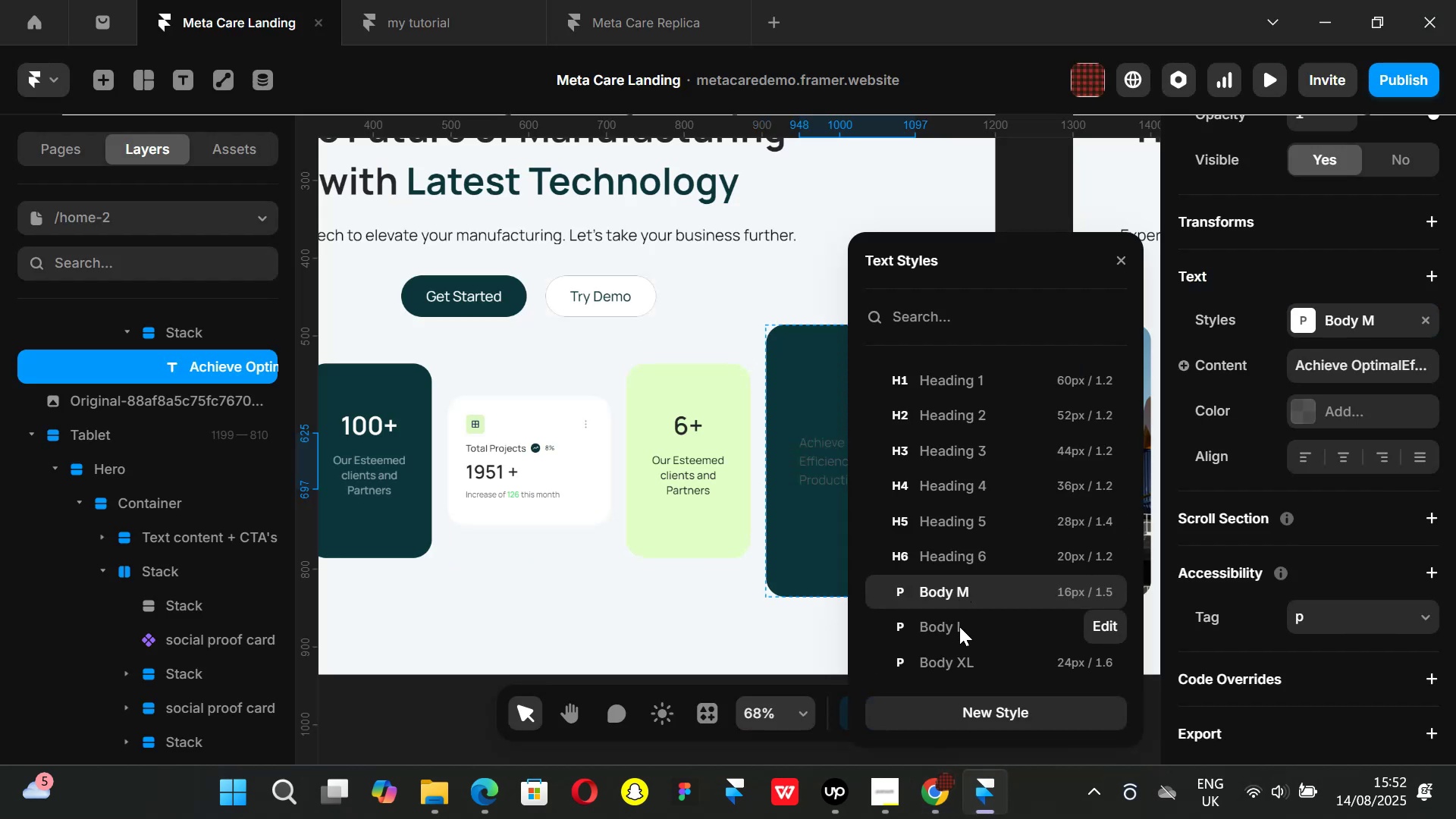 
left_click([959, 629])
 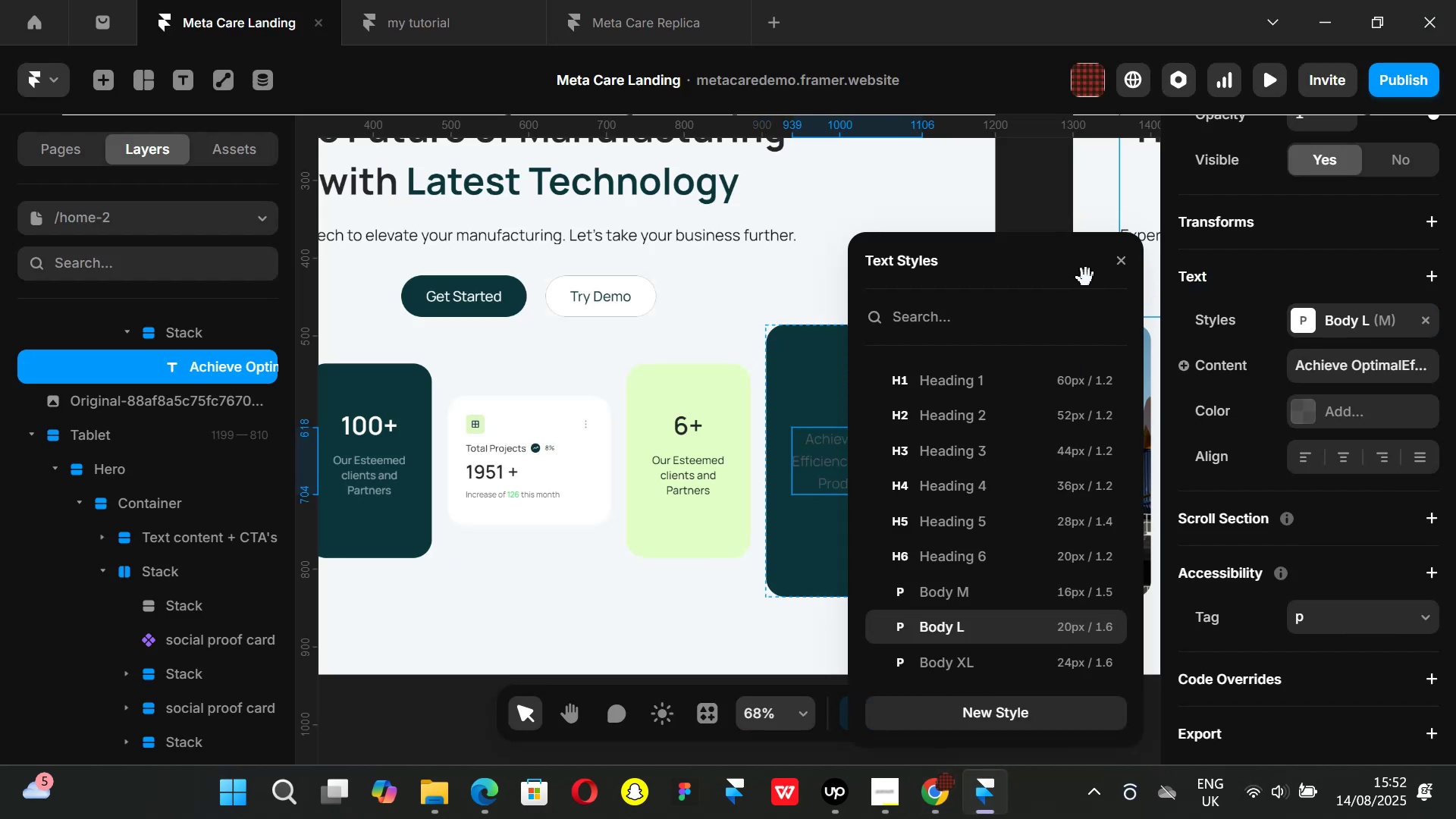 
left_click([1126, 265])
 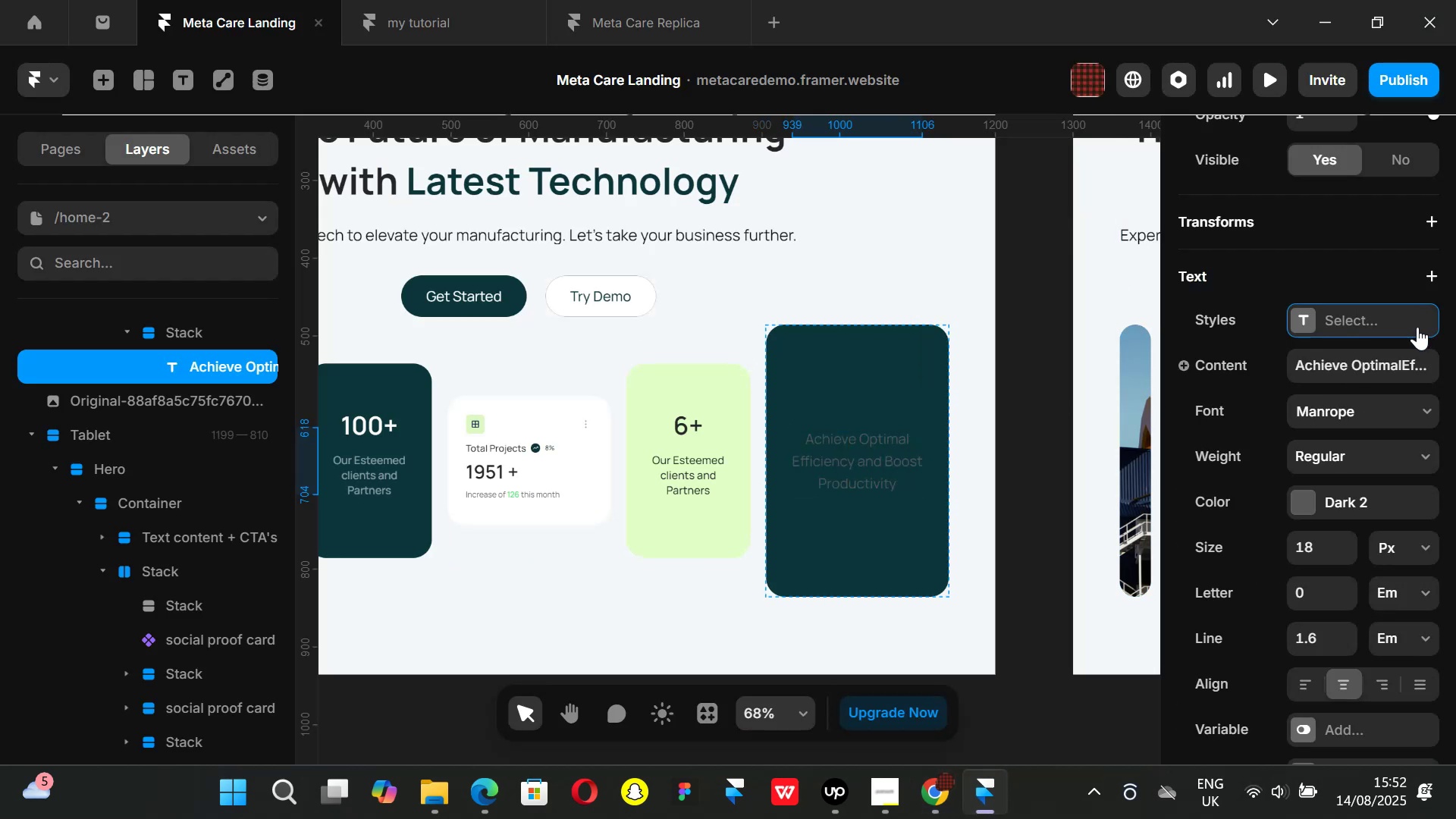 
scroll: coordinate [1345, 573], scroll_direction: down, amount: 1.0
 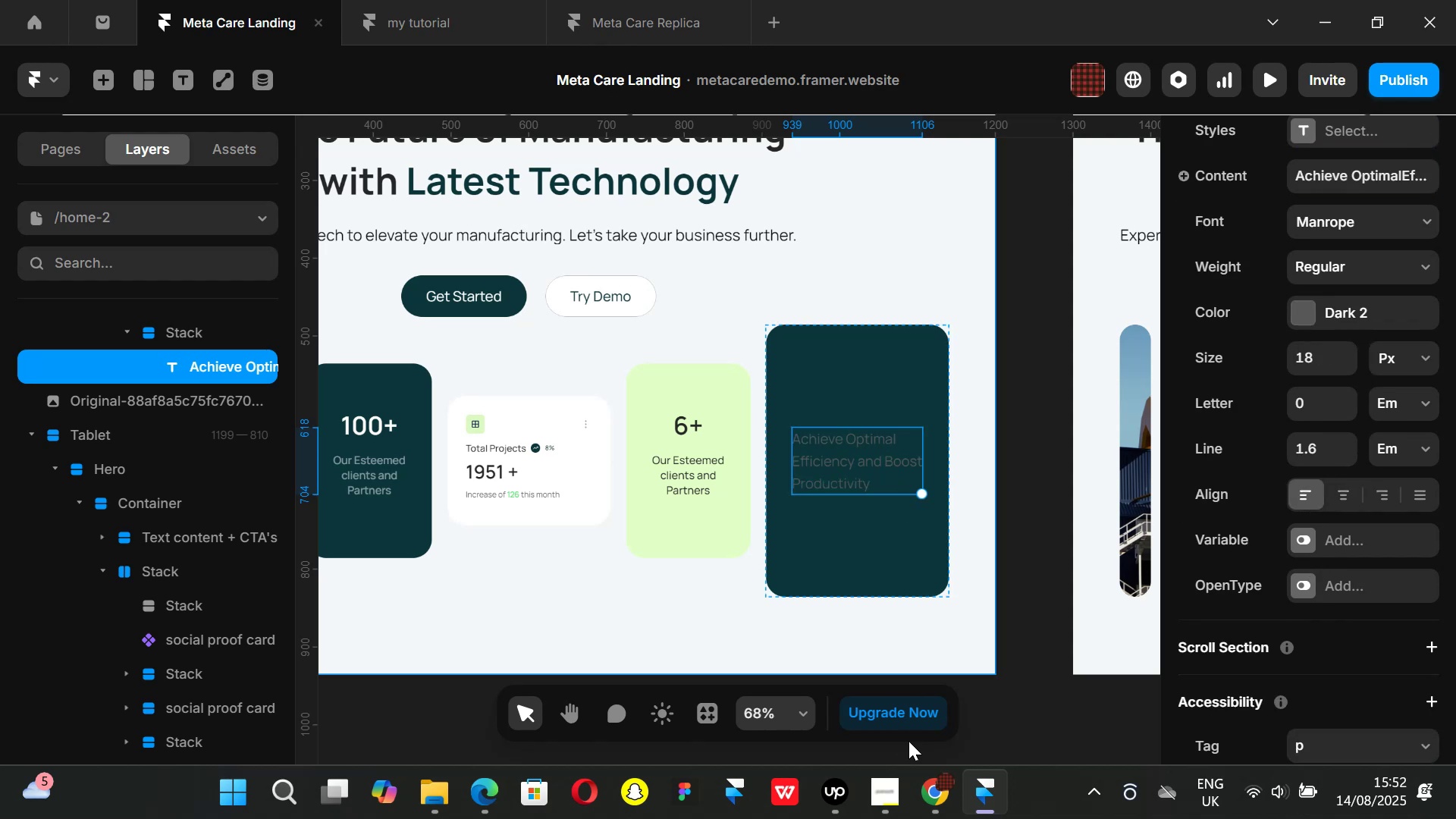 
left_click([930, 787])
 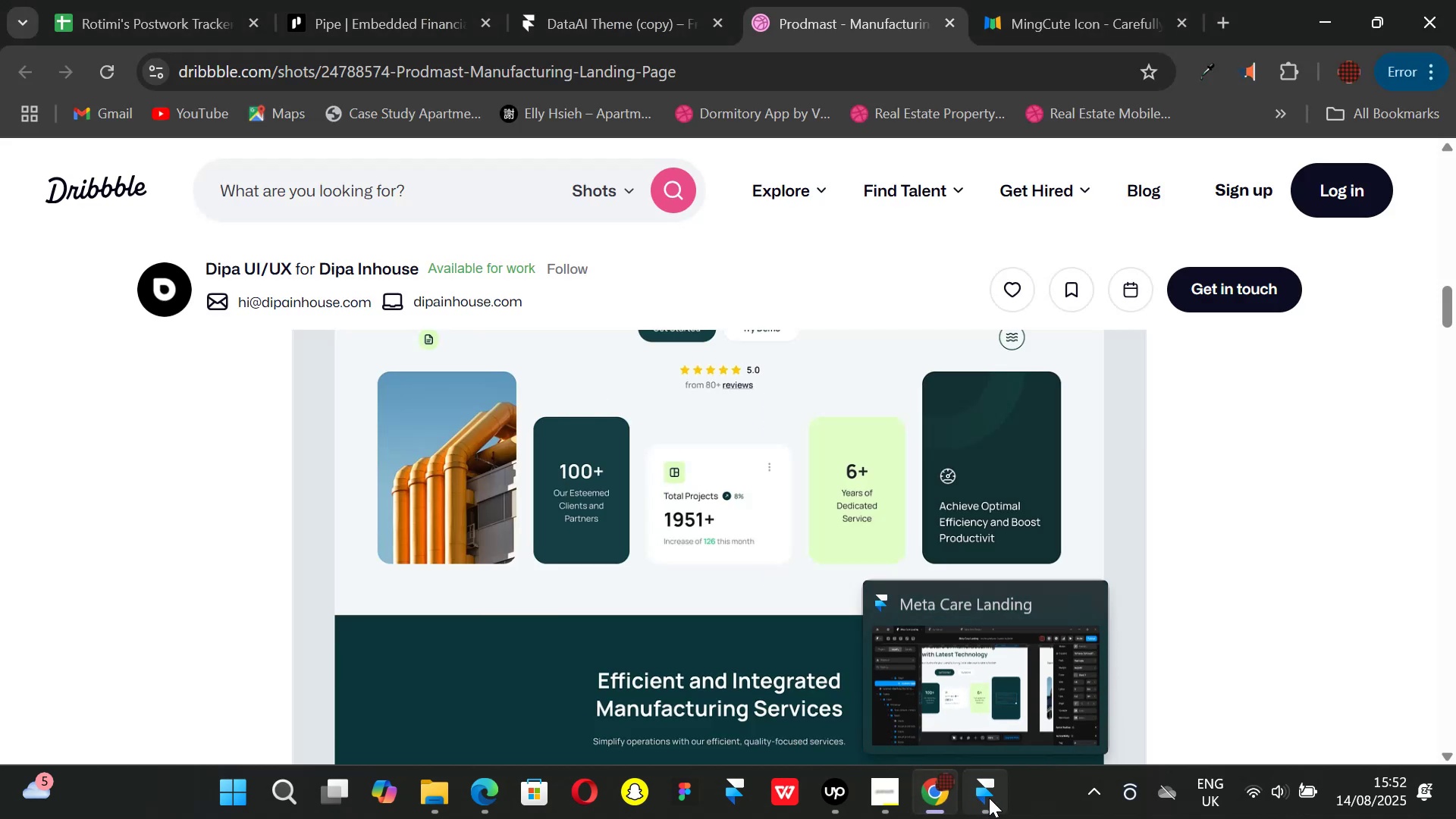 
left_click([989, 798])
 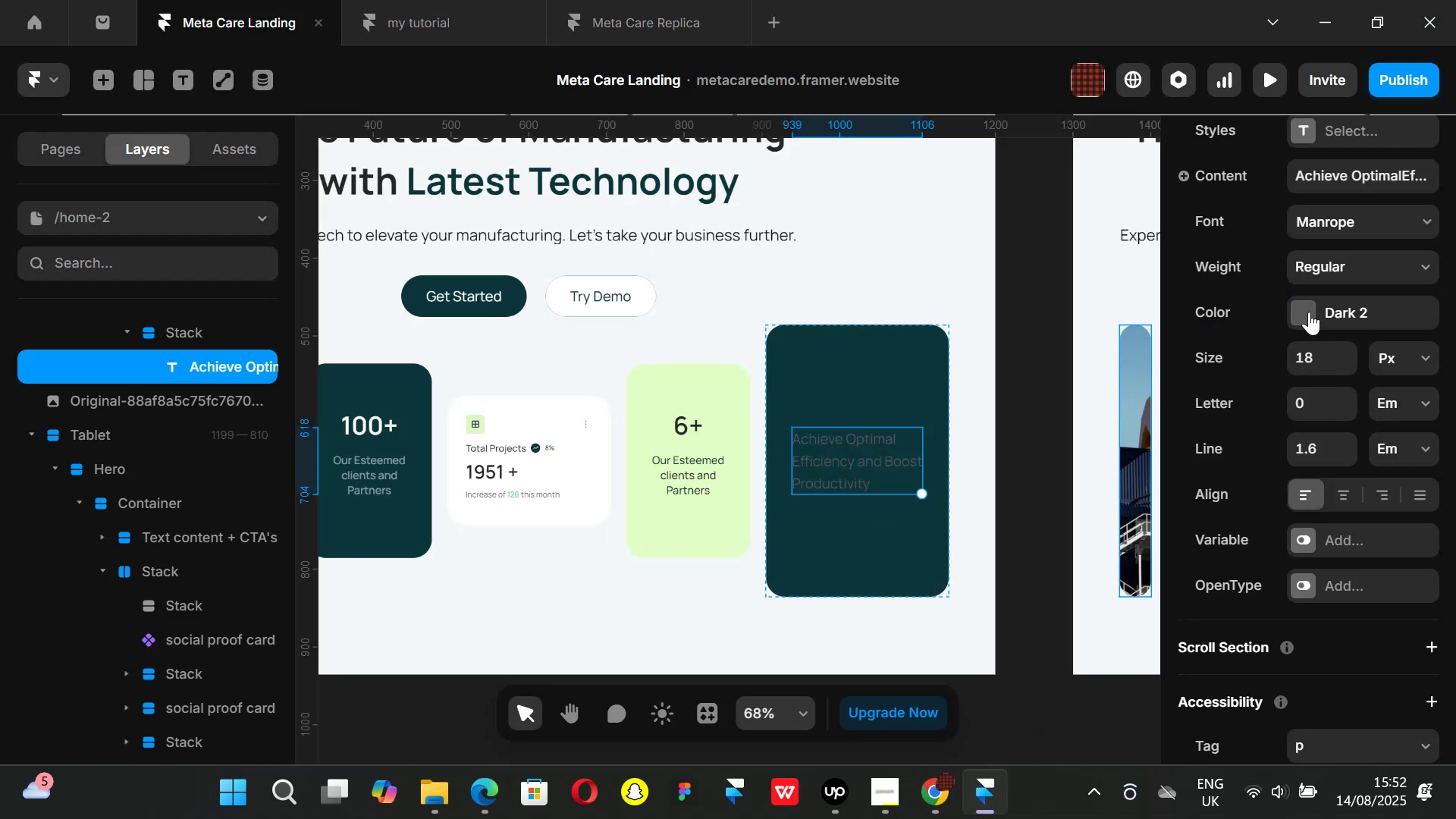 
scroll: coordinate [978, 637], scroll_direction: down, amount: 2.0
 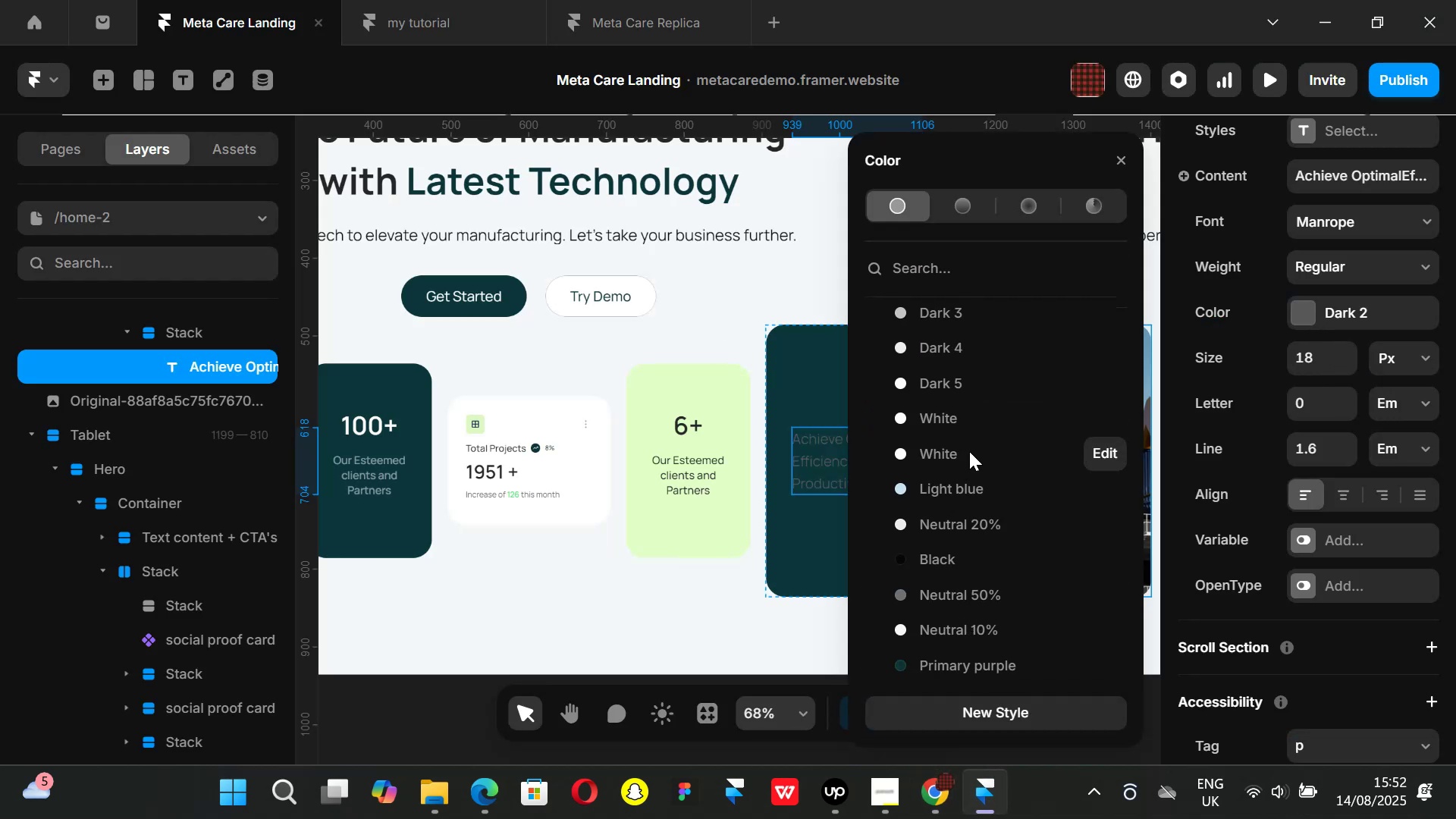 
left_click([970, 450])
 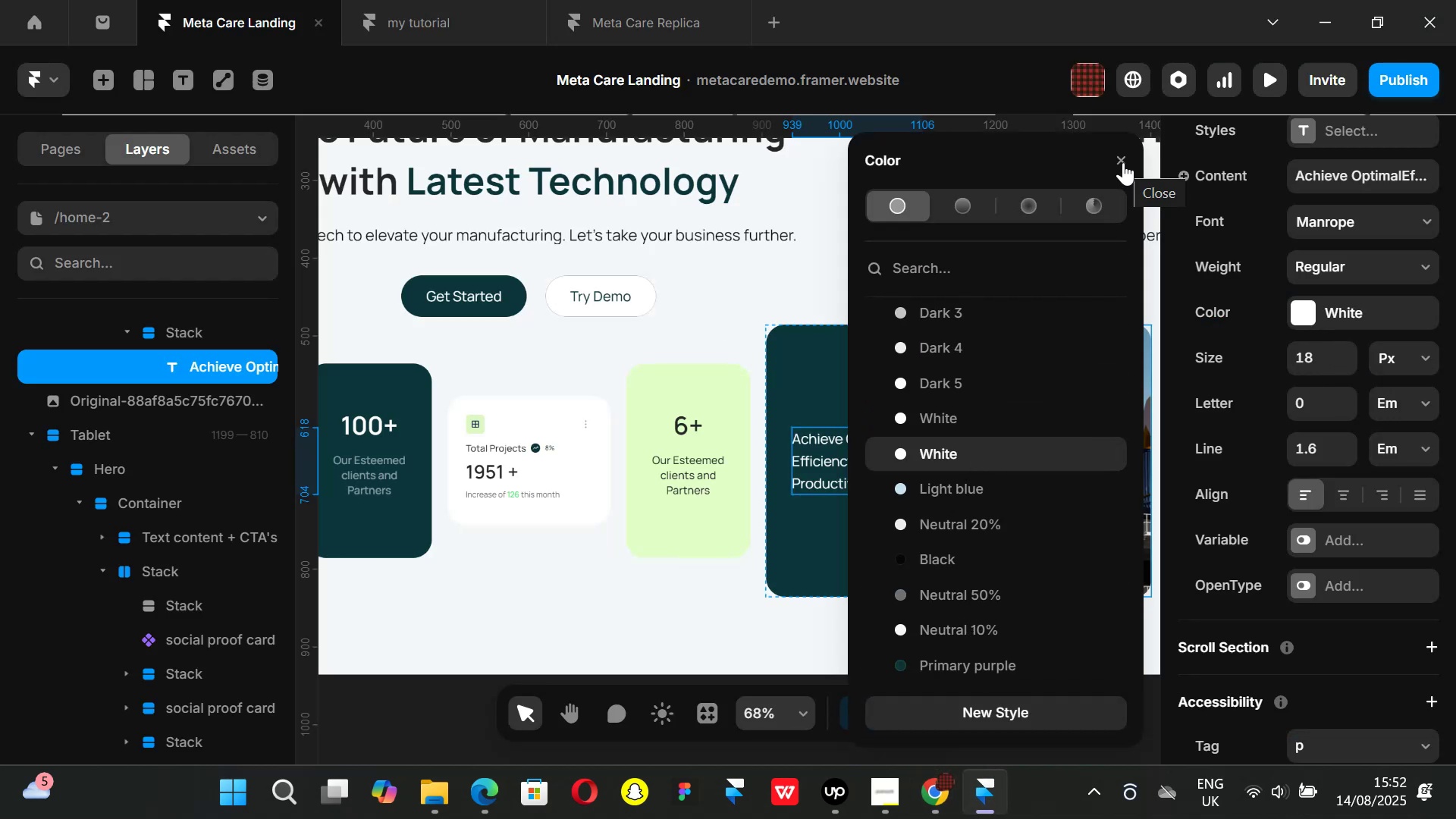 
left_click([1123, 162])
 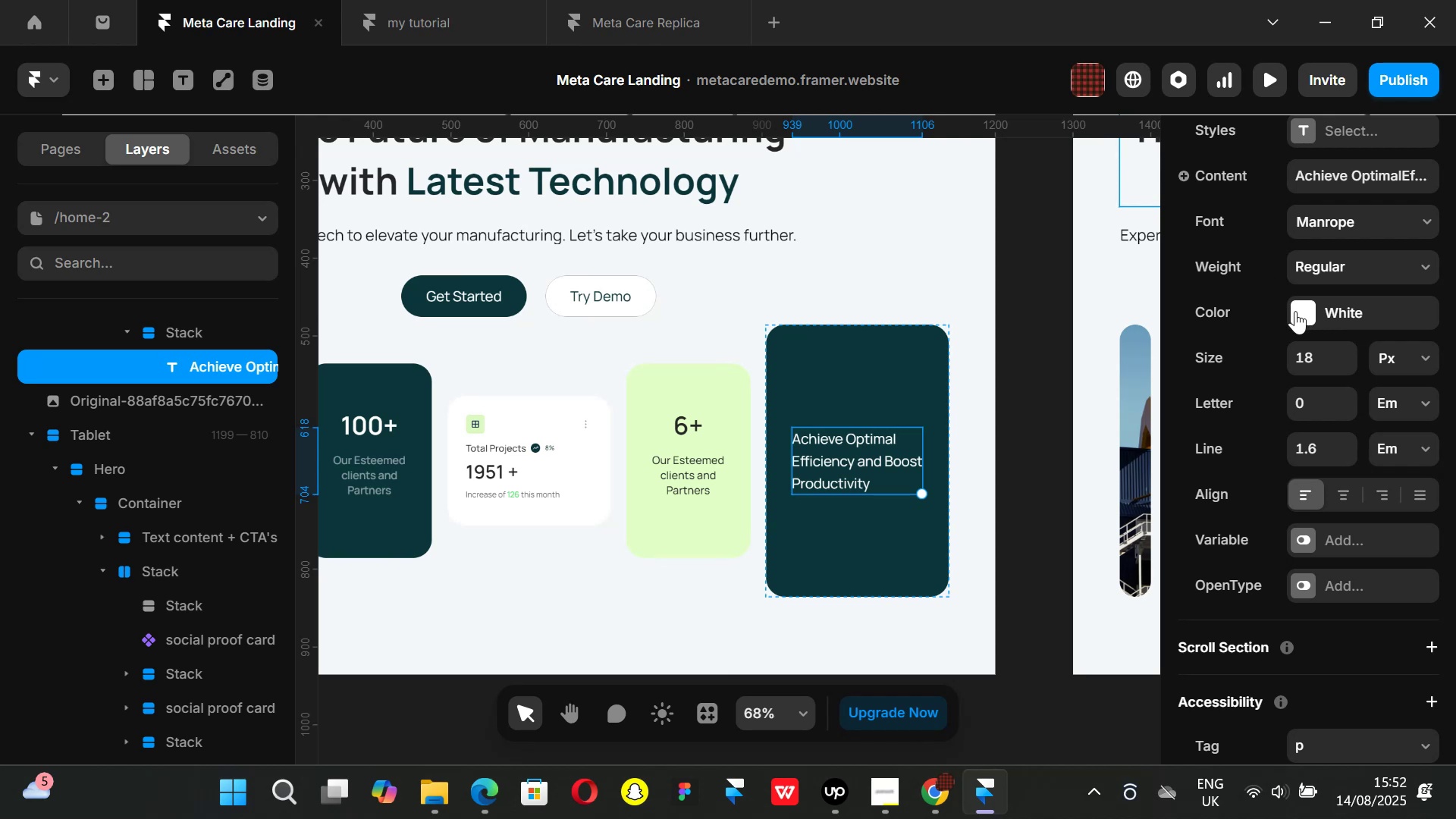 
left_click([1295, 312])
 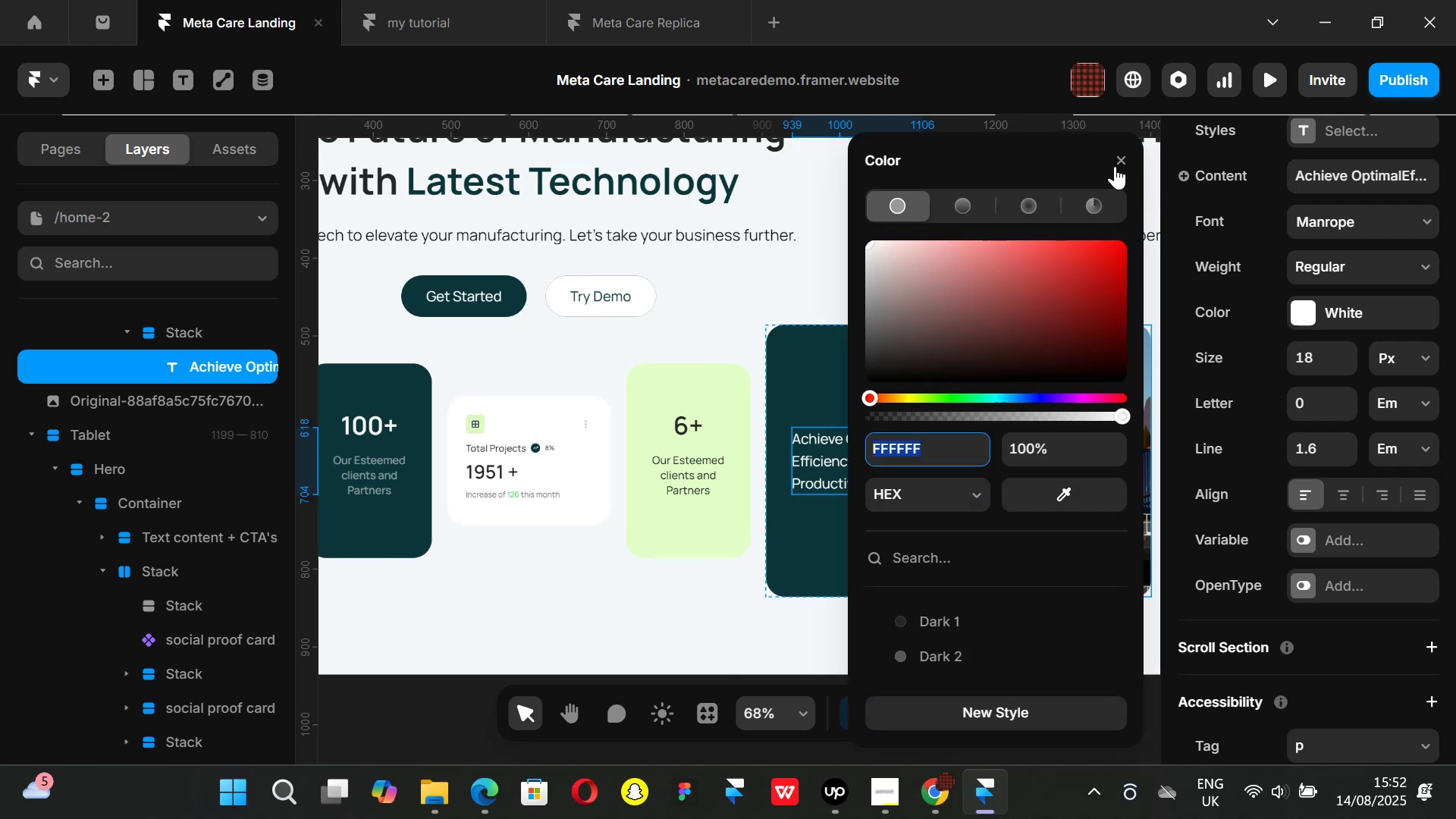 
left_click([1122, 161])
 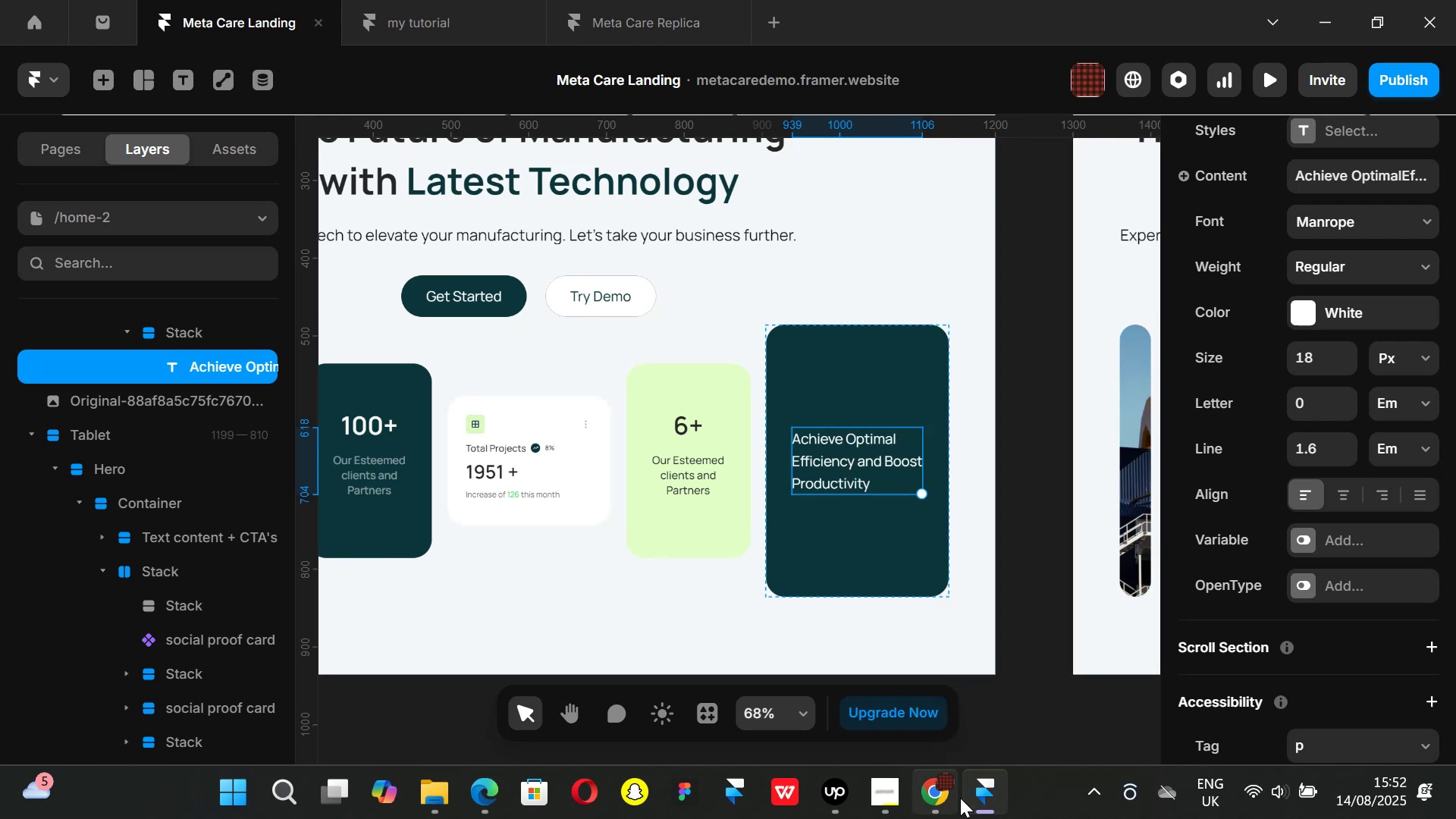 
left_click([955, 799])
 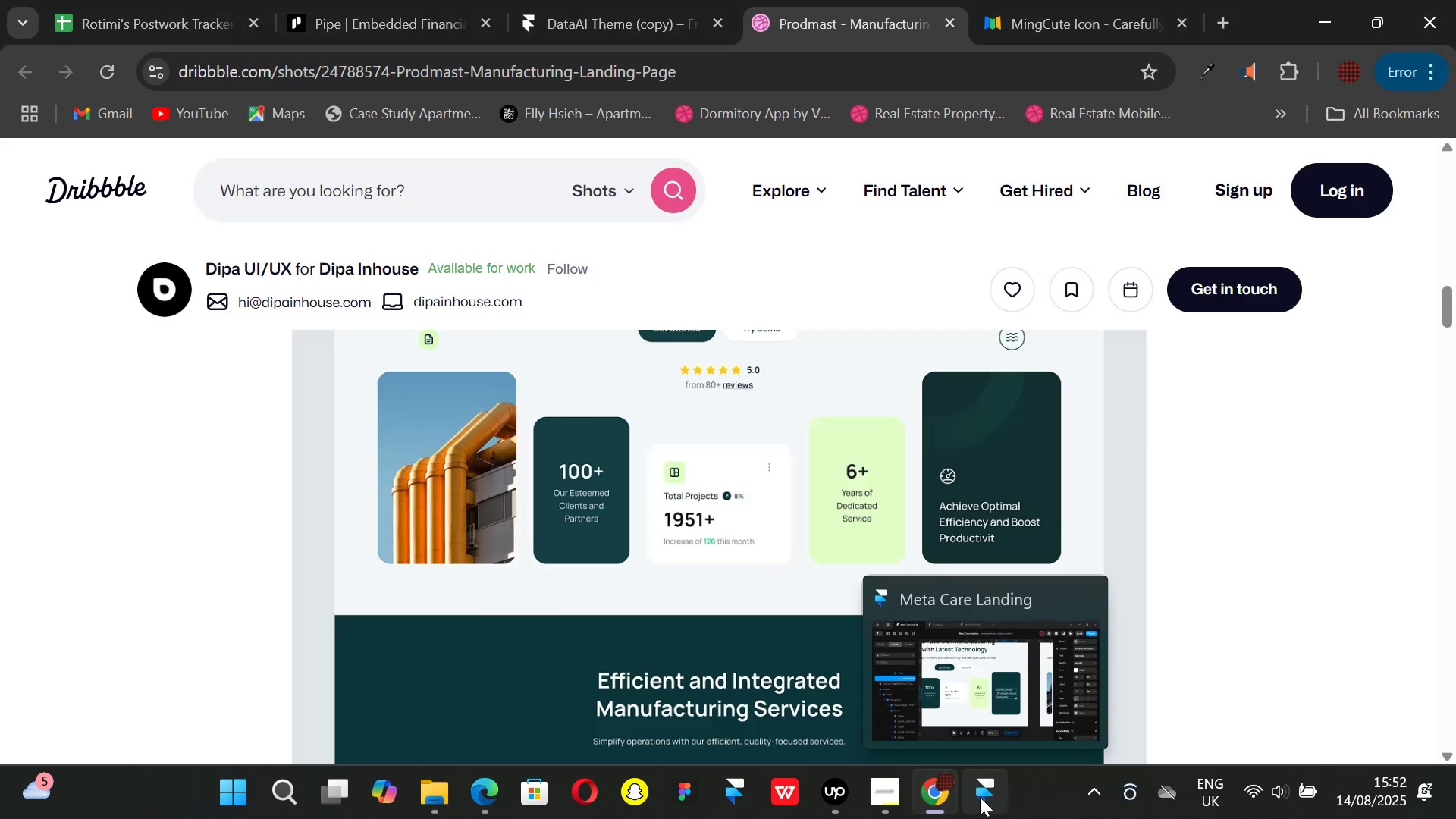 
left_click([980, 797])
 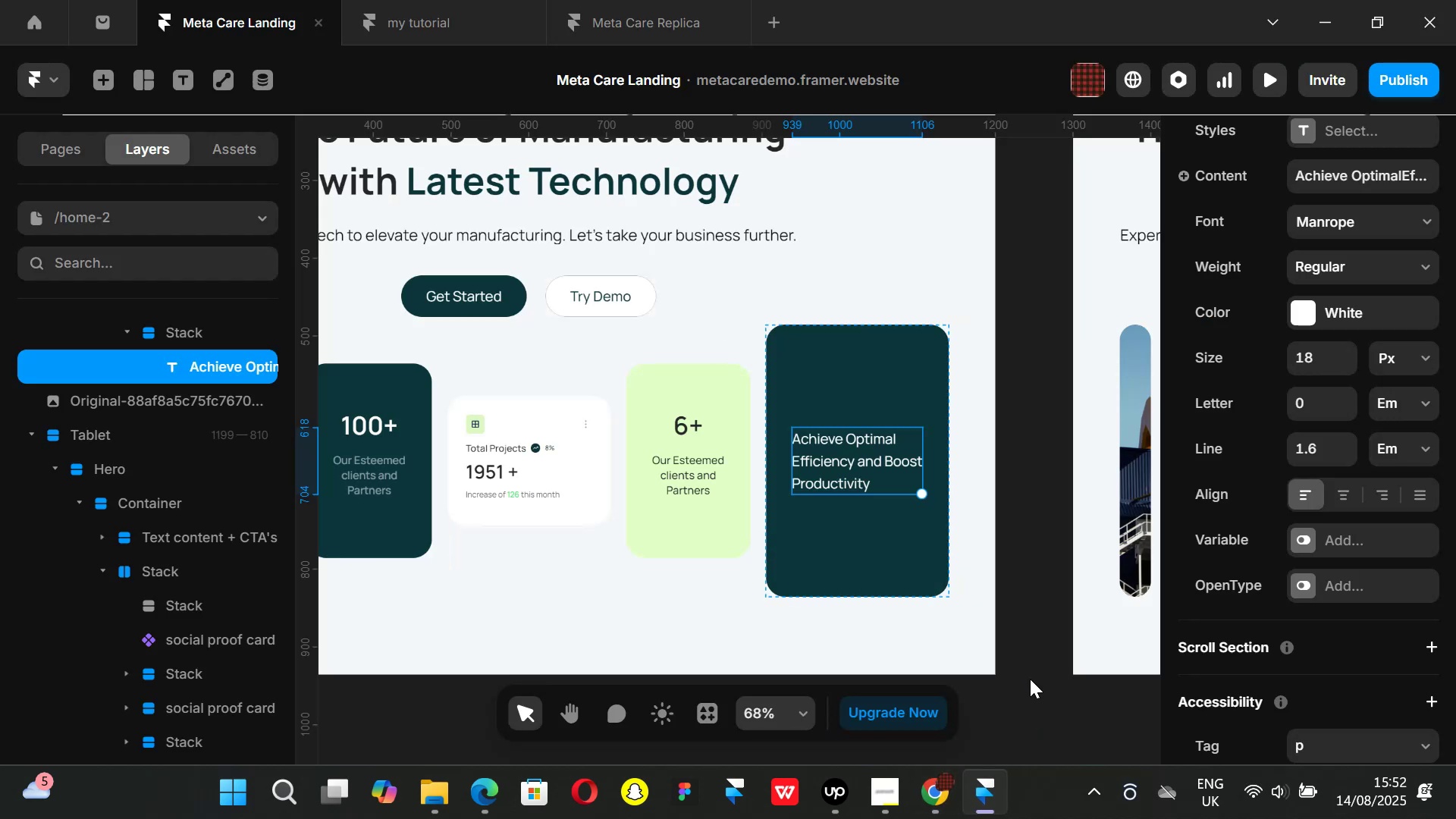 
left_click([1033, 679])
 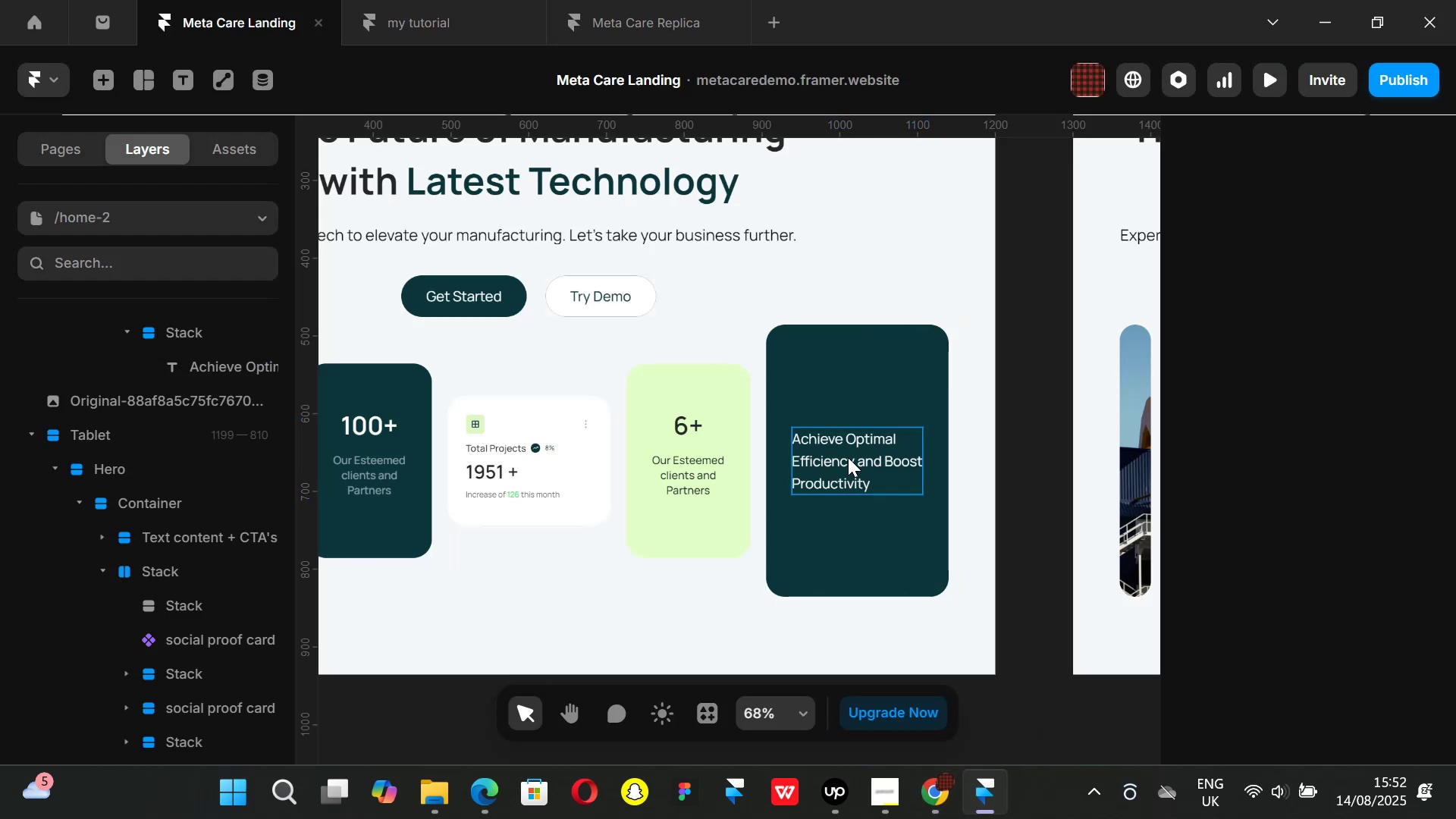 
left_click([848, 457])
 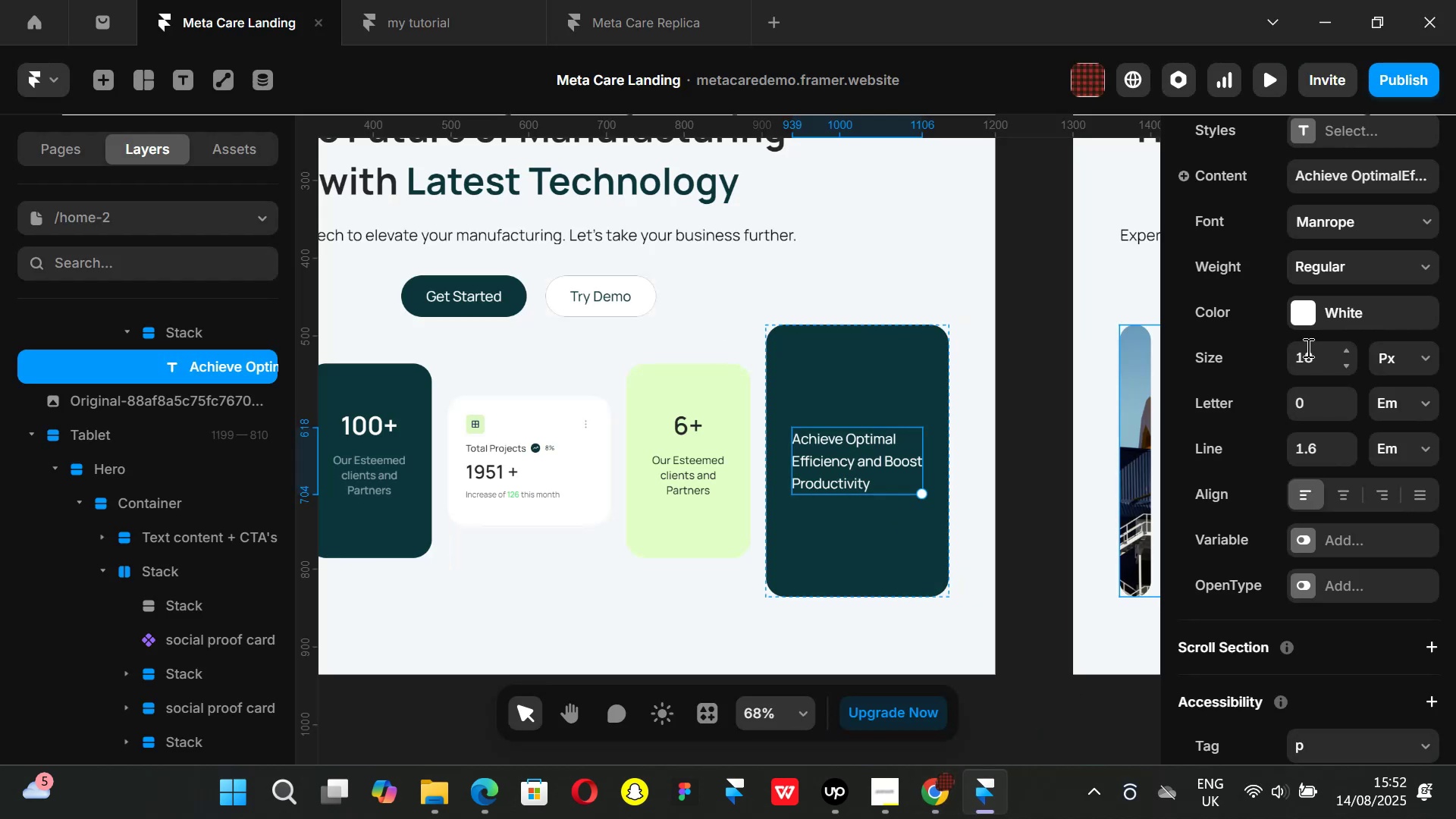 
left_click([1316, 354])
 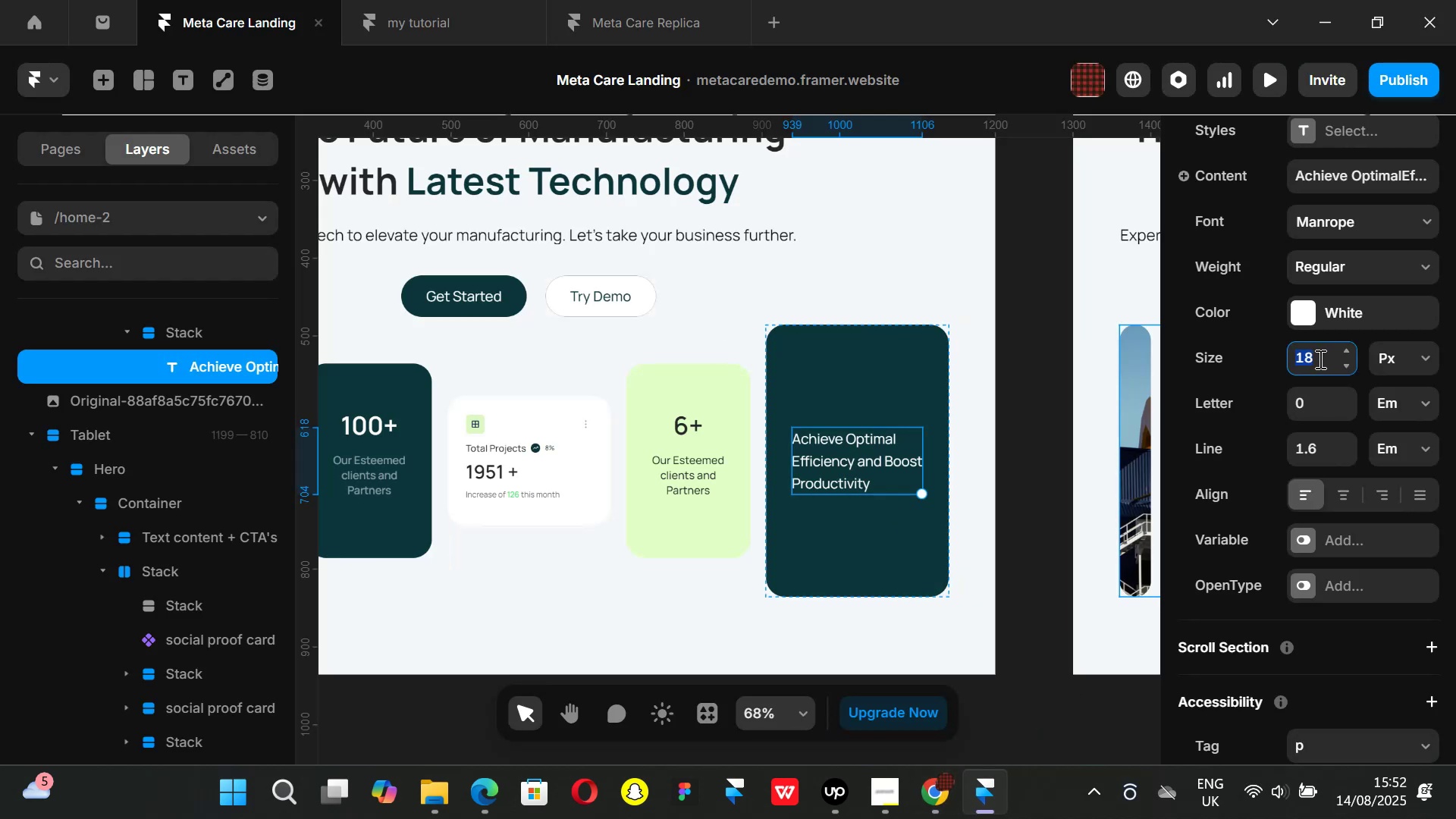 
type(16)
 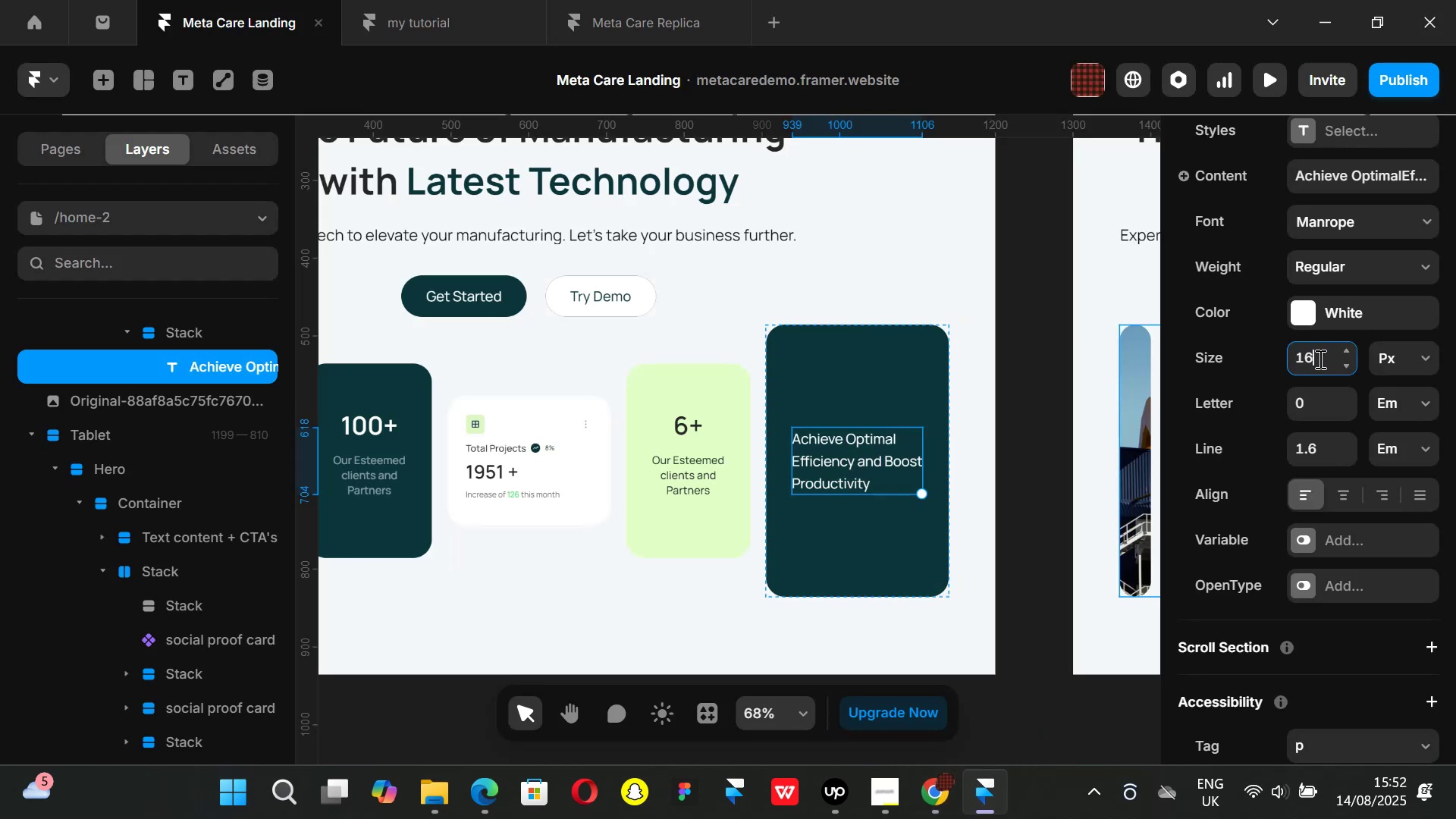 
key(Enter)
 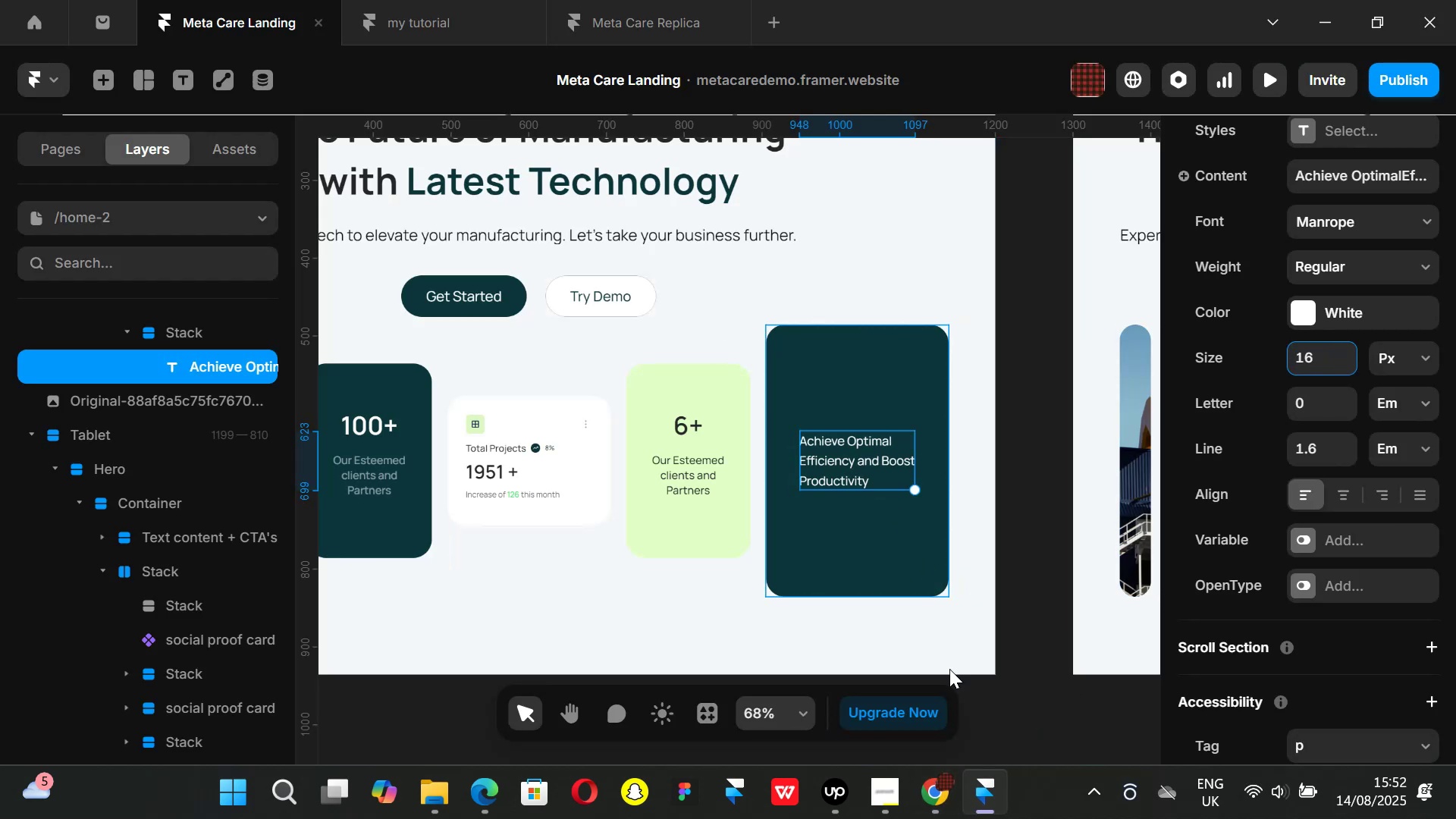 
left_click([921, 809])
 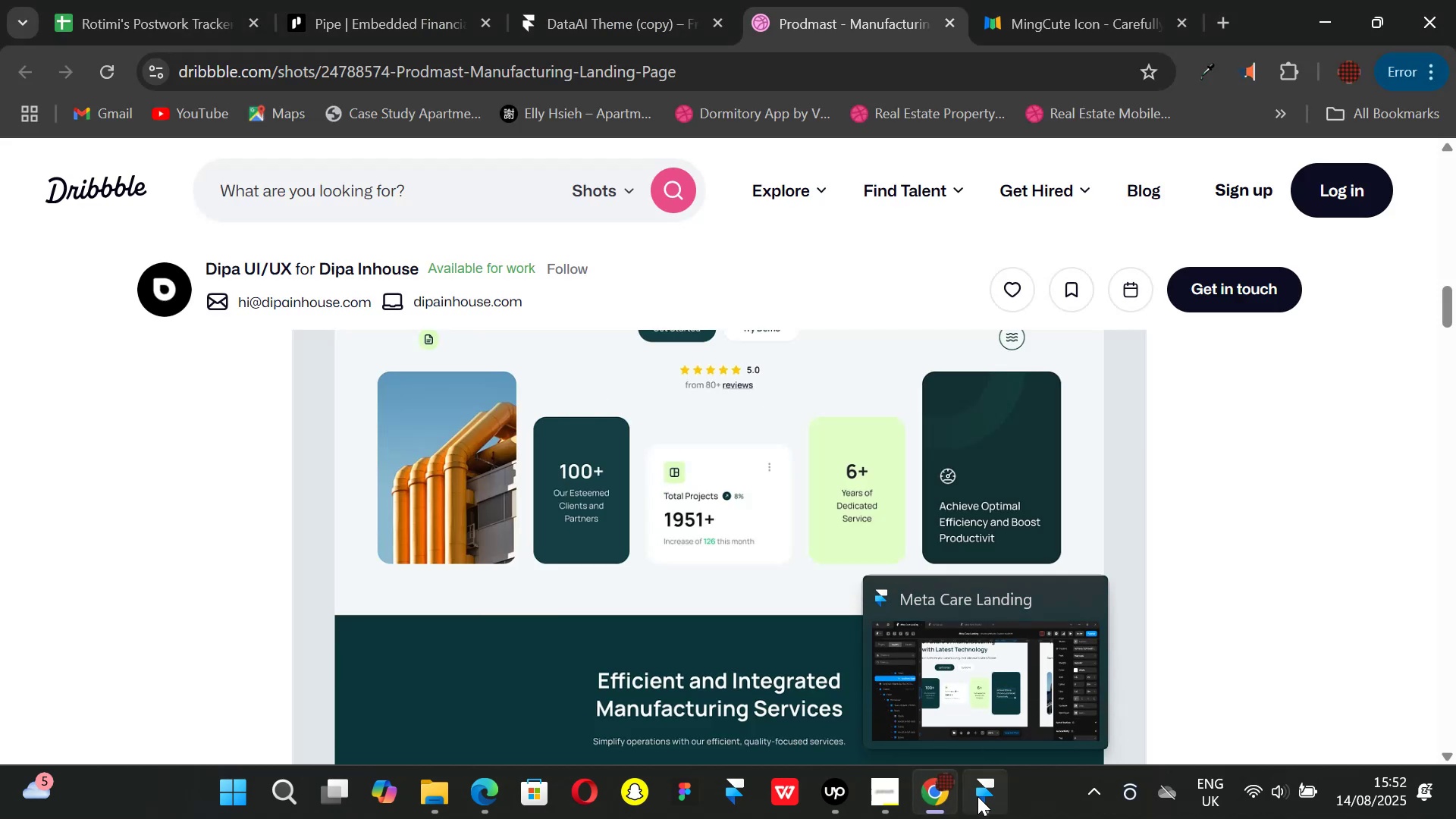 
left_click([977, 796])
 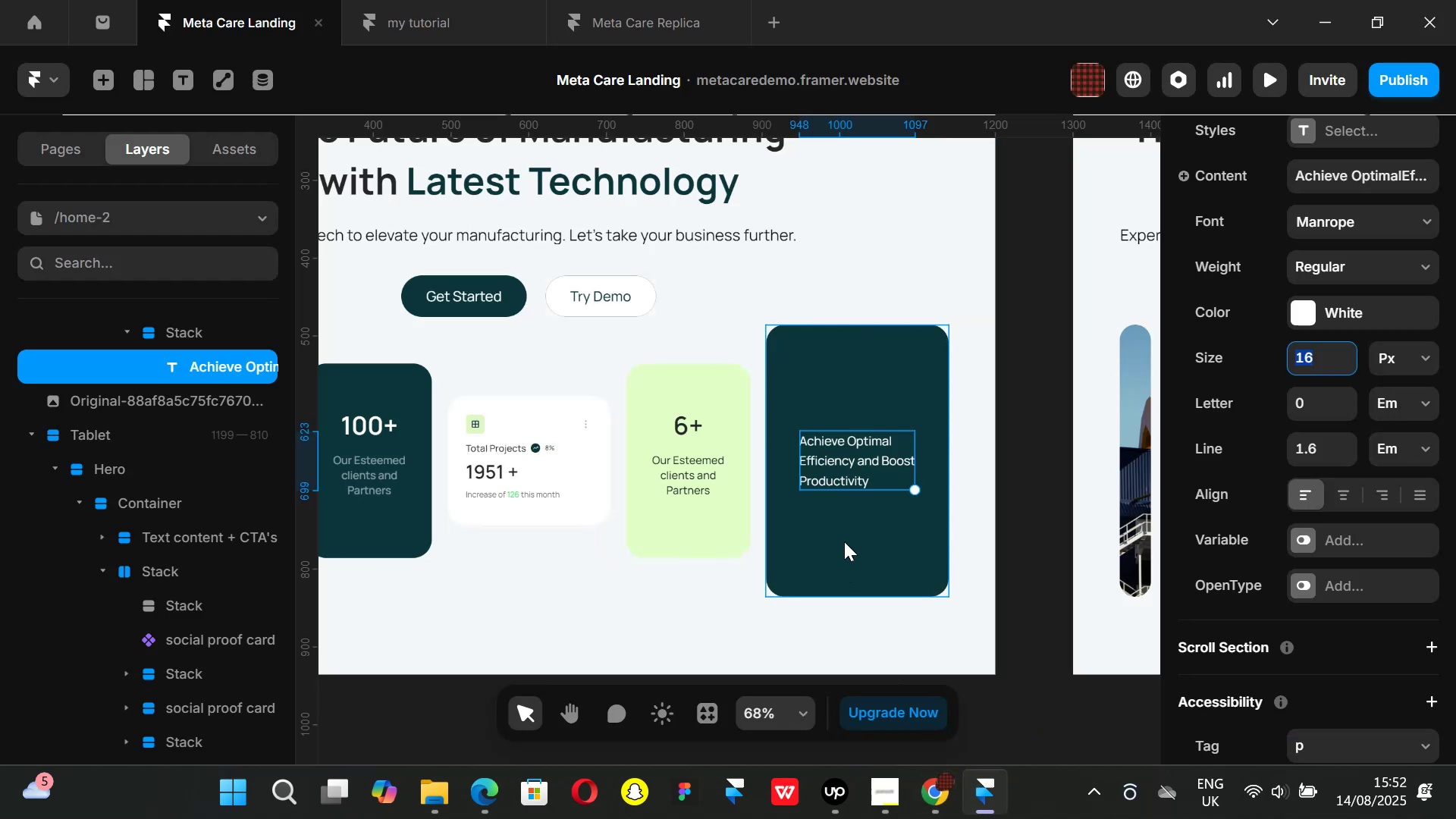 
left_click([844, 541])
 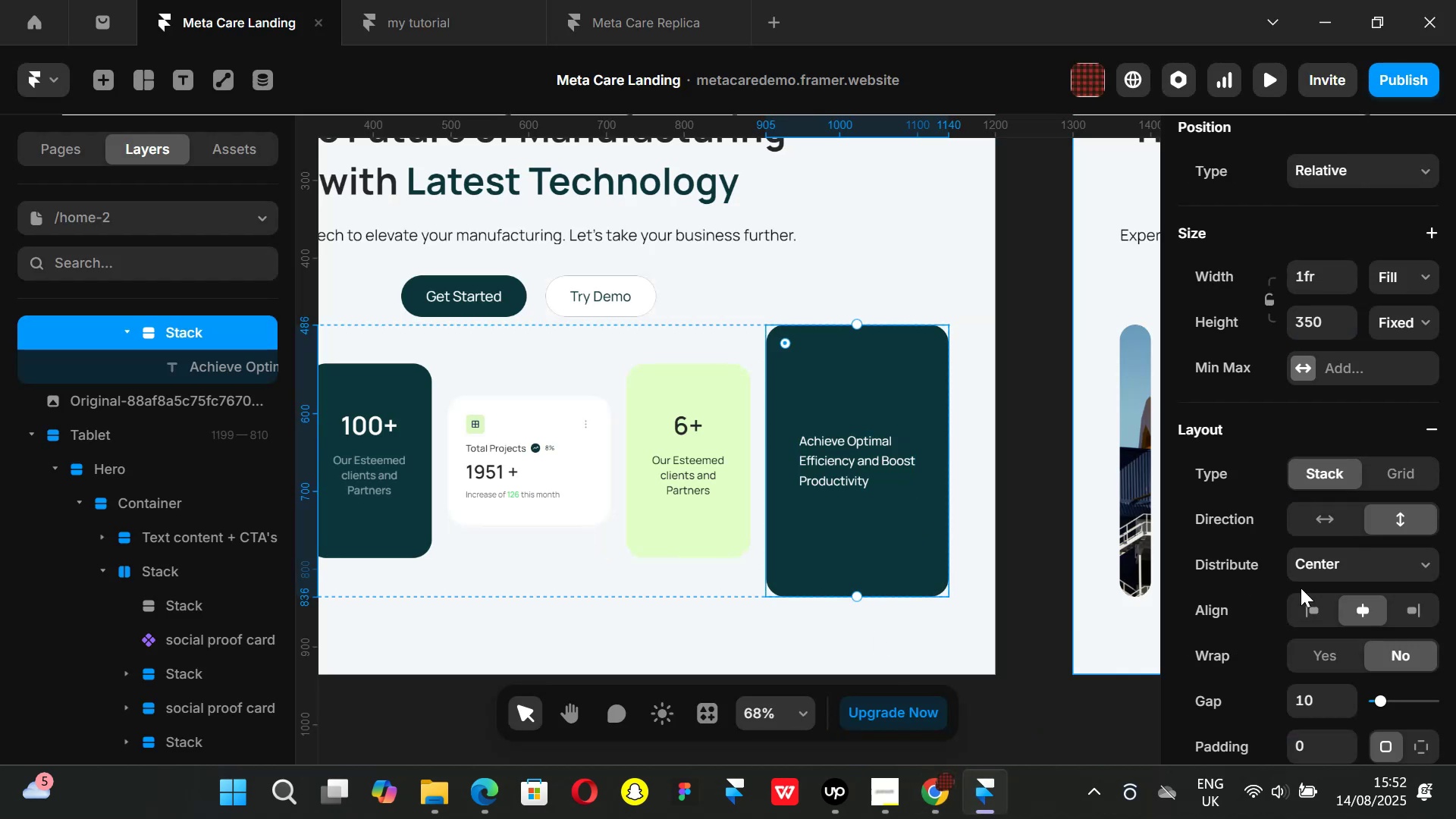 
scroll: coordinate [1320, 598], scroll_direction: down, amount: 1.0
 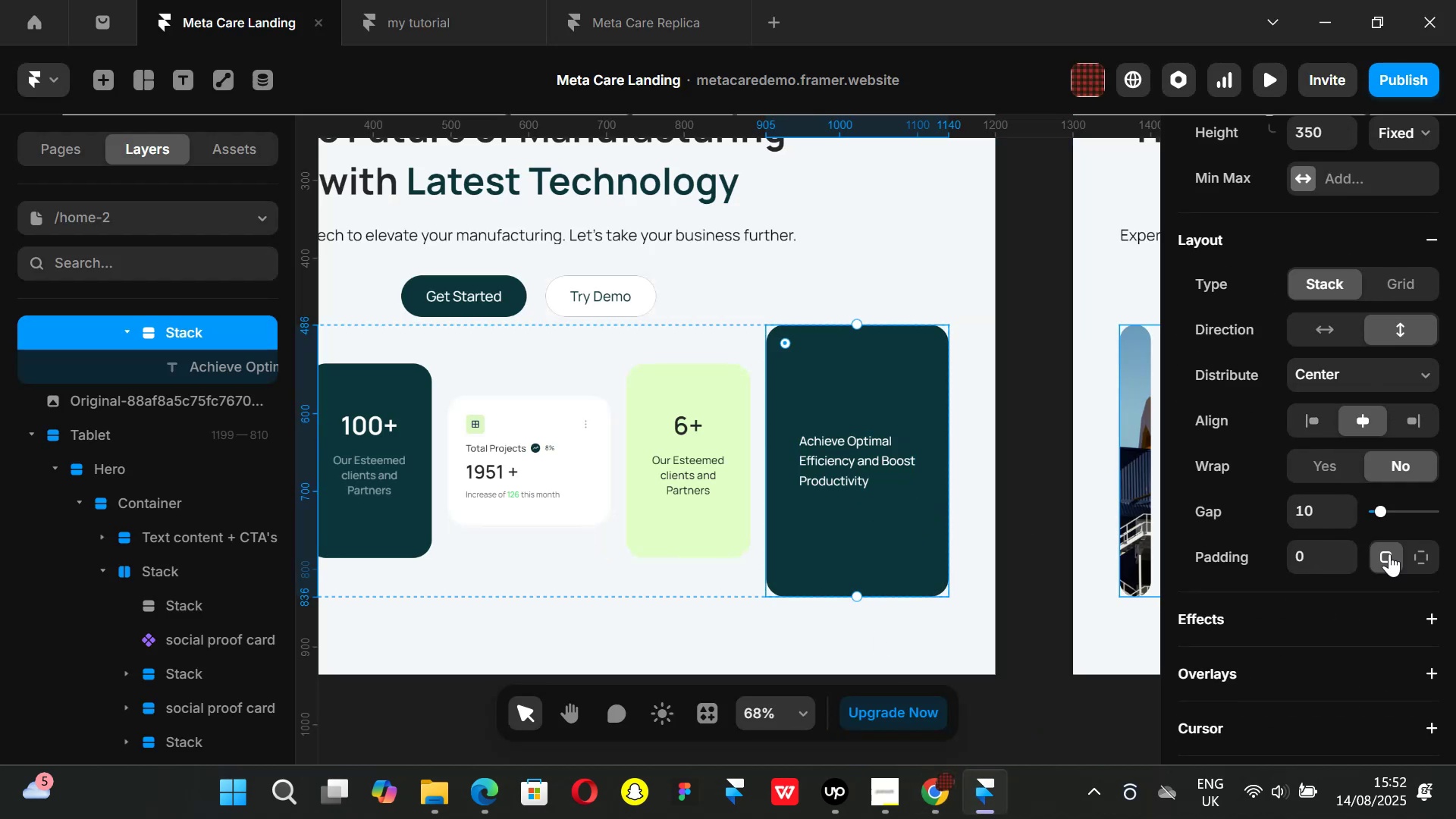 
scroll: coordinate [1351, 543], scroll_direction: up, amount: 1.0
 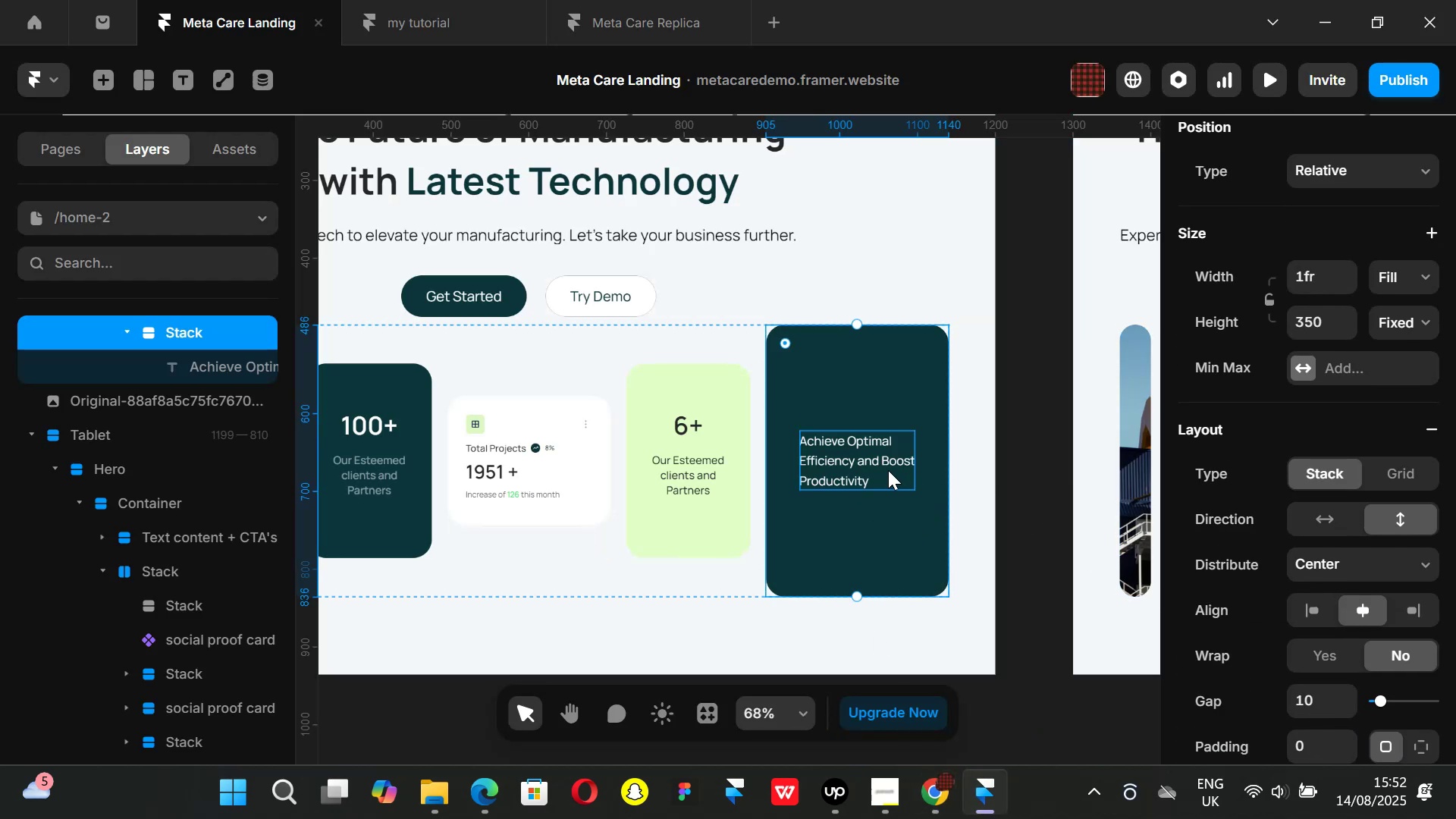 
left_click([884, 470])
 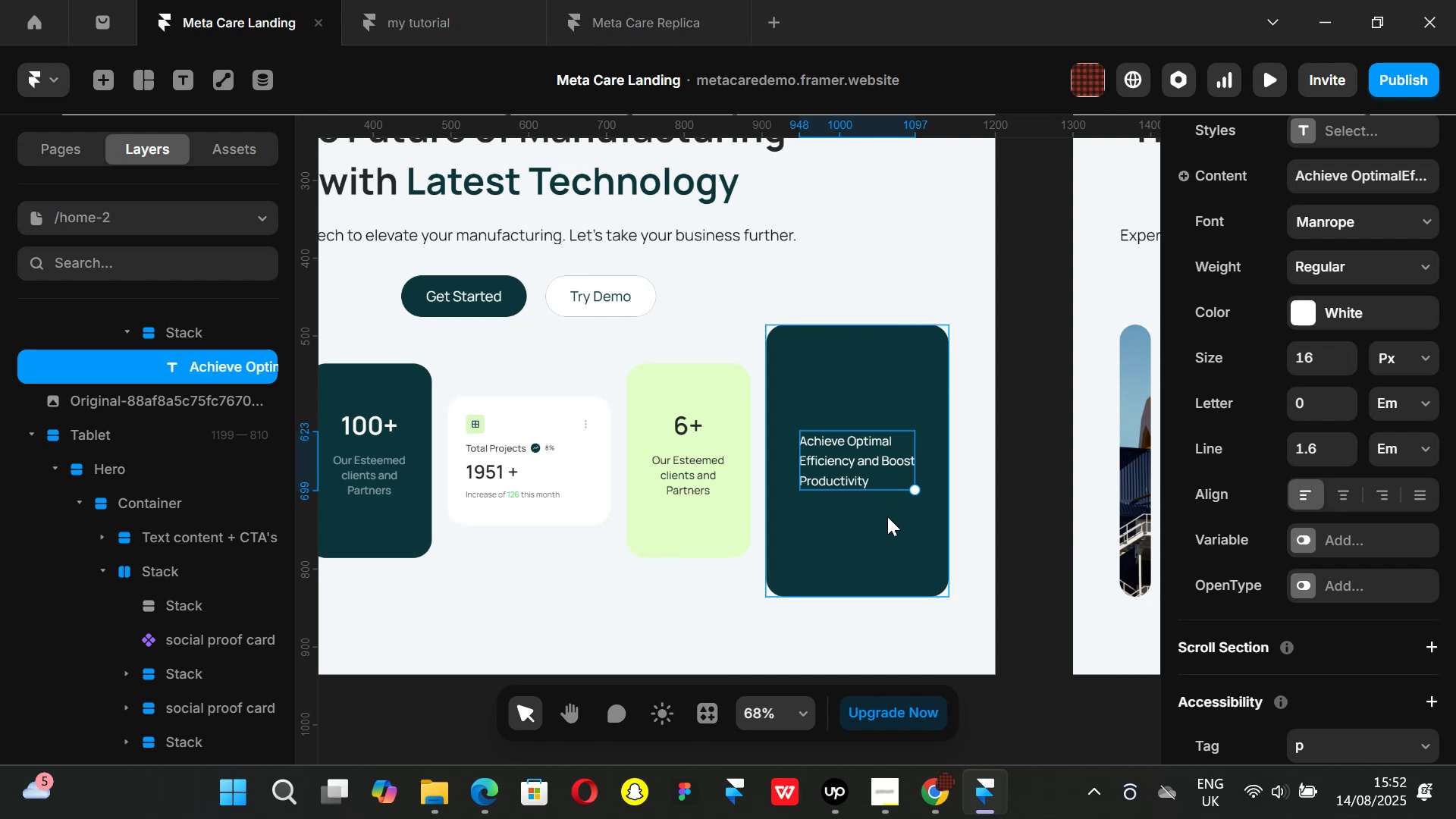 
hold_key(key=AltLeft, duration=0.71)
 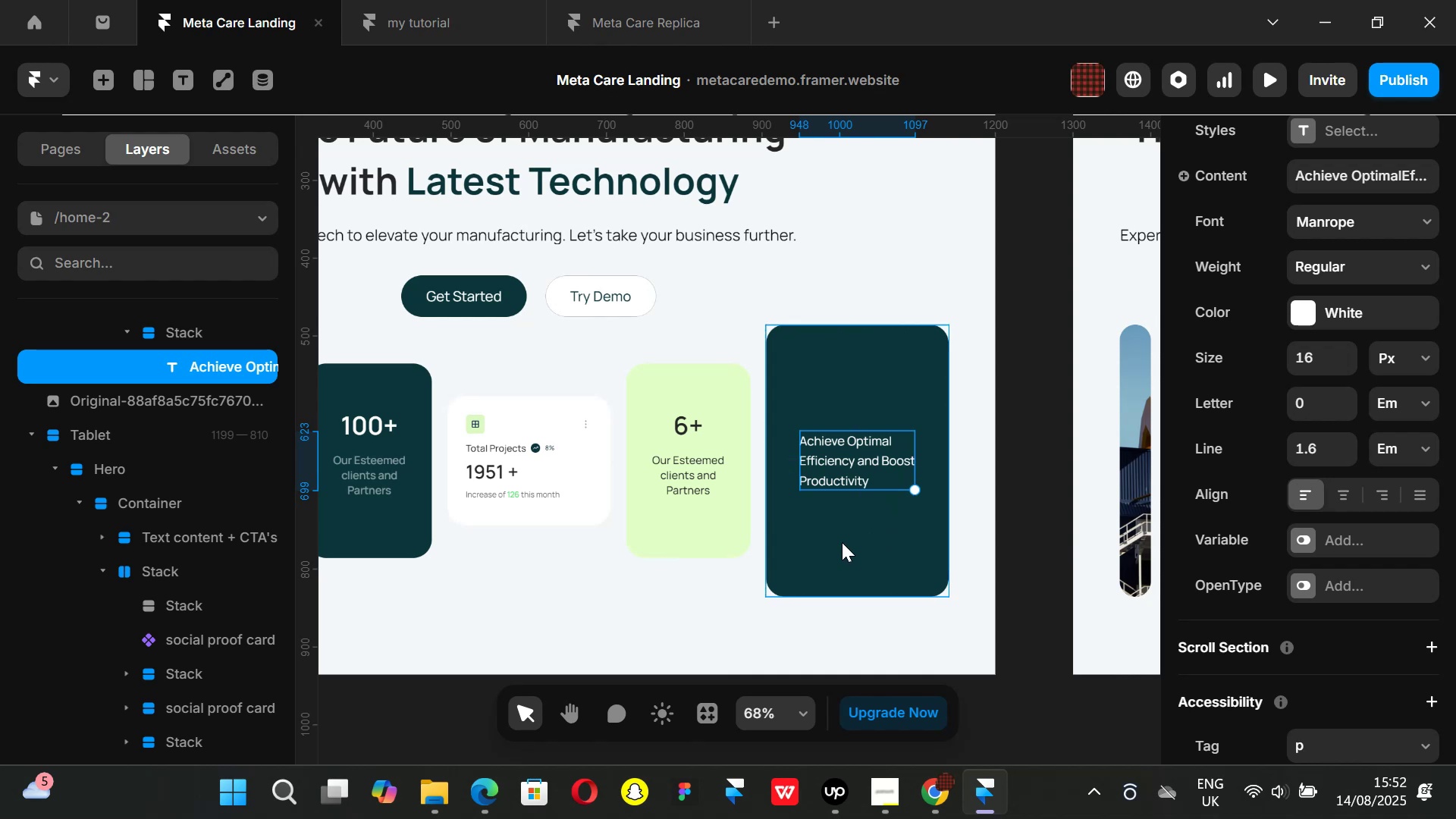 
left_click([840, 542])
 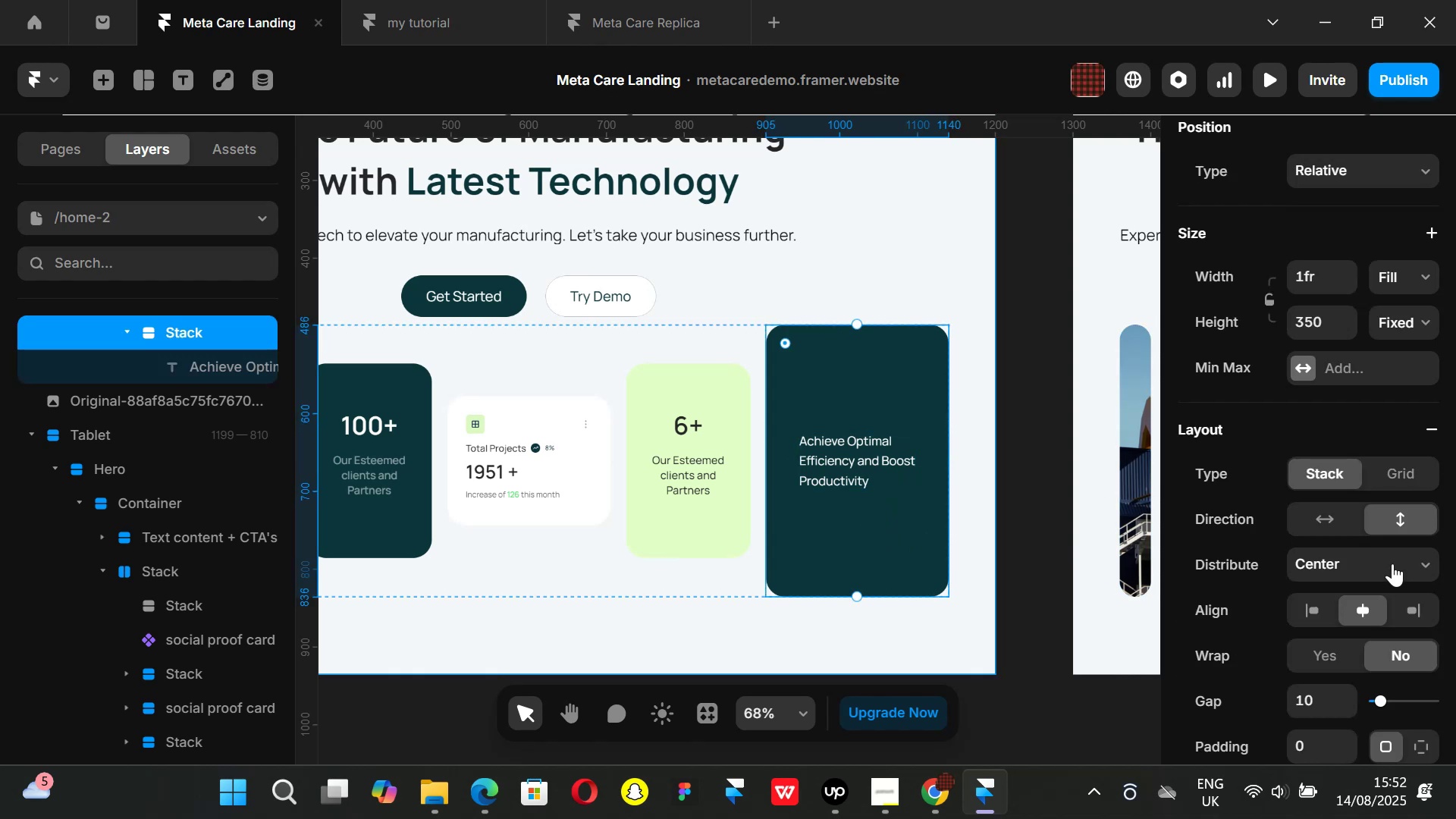 
left_click([1416, 561])
 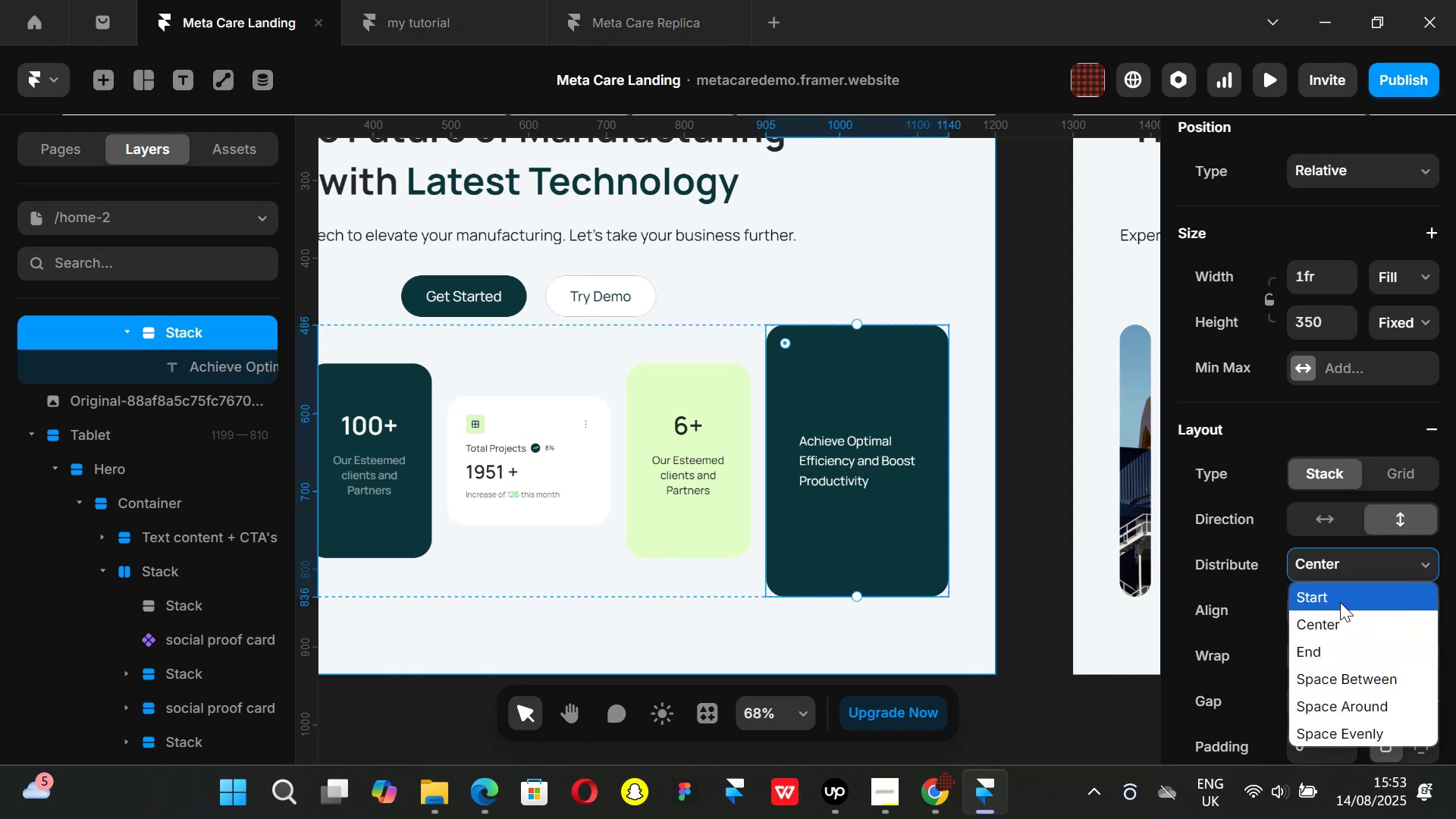 
left_click([1340, 602])
 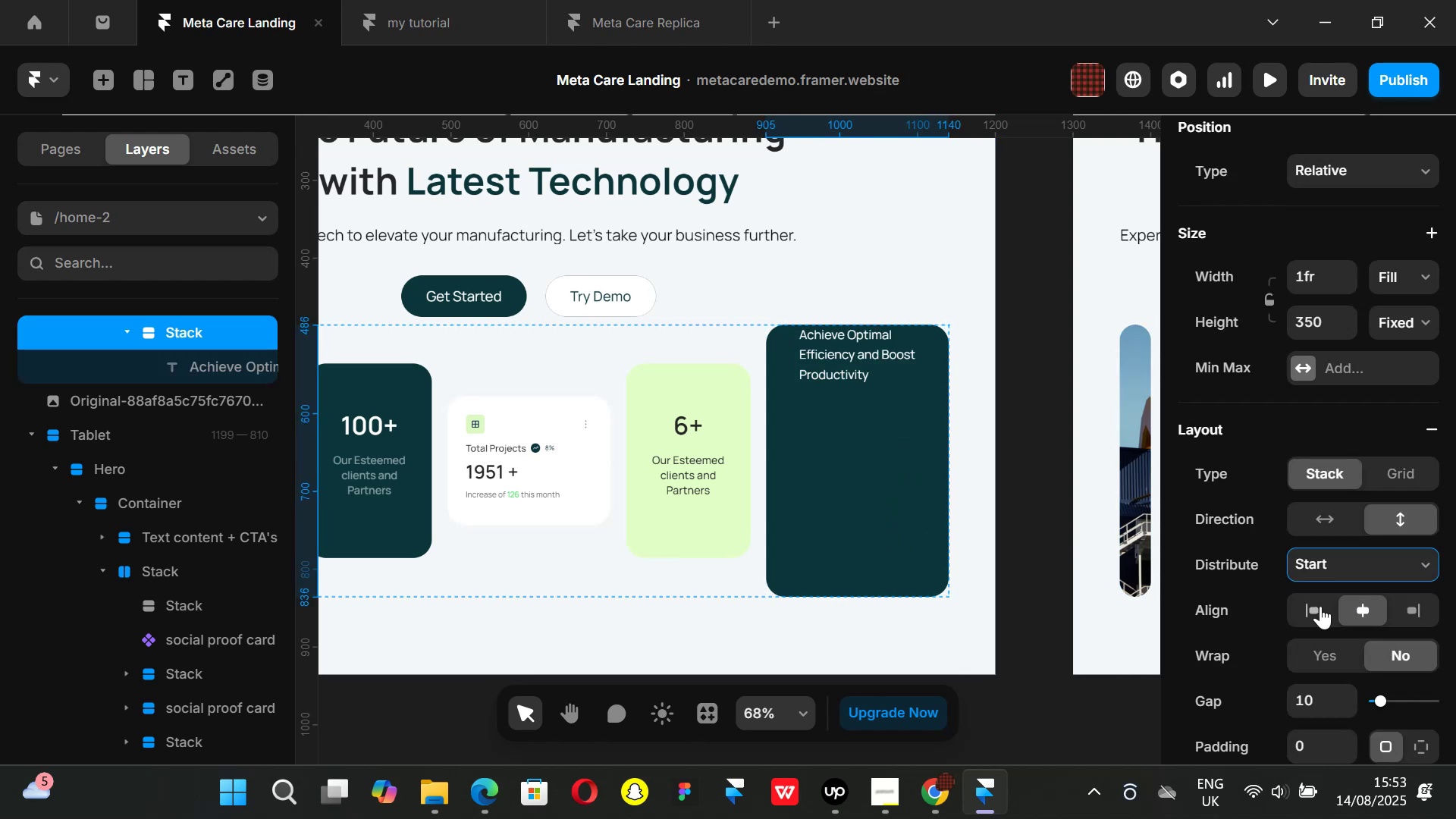 
left_click([1320, 606])
 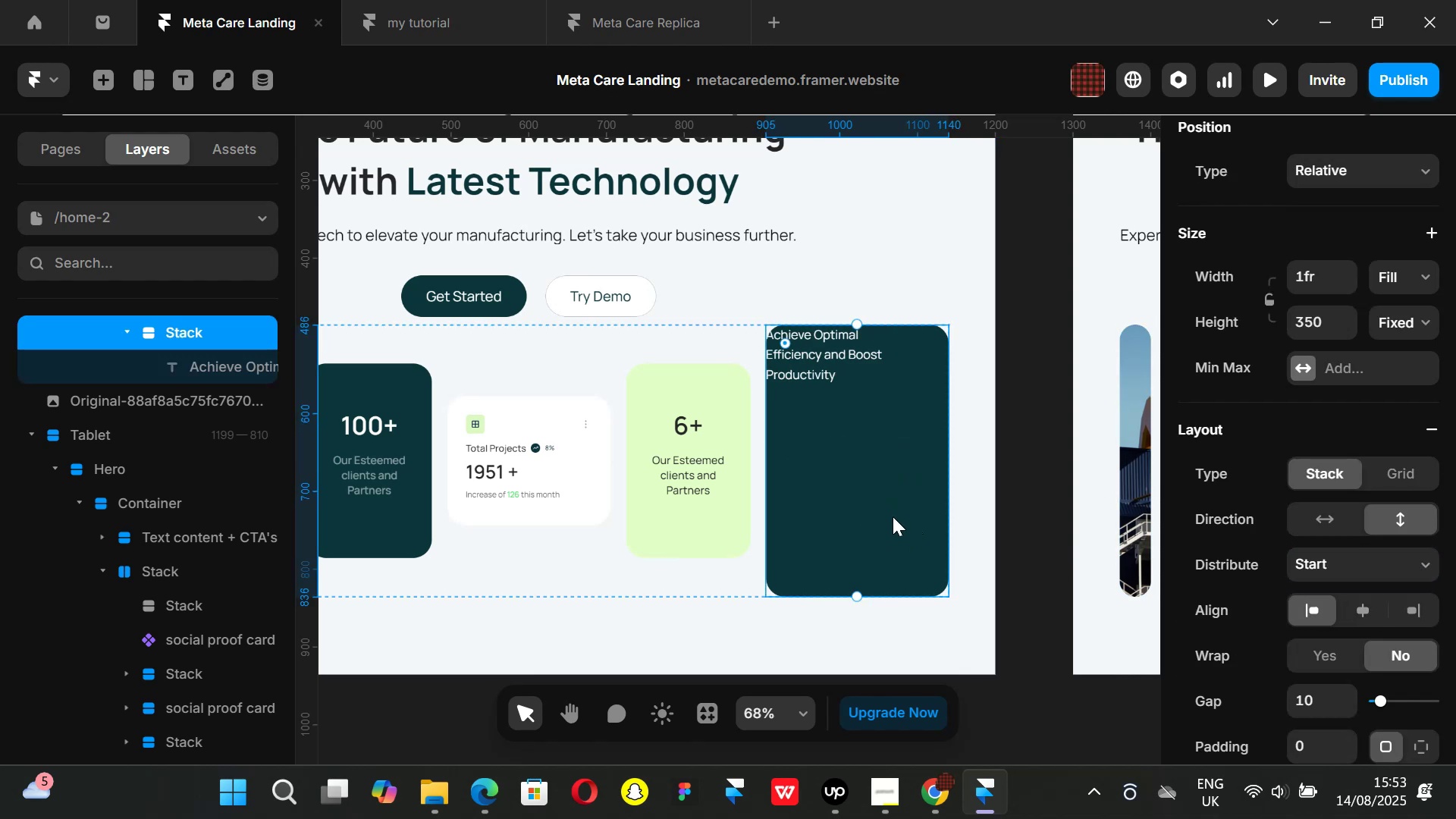 
left_click([893, 516])
 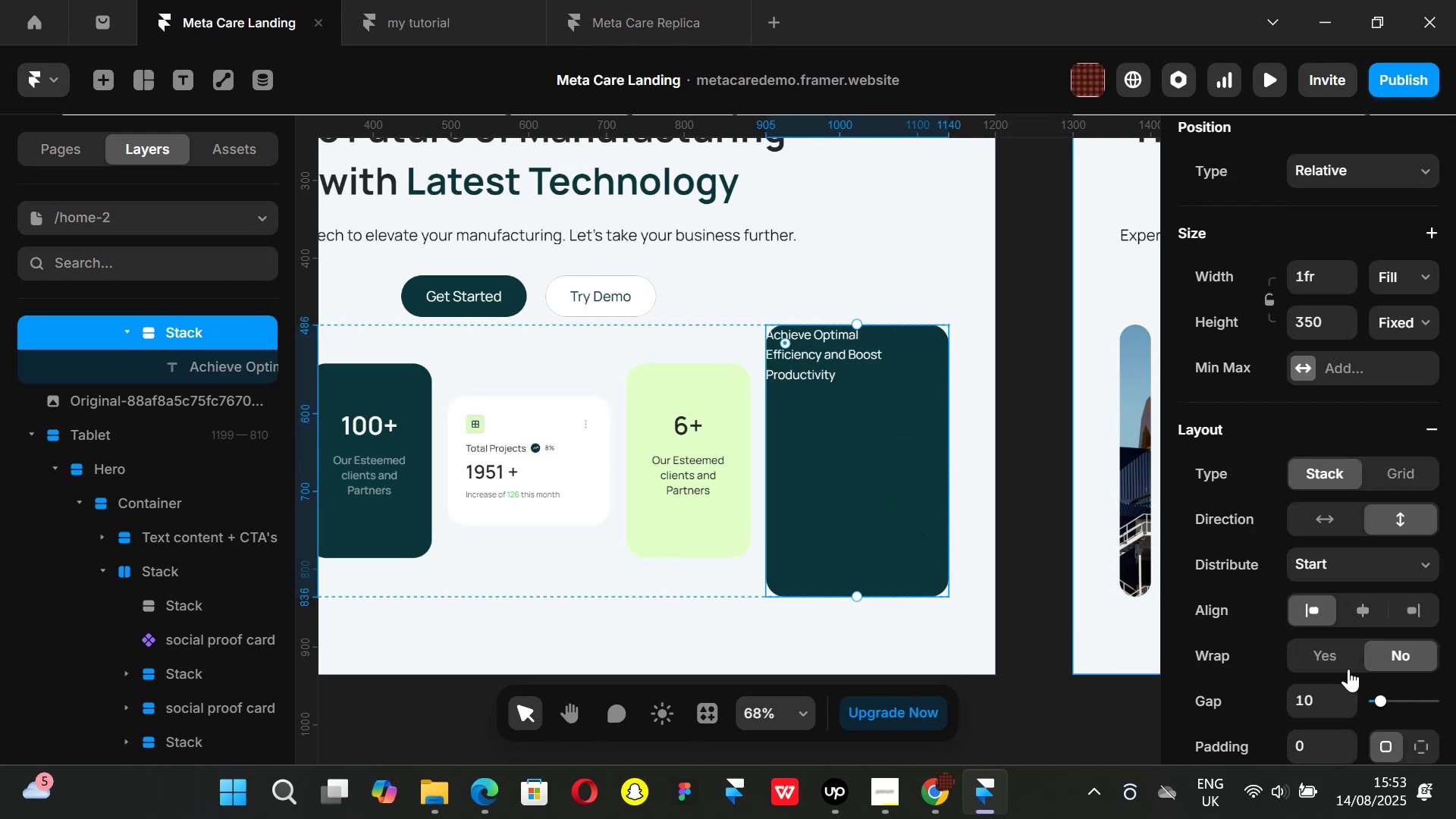 
scroll: coordinate [1345, 661], scroll_direction: down, amount: 1.0
 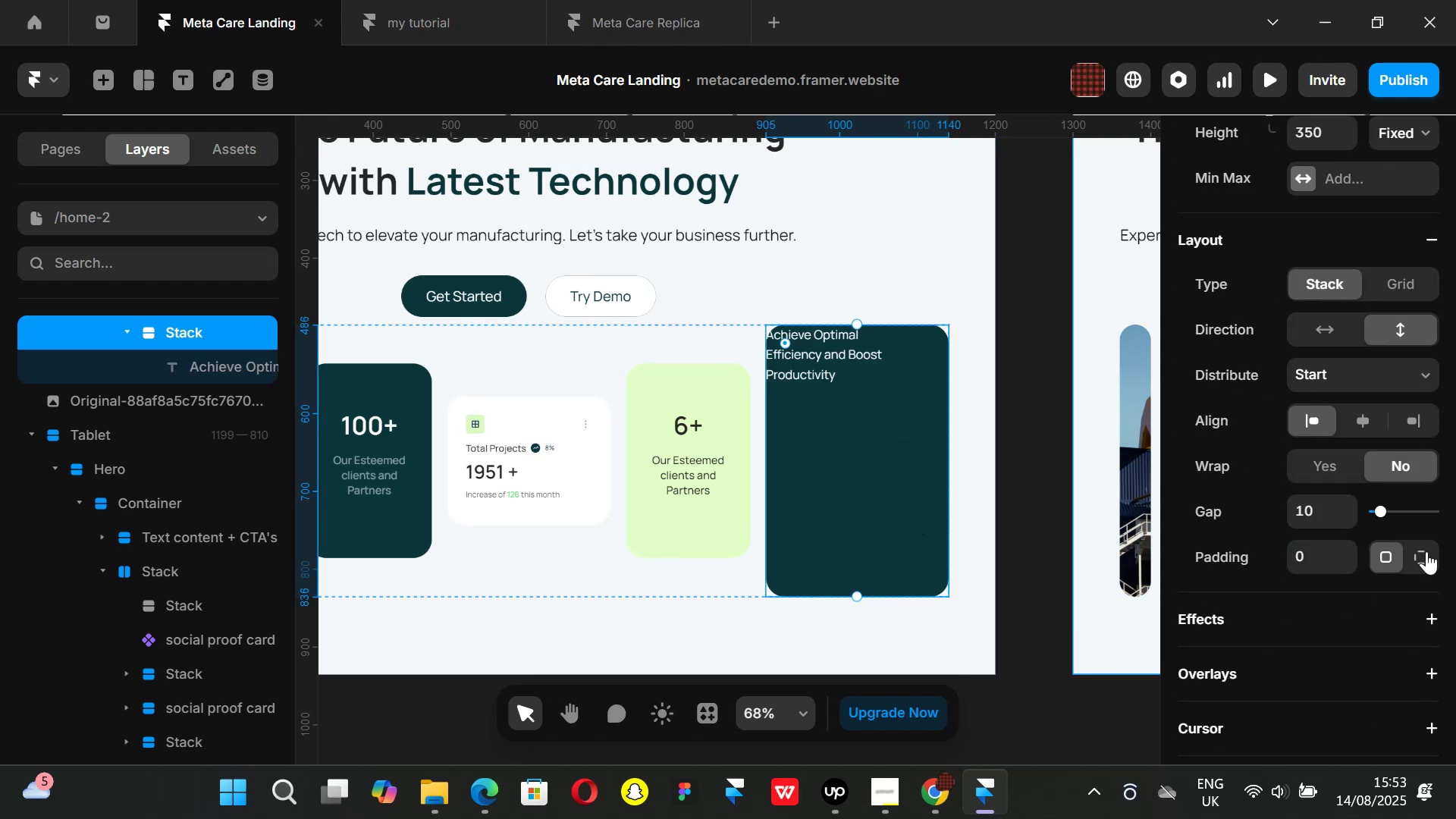 
left_click([1424, 550])
 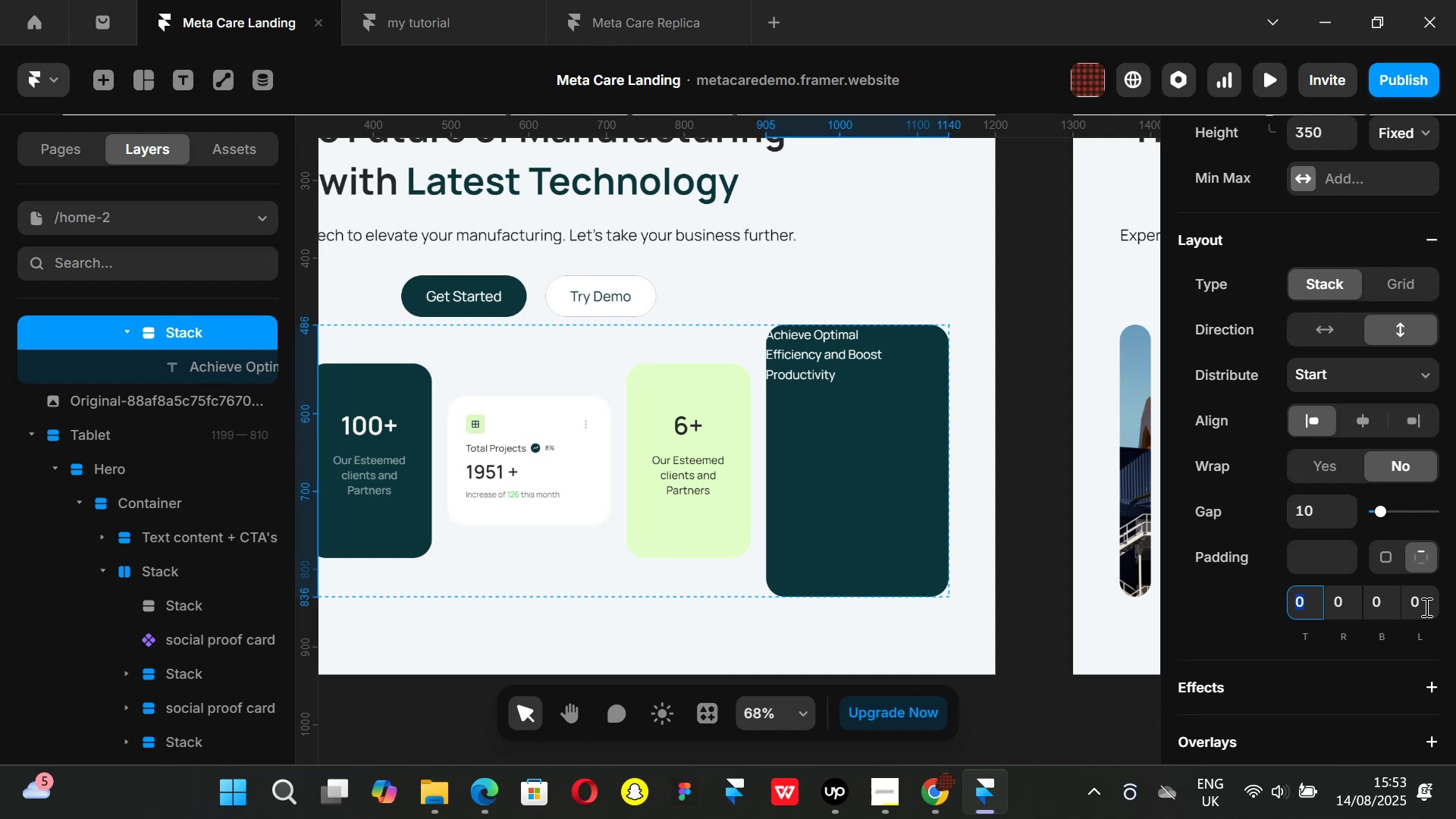 
left_click([1425, 607])
 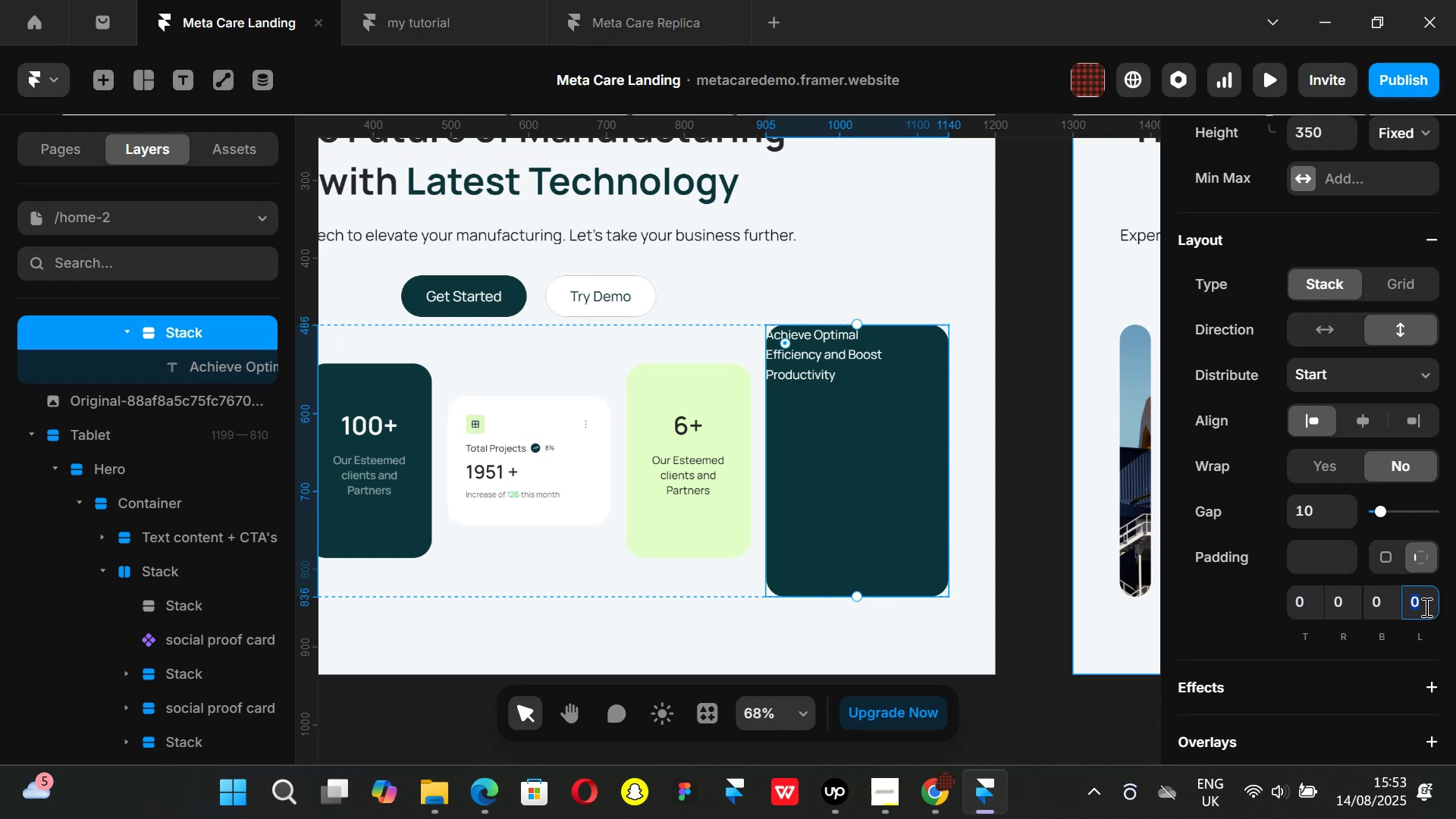 
type(24)
 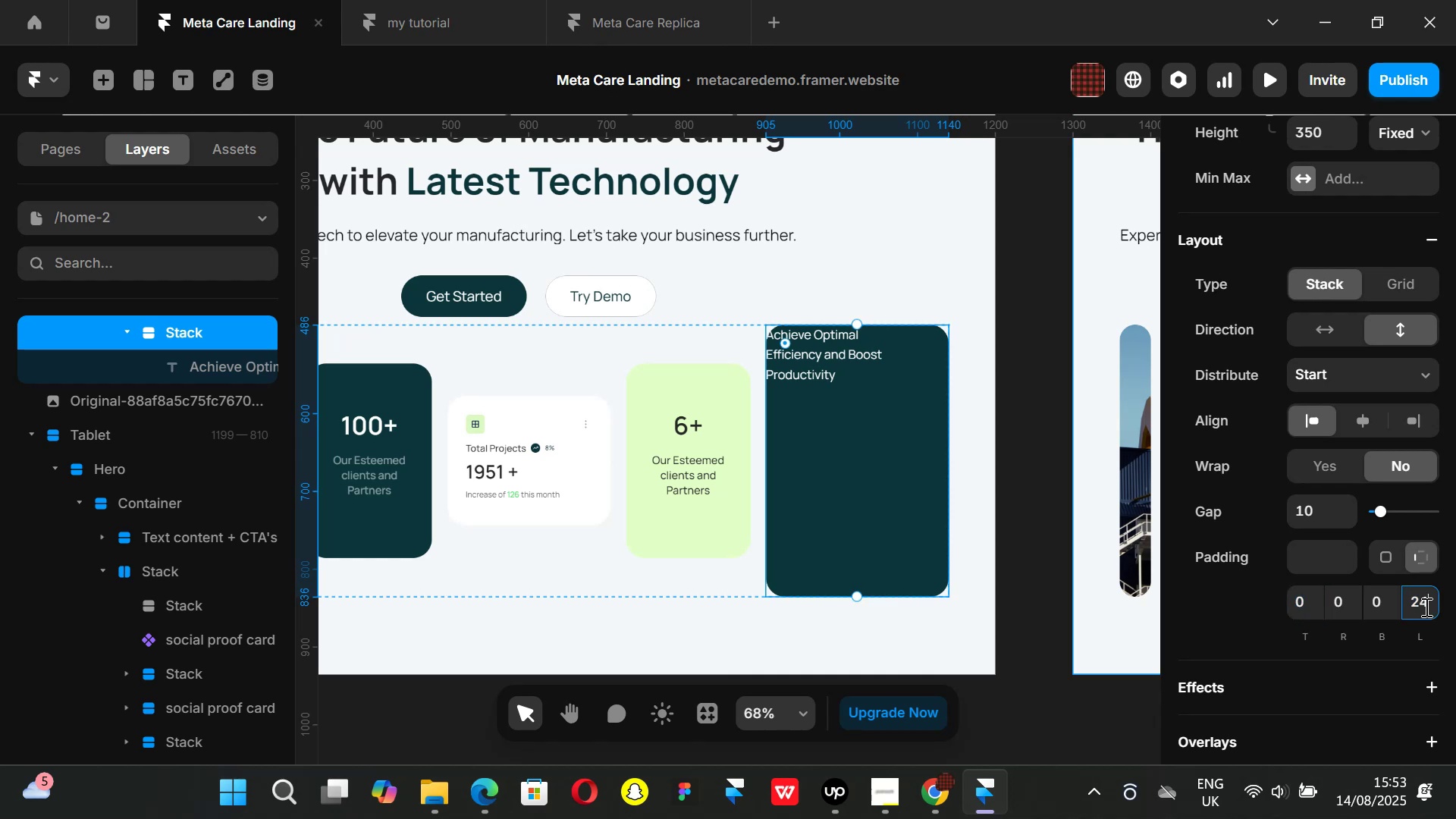 
key(Enter)
 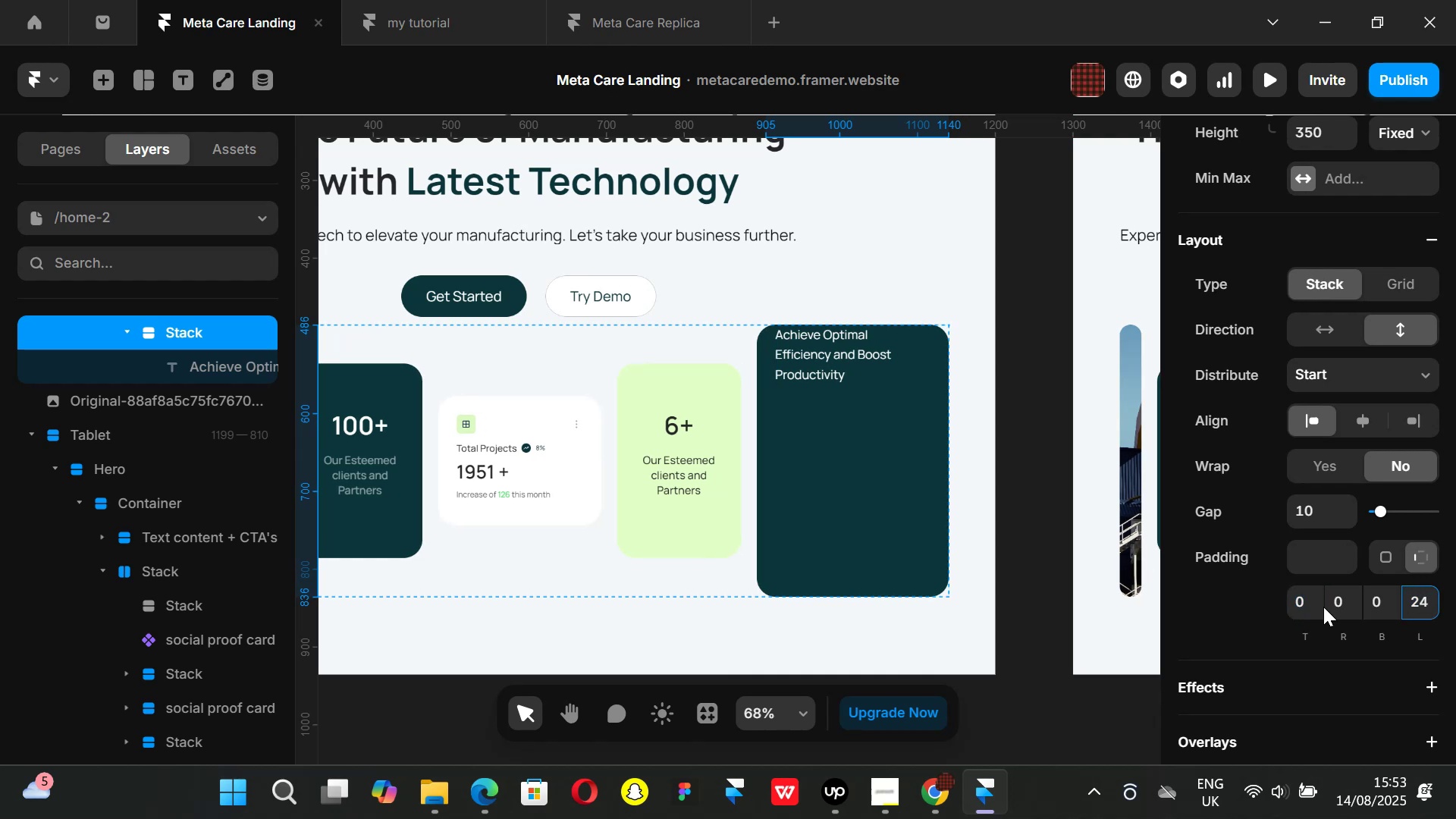 
left_click([1299, 602])
 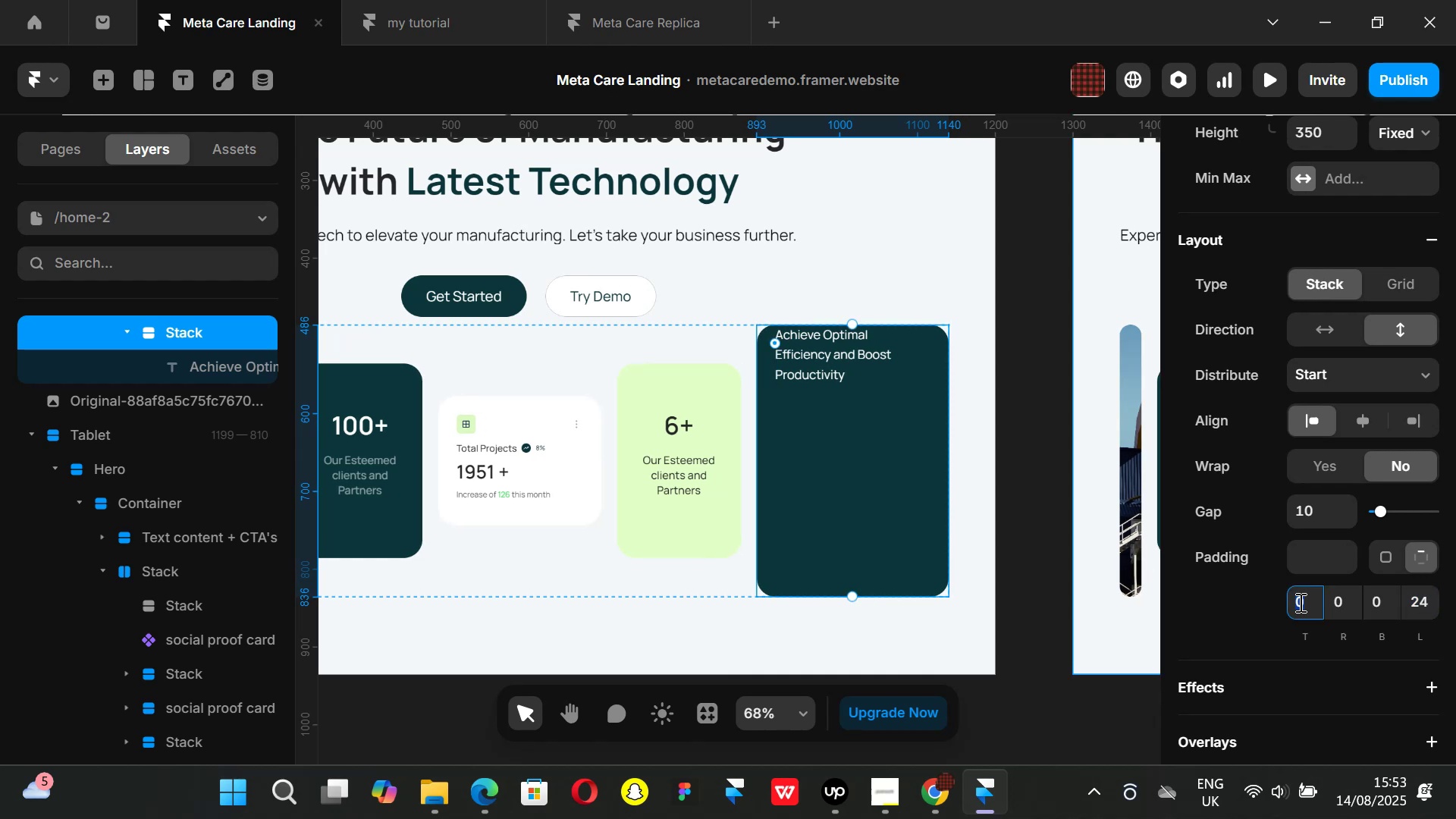 
type(40)
key(Backspace)
key(Backspace)
type(32)
 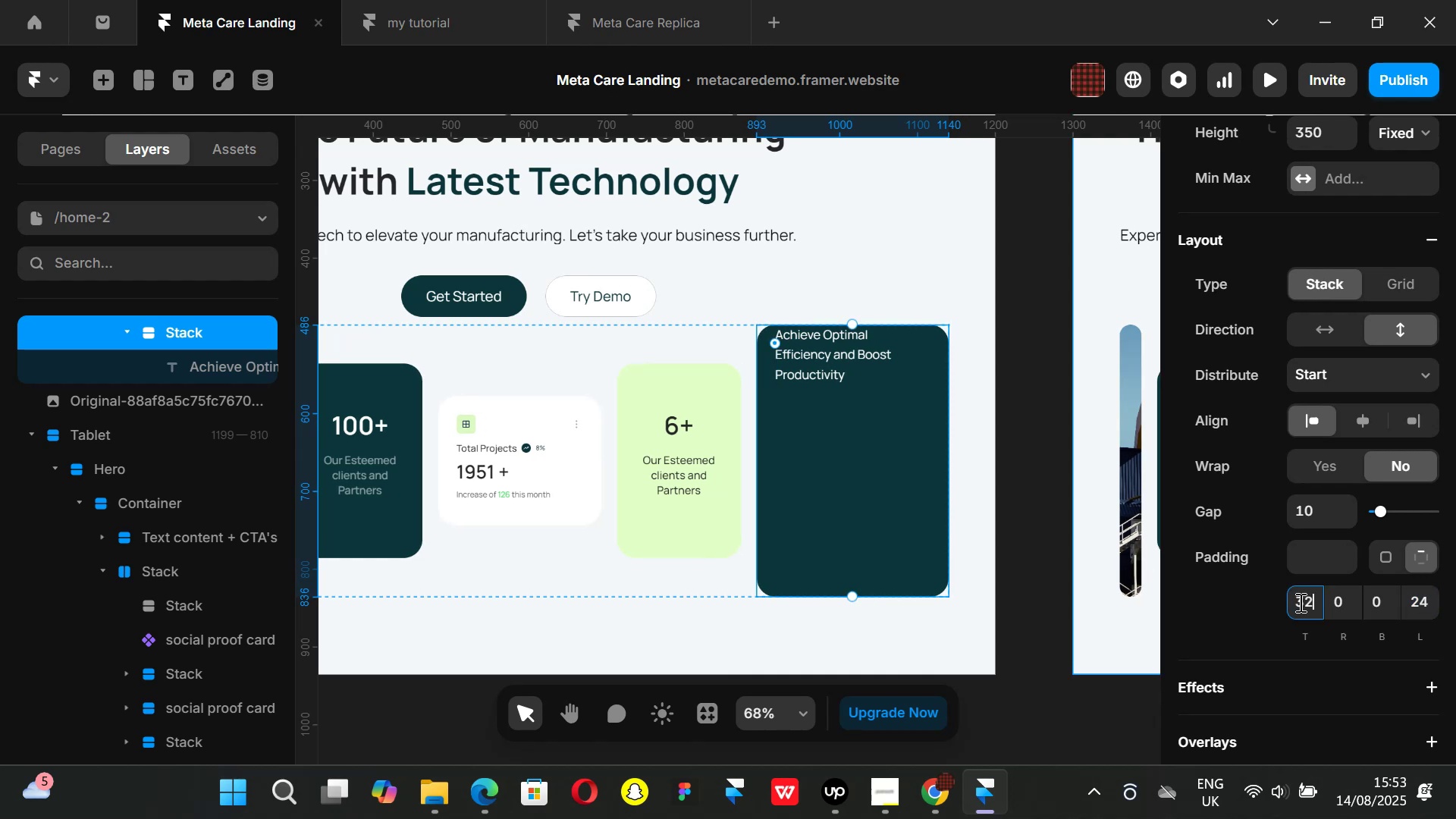 
key(Enter)
 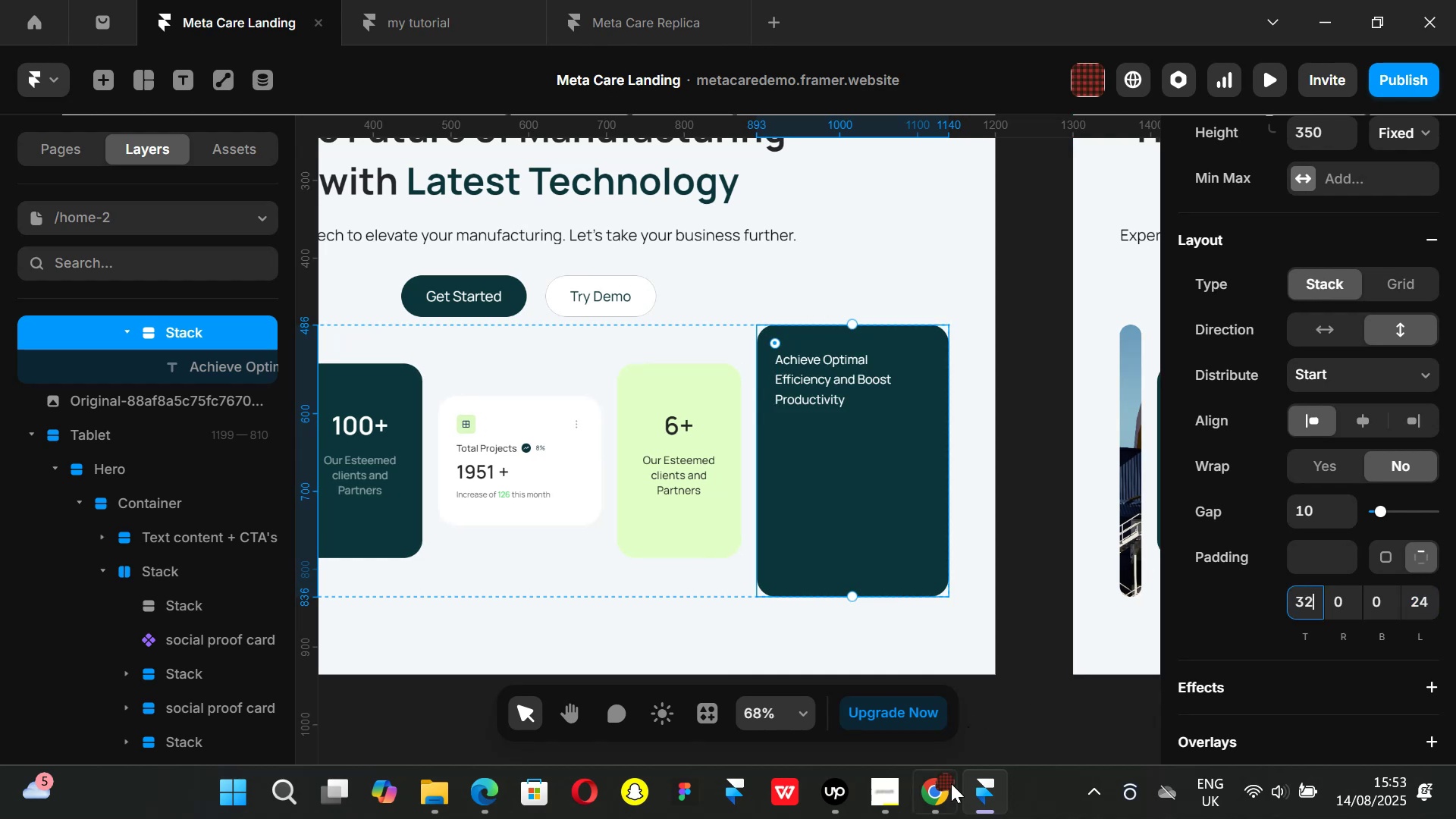 
left_click([928, 817])
 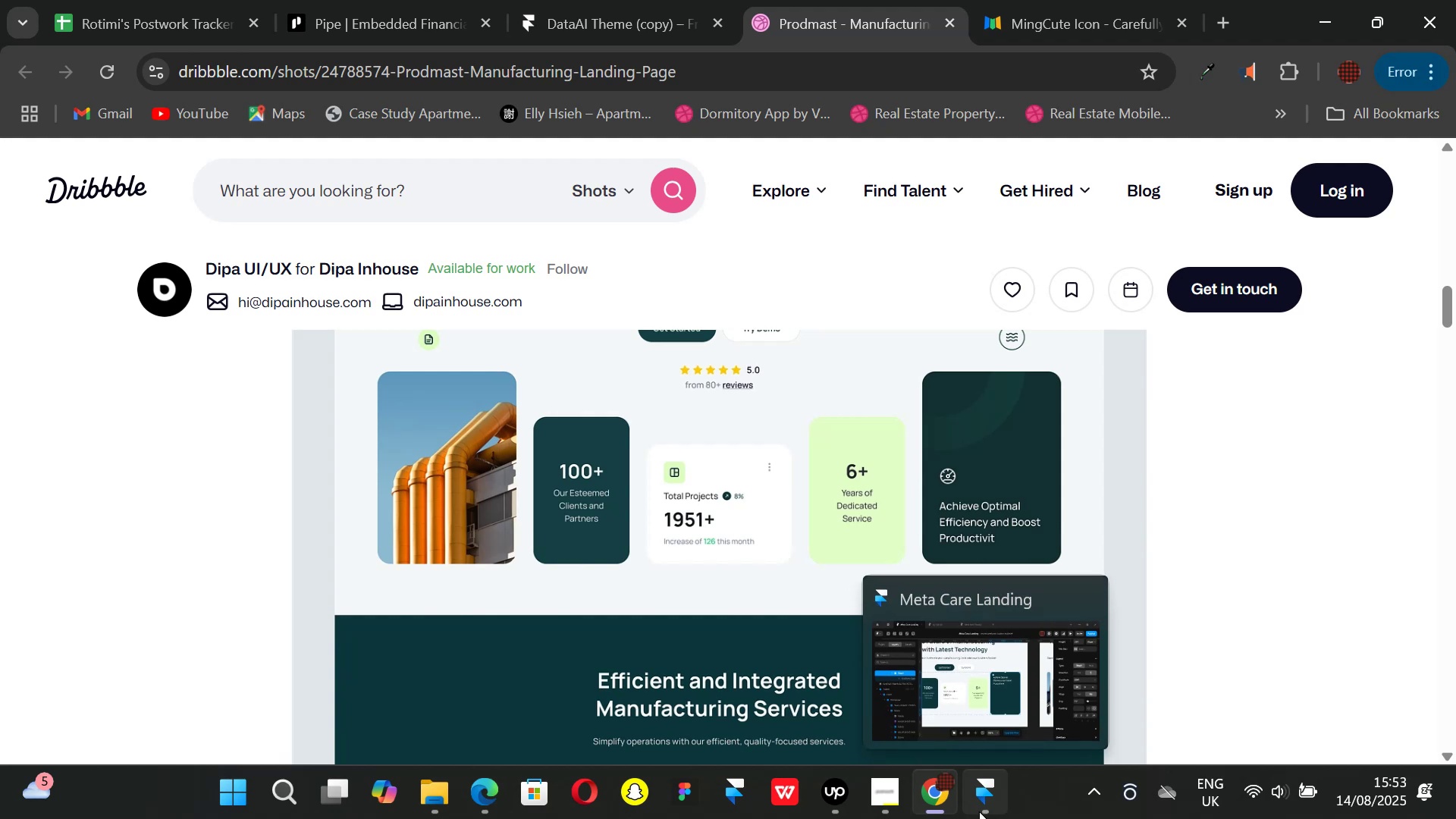 
left_click([979, 811])
 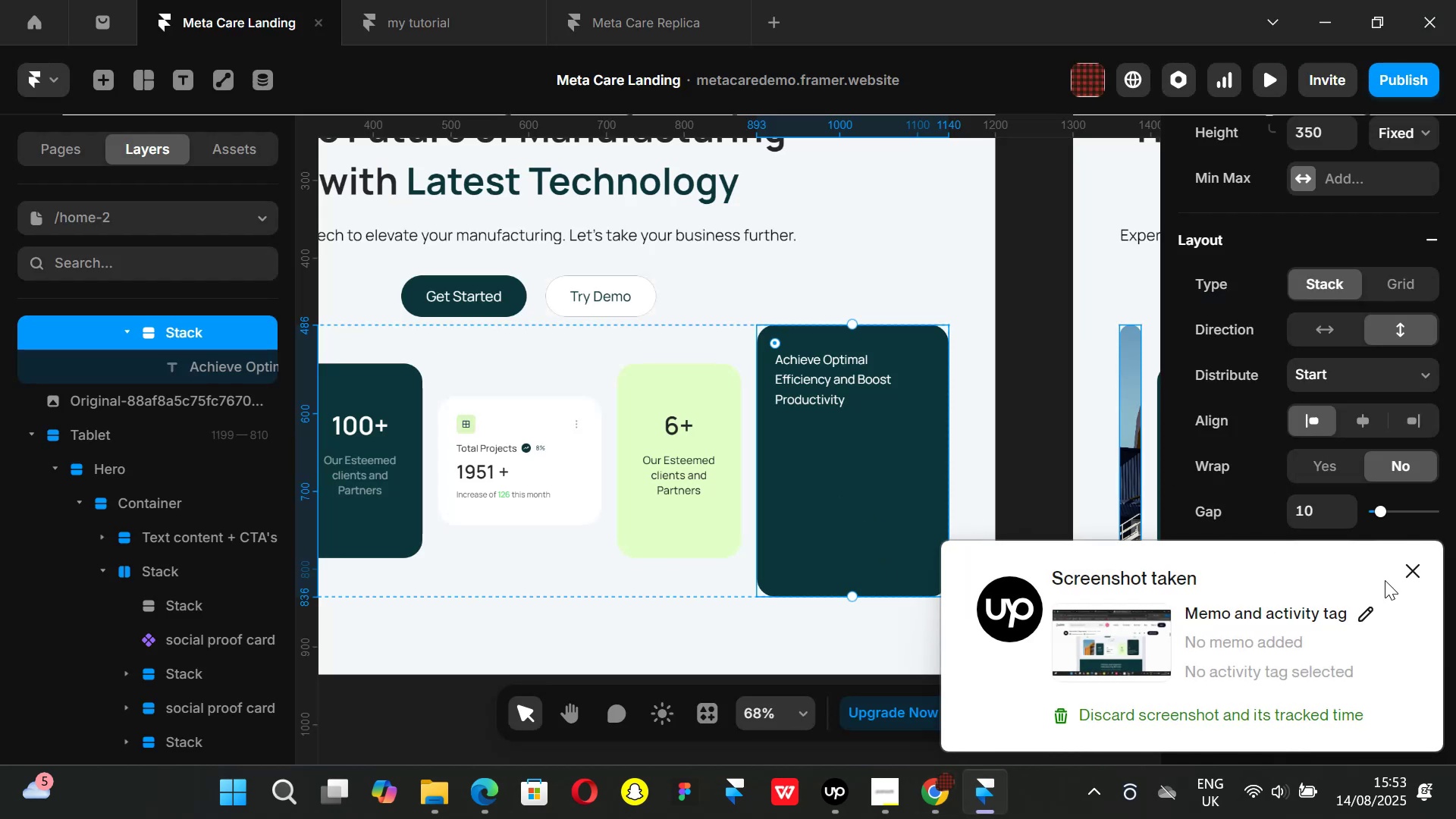 
left_click([1416, 569])
 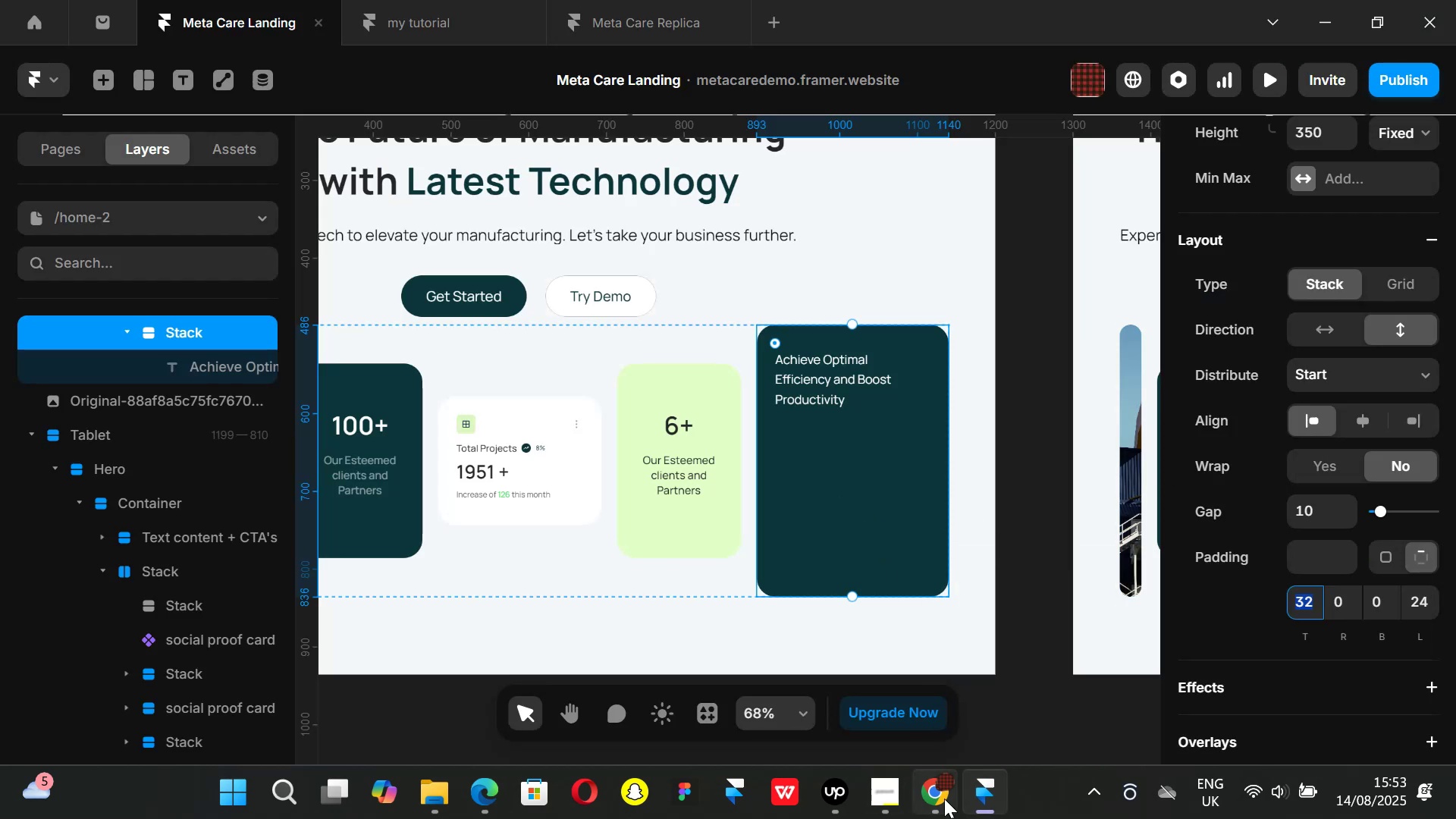 
left_click([944, 799])
 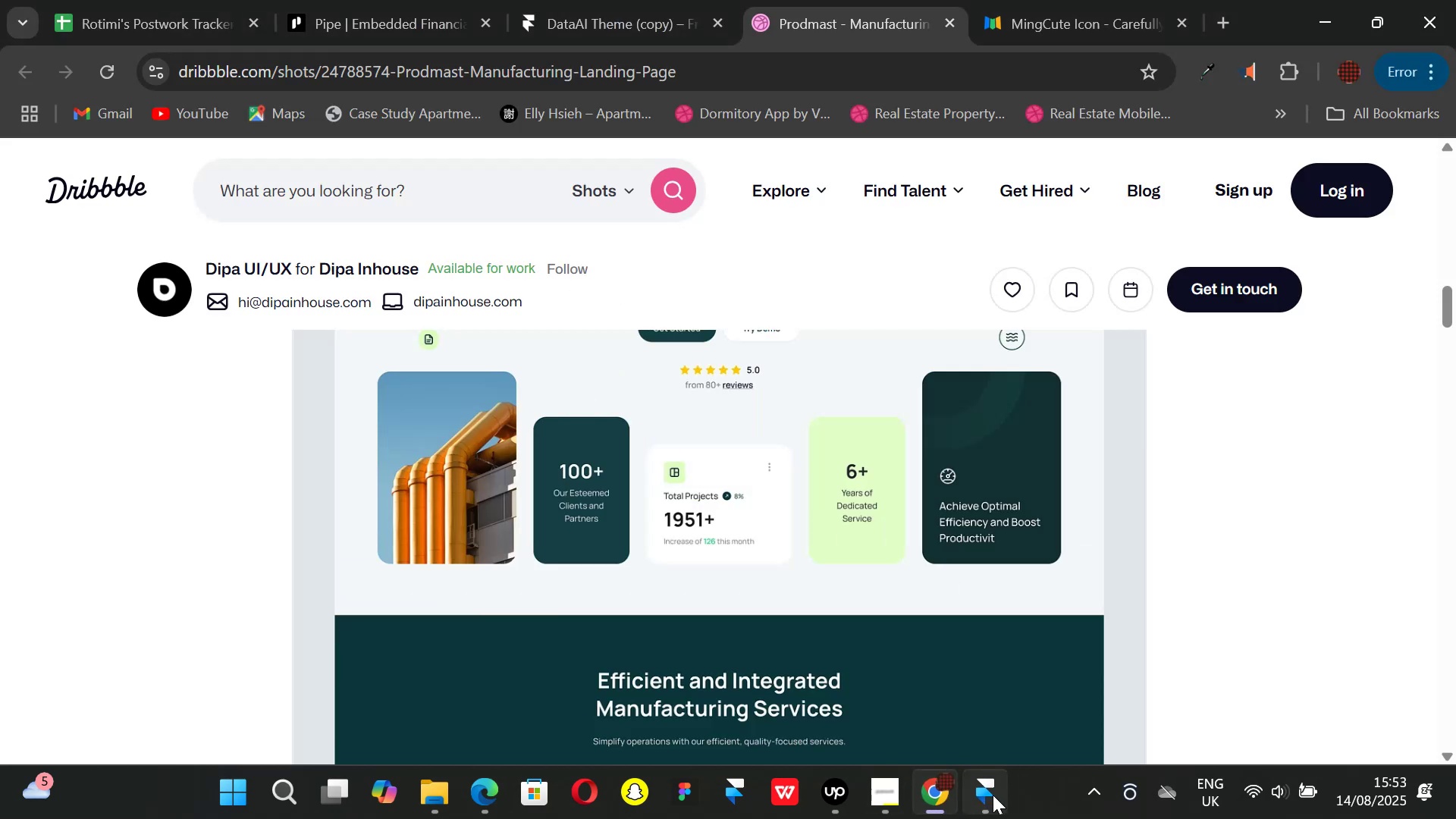 
left_click([993, 795])
 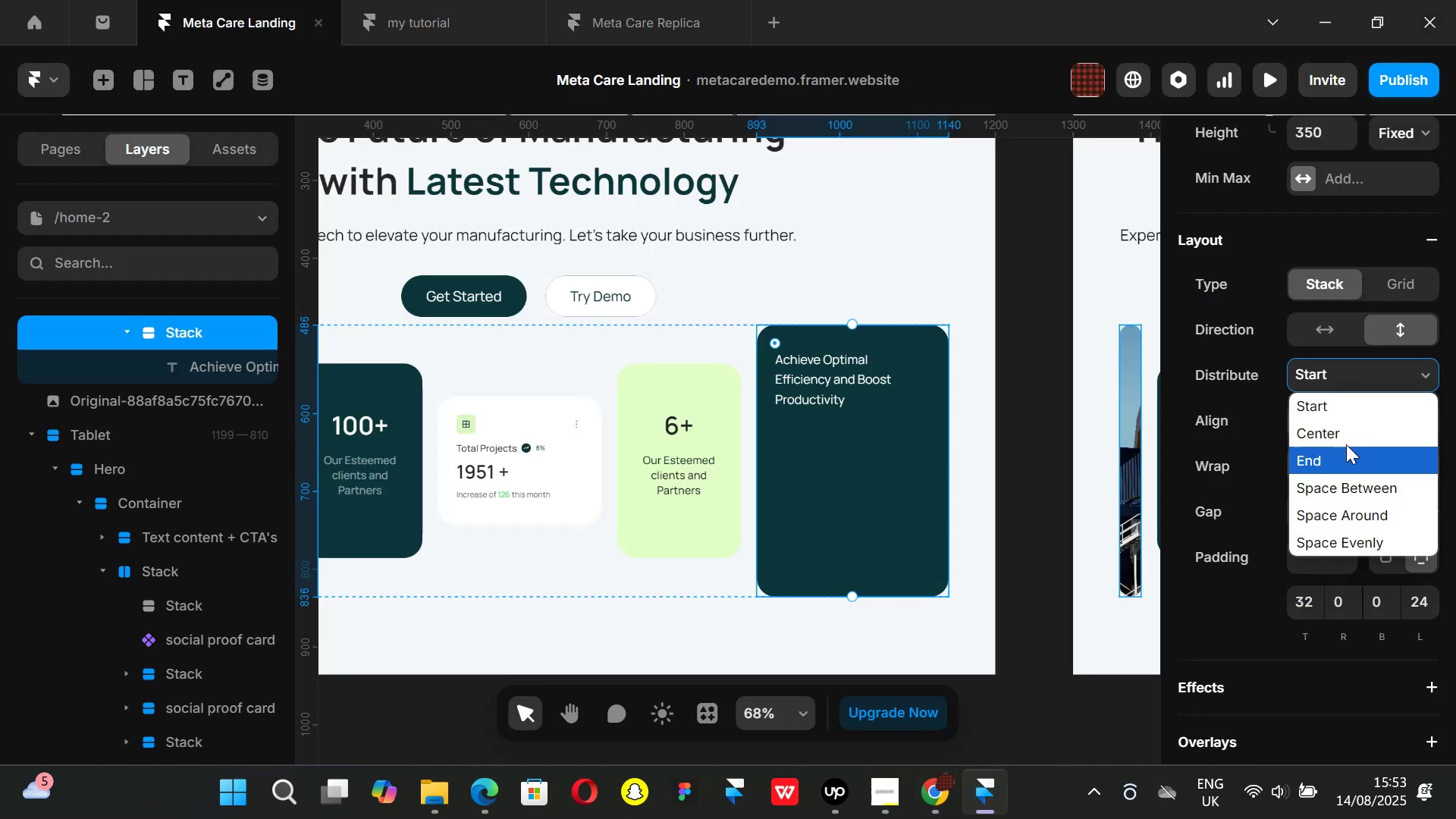 
left_click([1351, 454])
 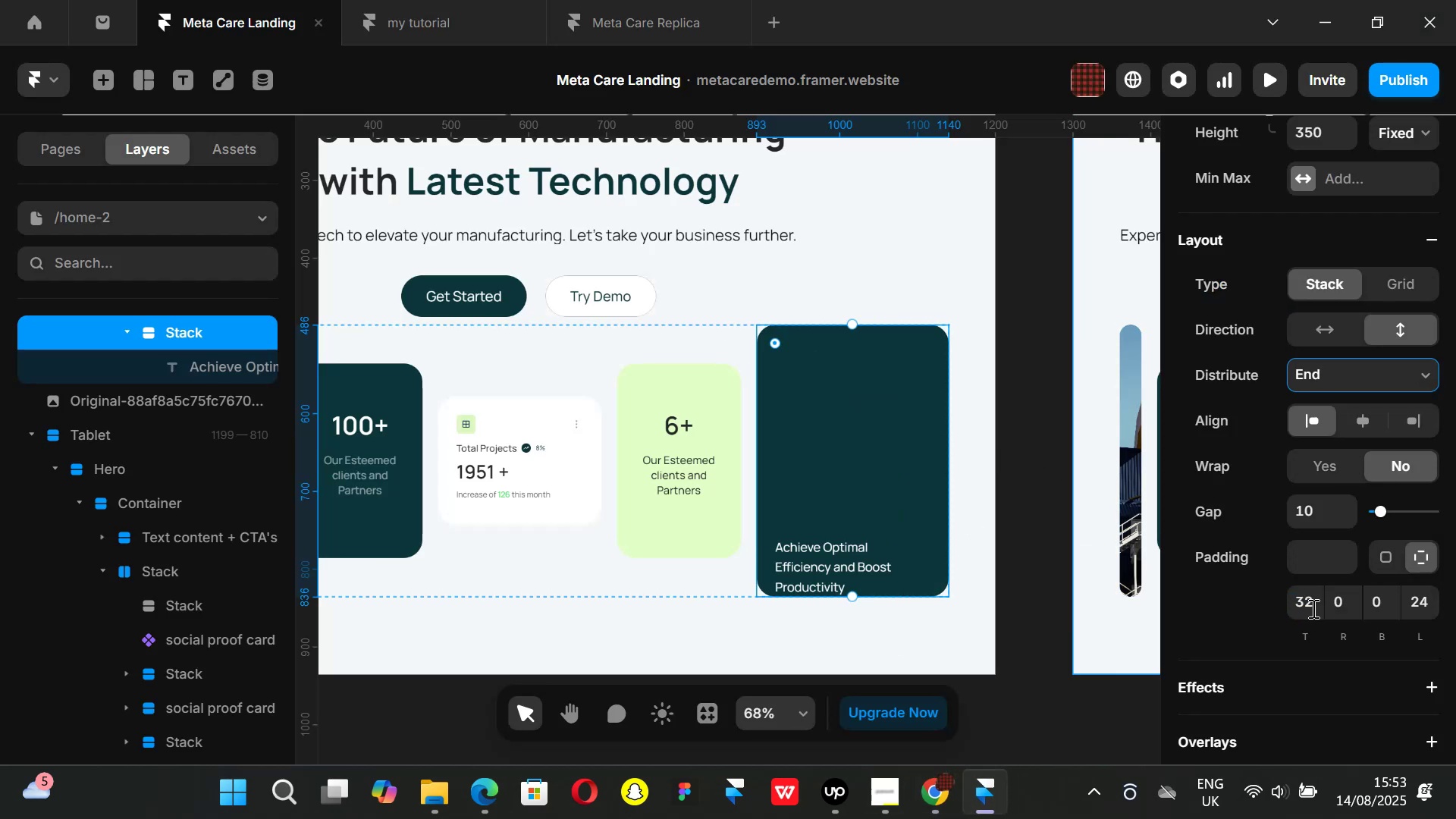 
left_click([1313, 604])
 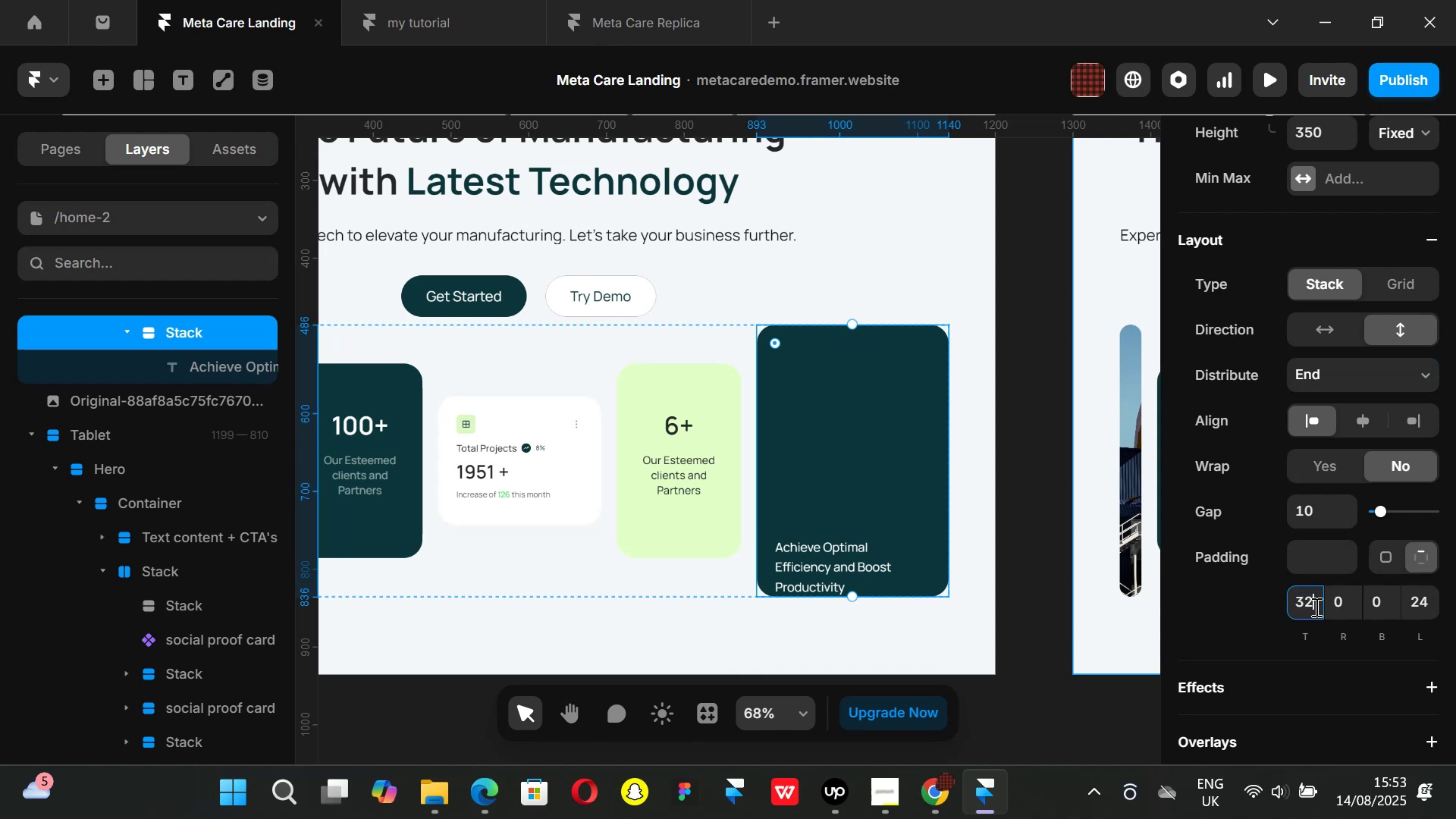 
key(0)
 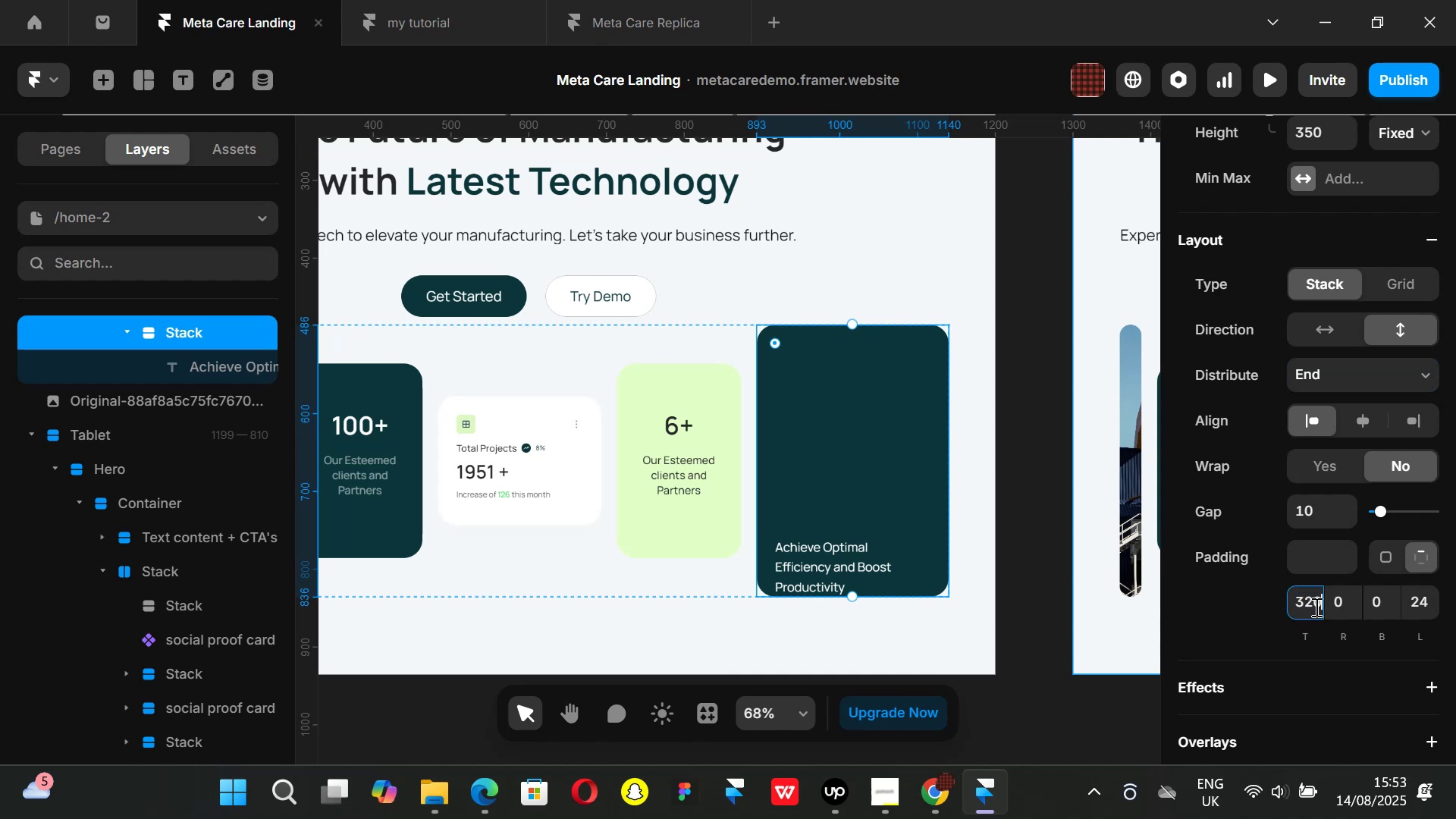 
key(Enter)
 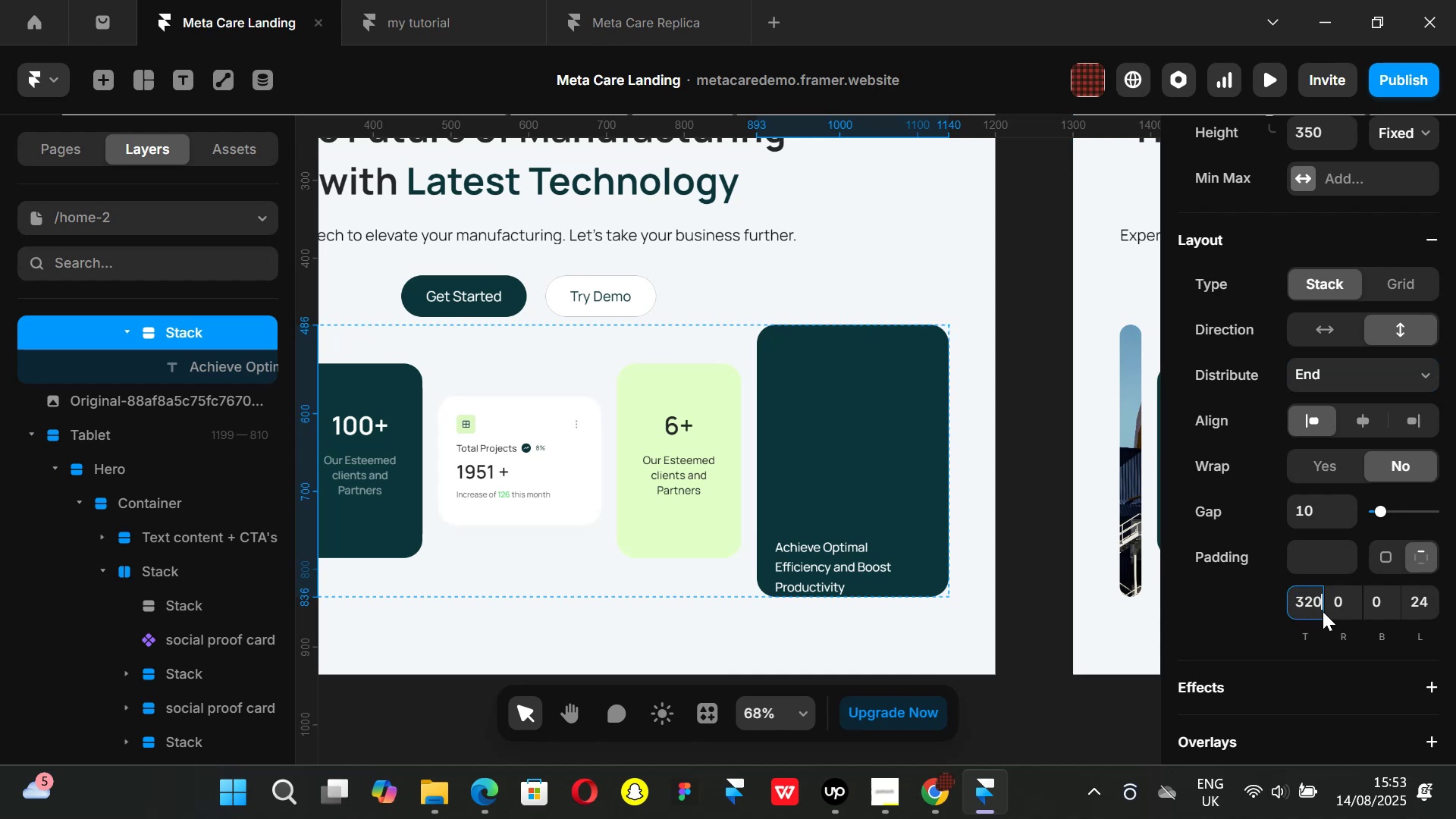 
key(Backspace)
 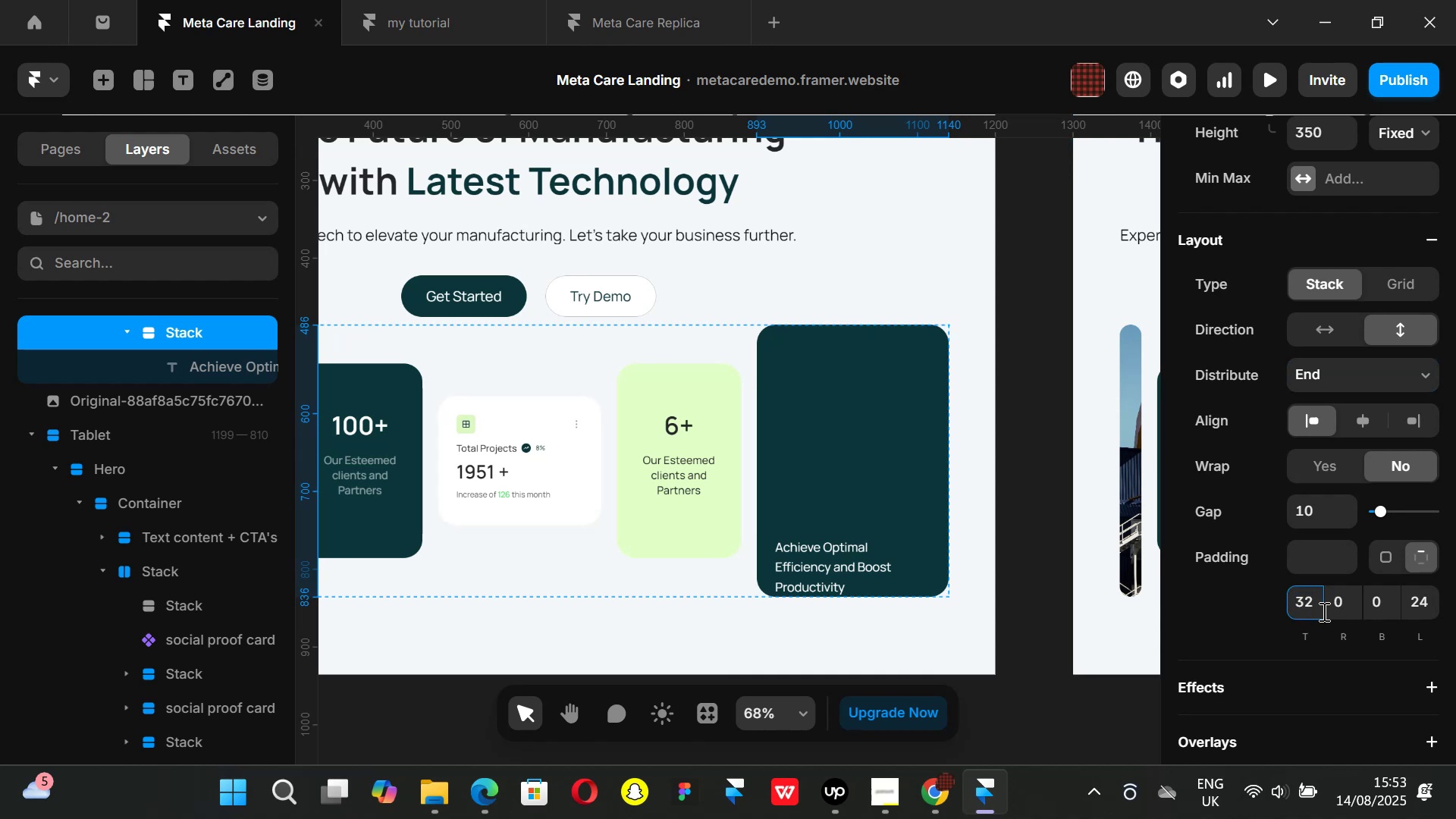 
key(Backspace)
 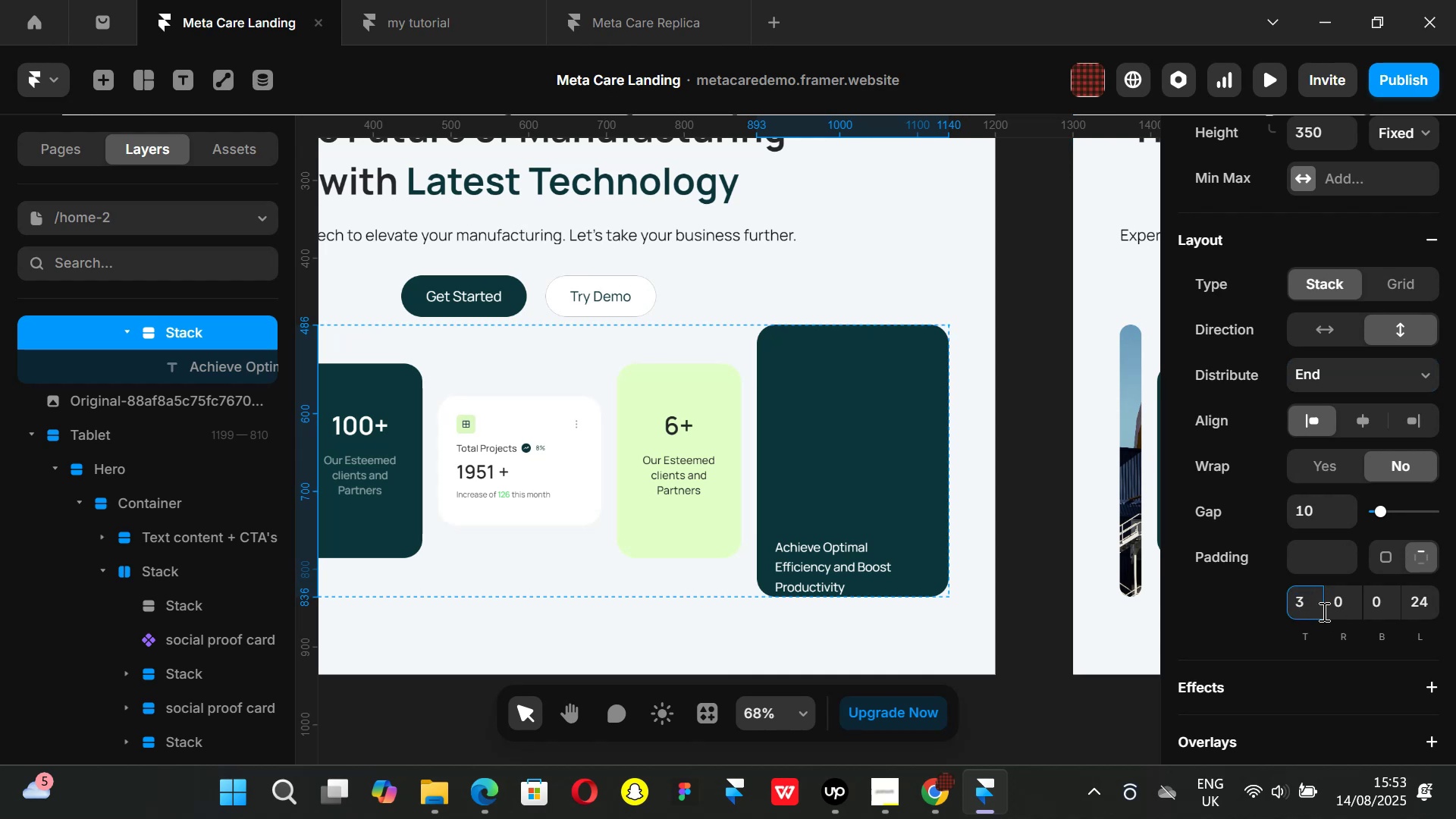 
key(Backspace)
 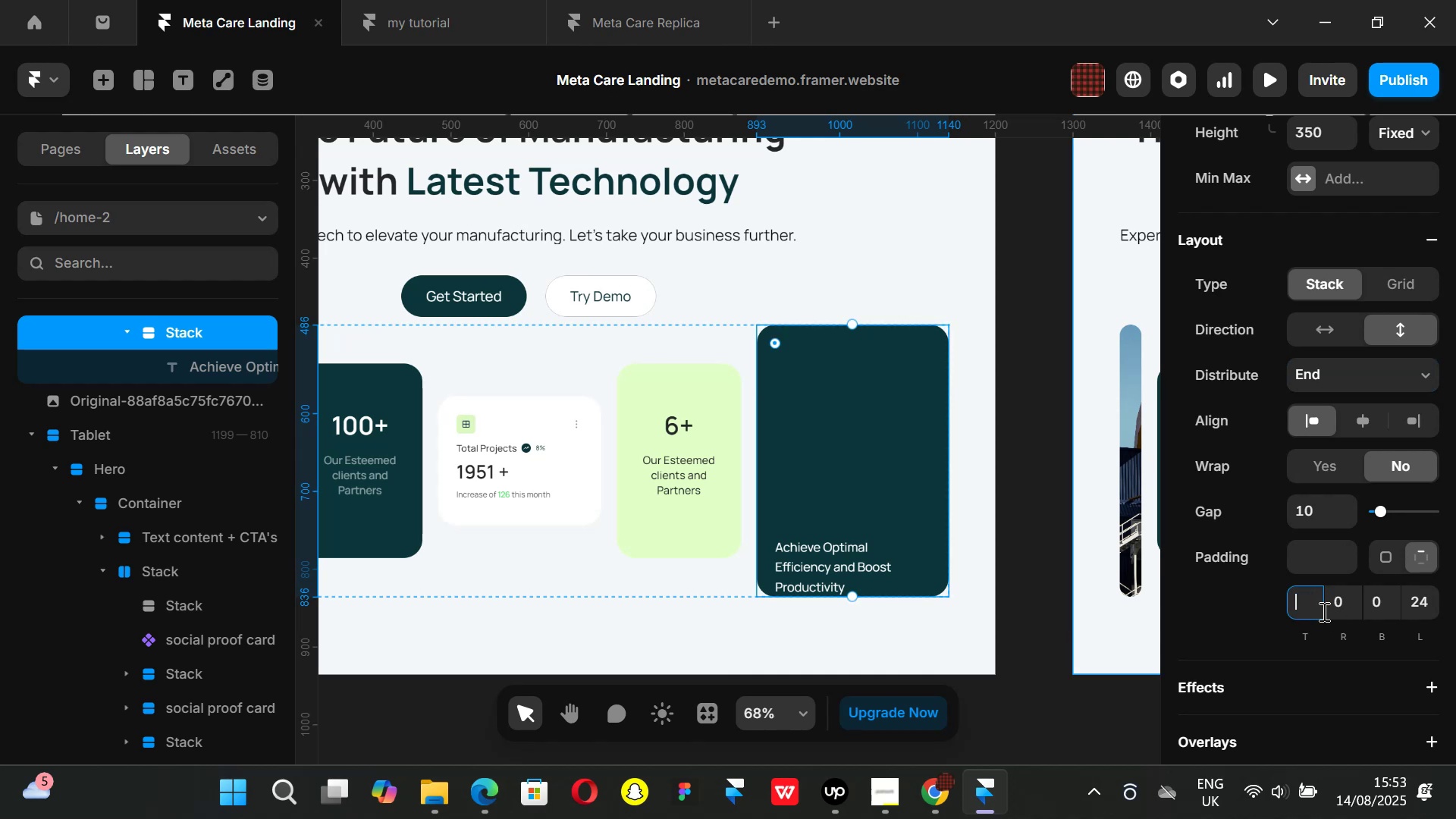 
key(0)
 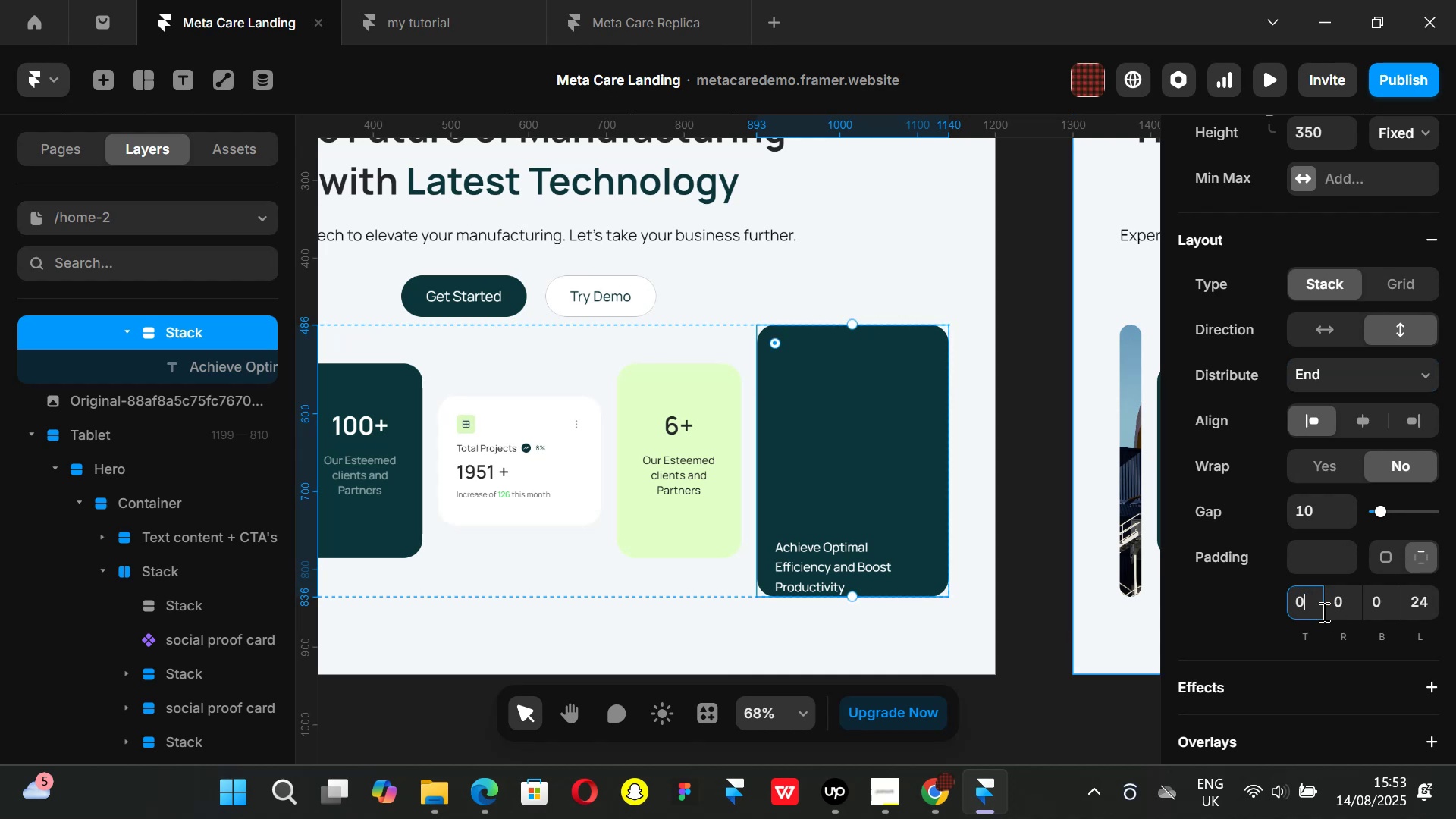 
key(Enter)
 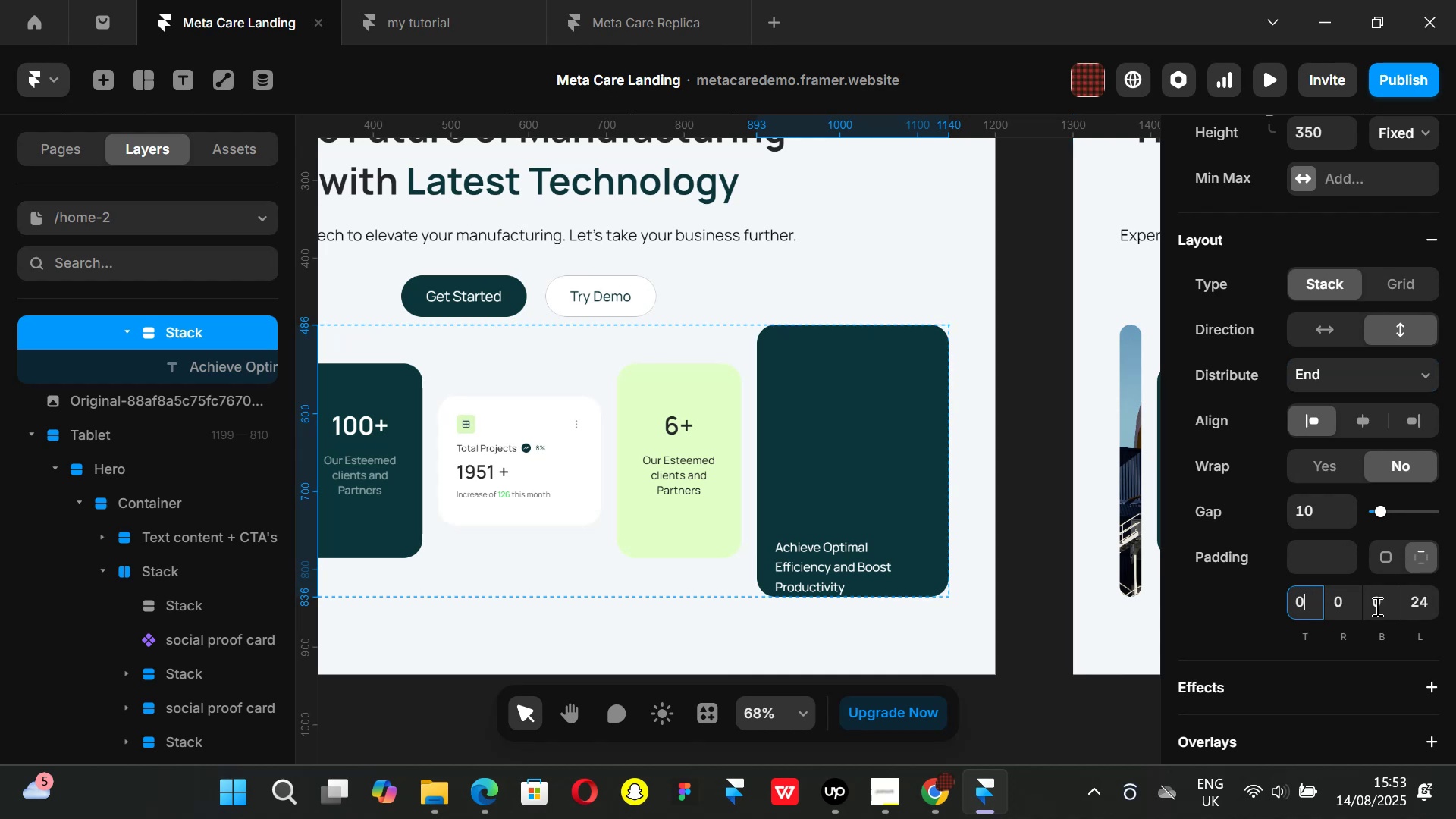 
left_click([1376, 606])
 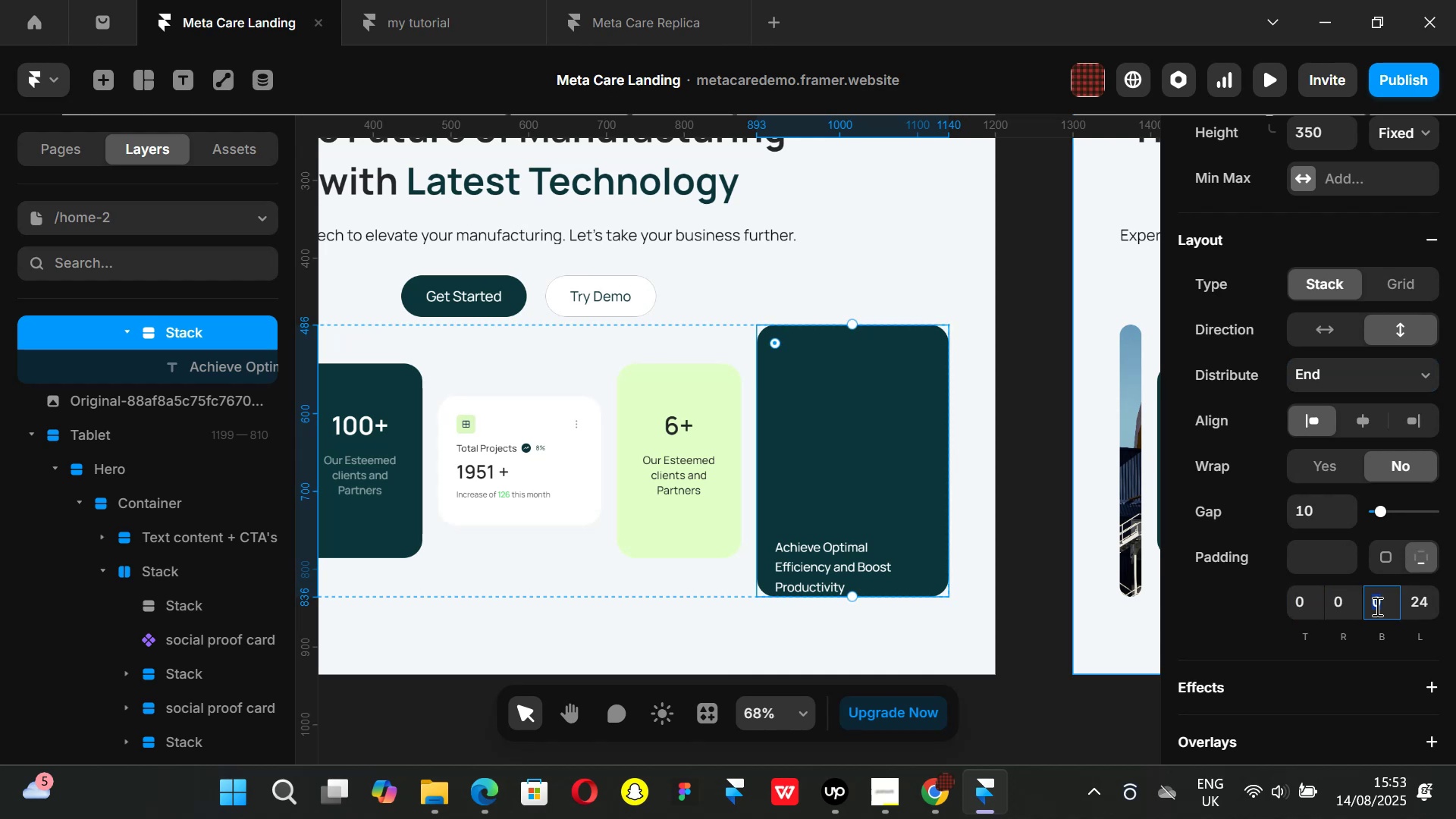 
type(32)
 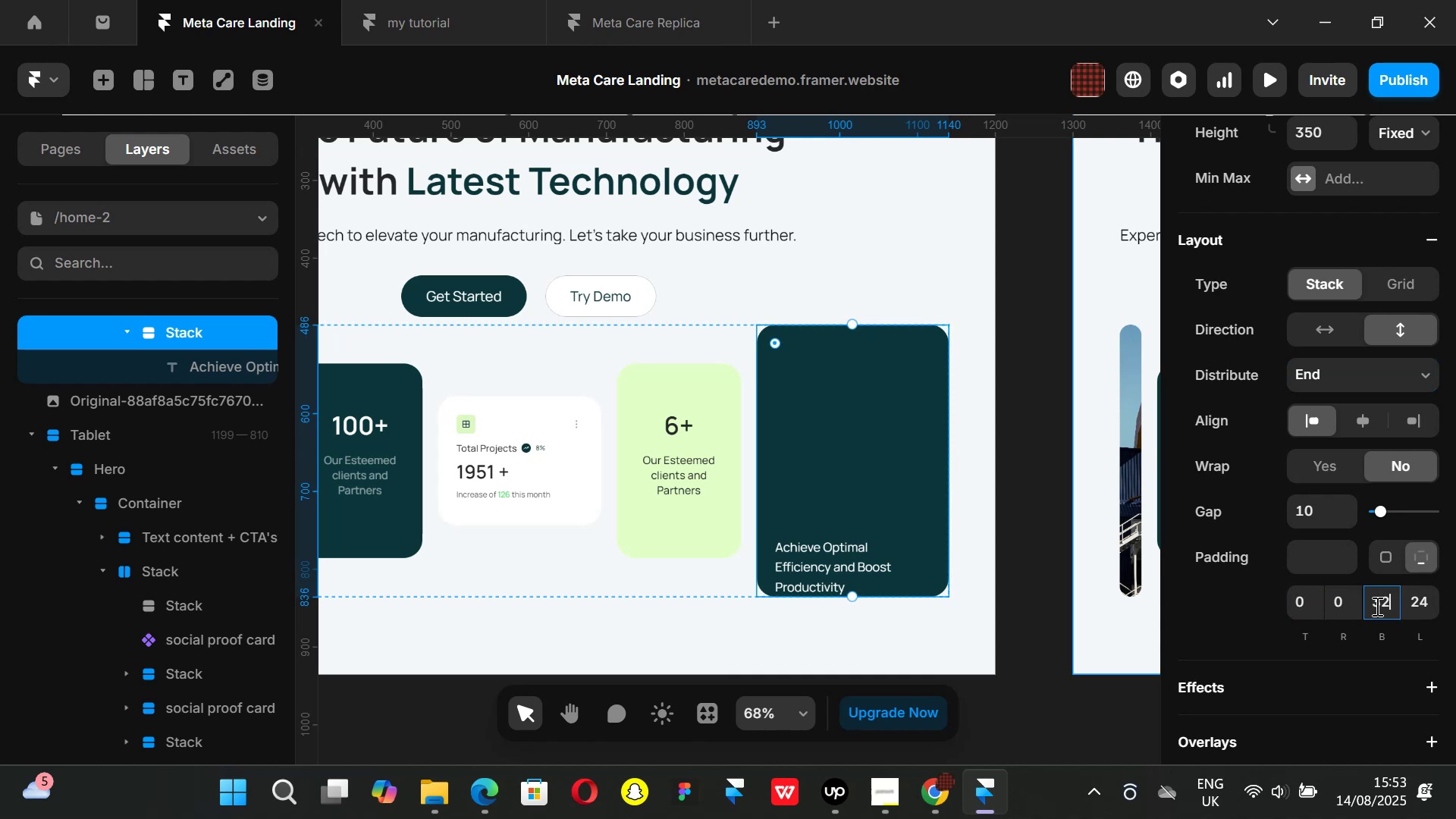 
key(Enter)
 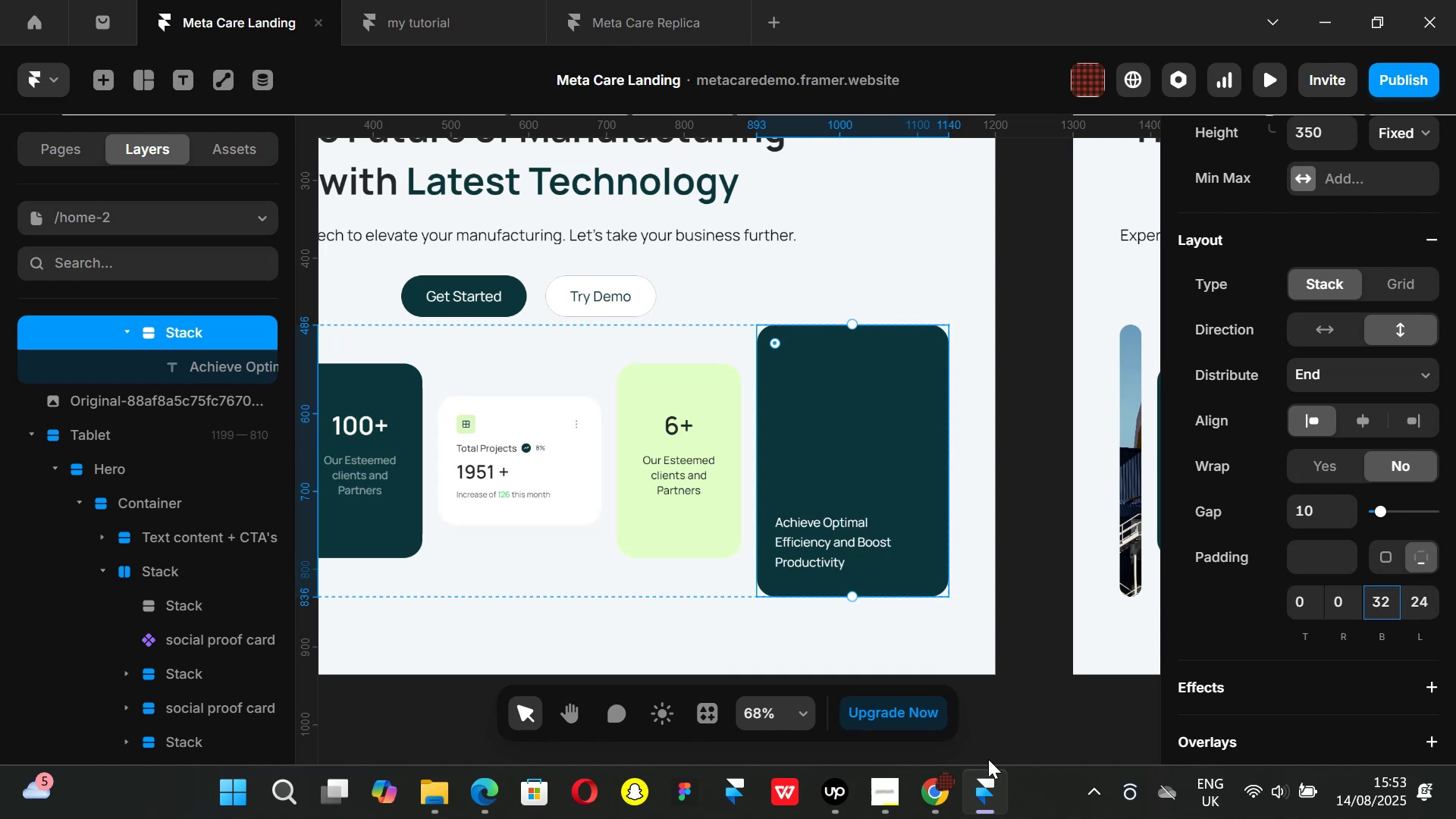 
left_click([947, 783])
 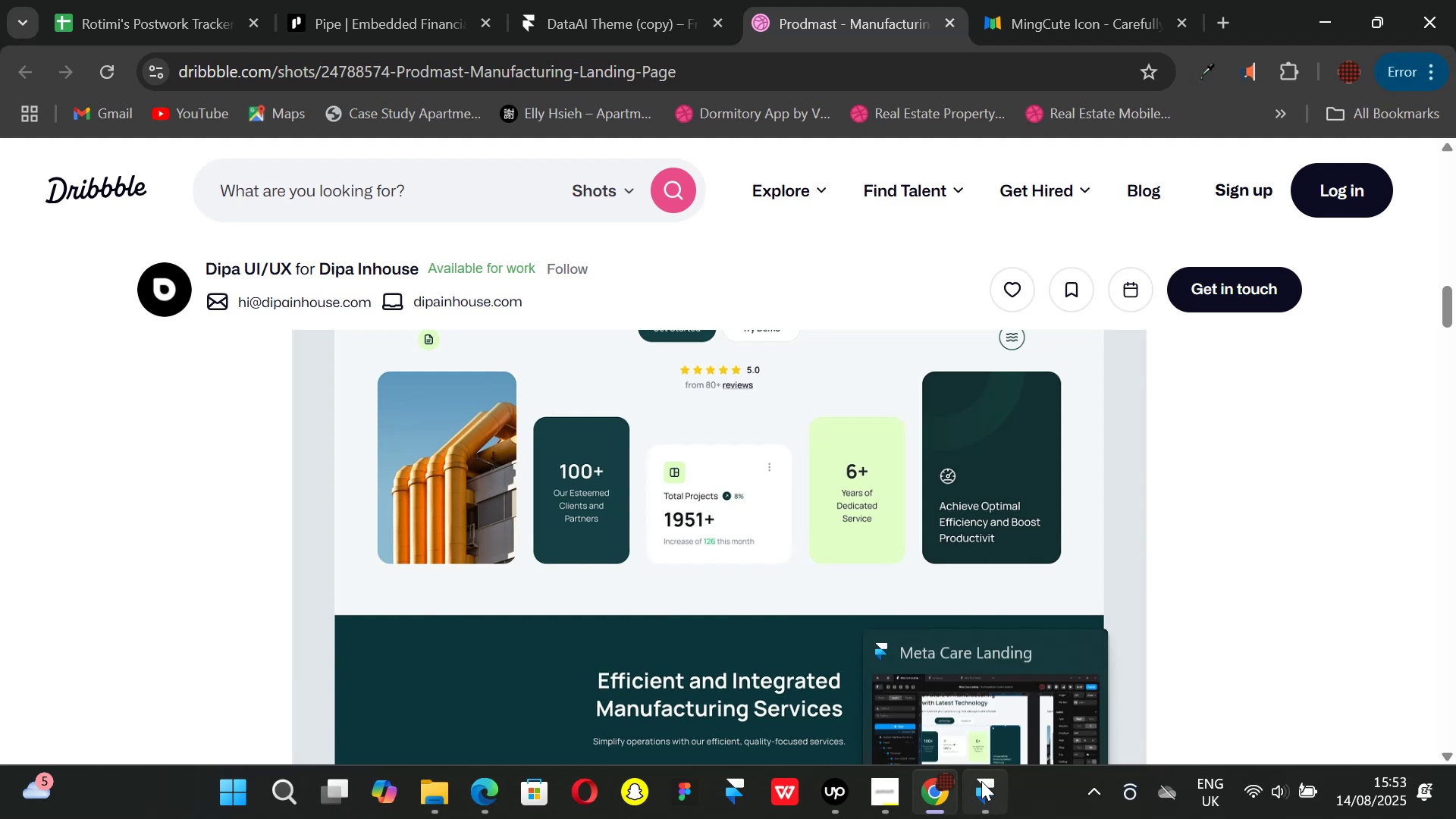 
left_click([981, 781])
 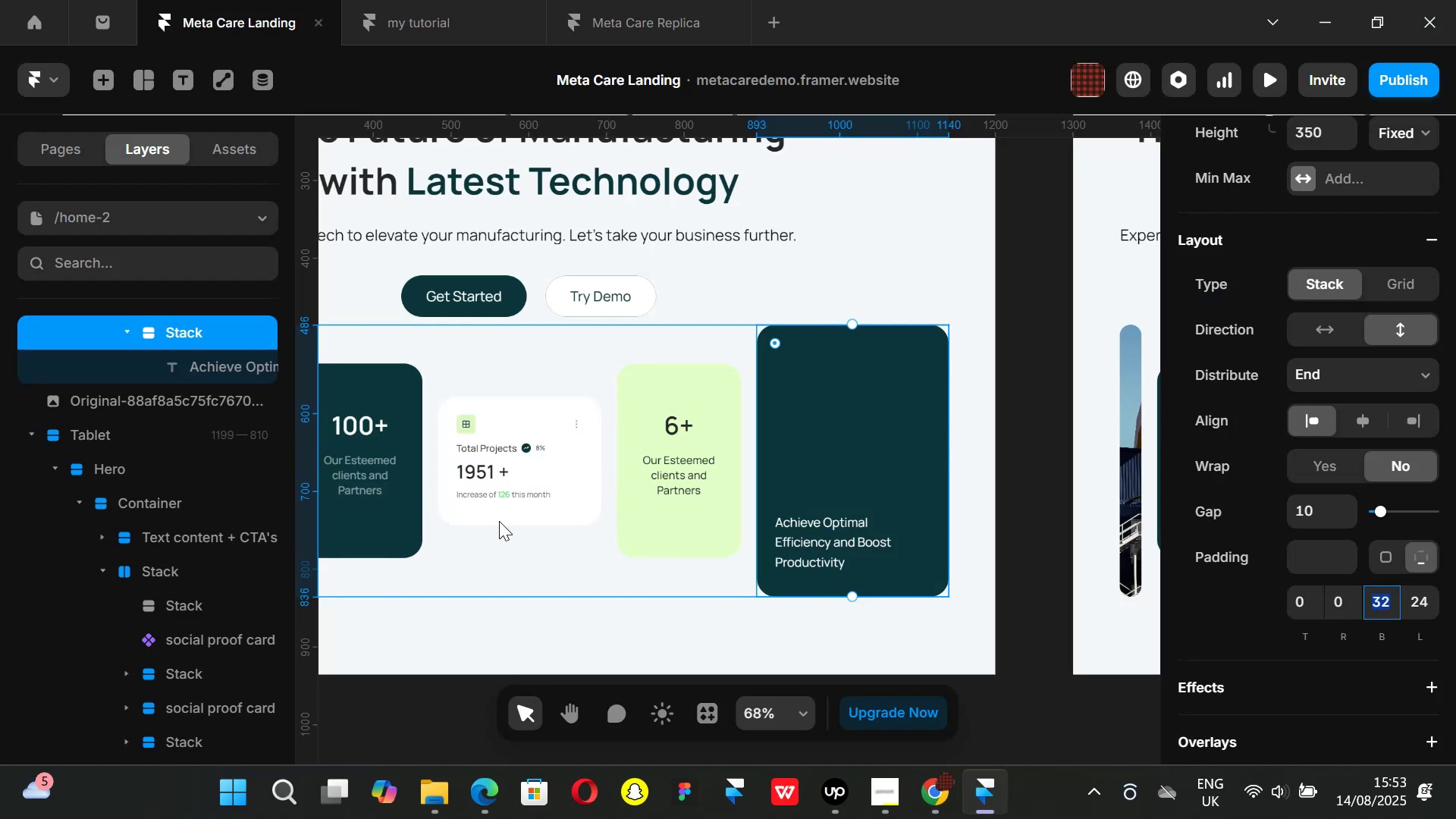 
left_click([479, 472])
 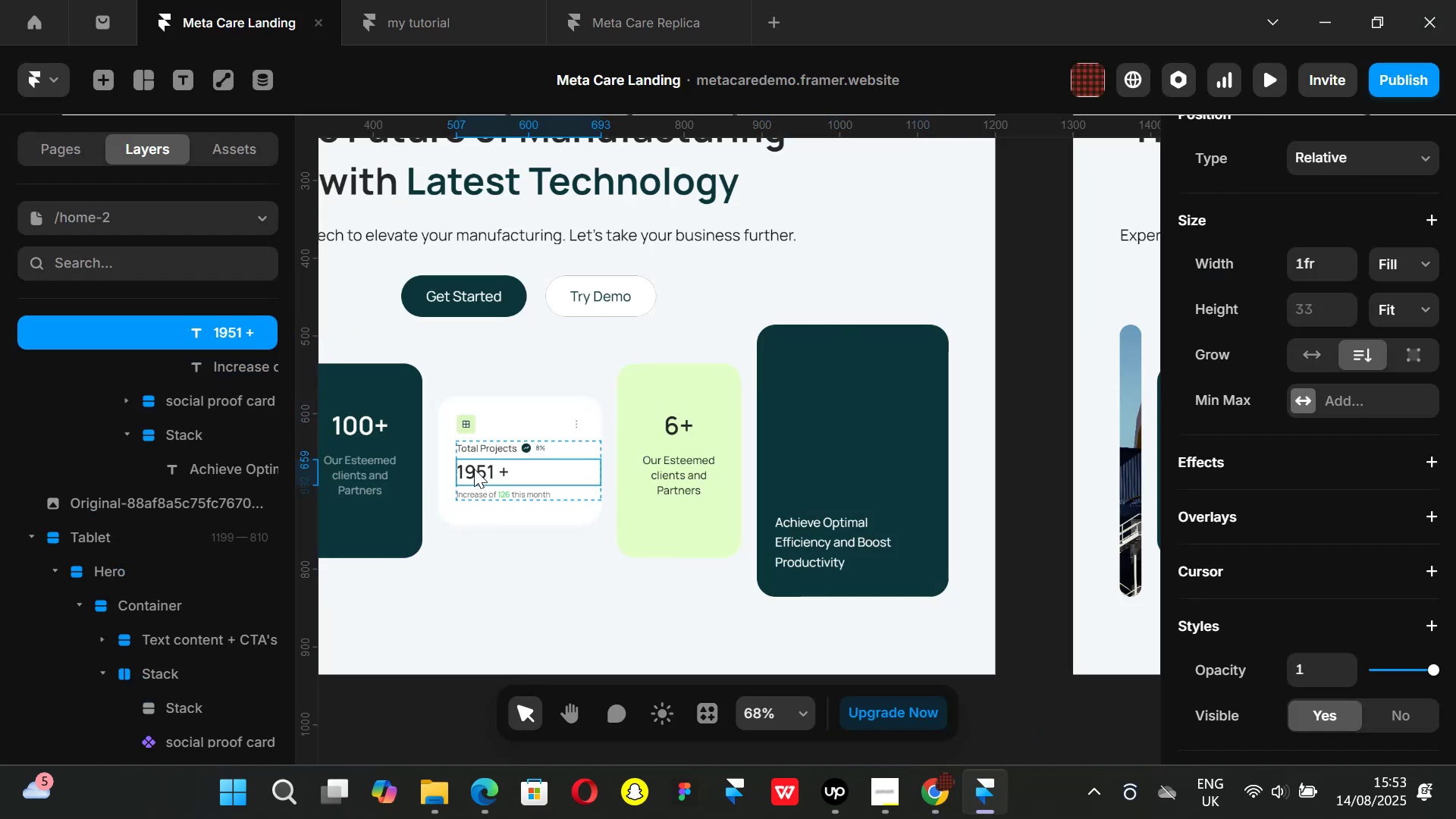 
hold_key(key=AltLeft, duration=0.6)
 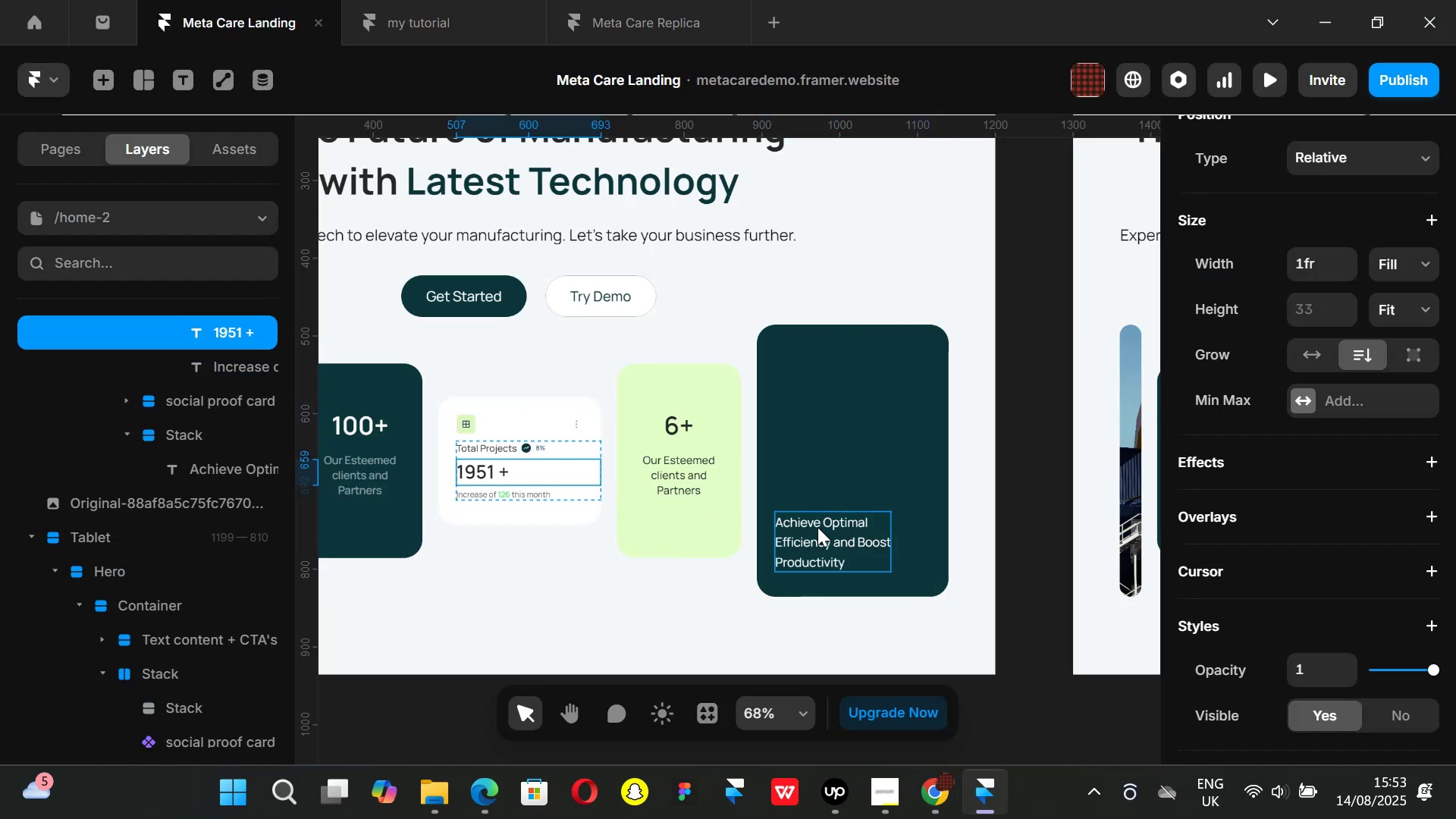 
left_click_drag(start_coordinate=[817, 527], to_coordinate=[814, 528])
 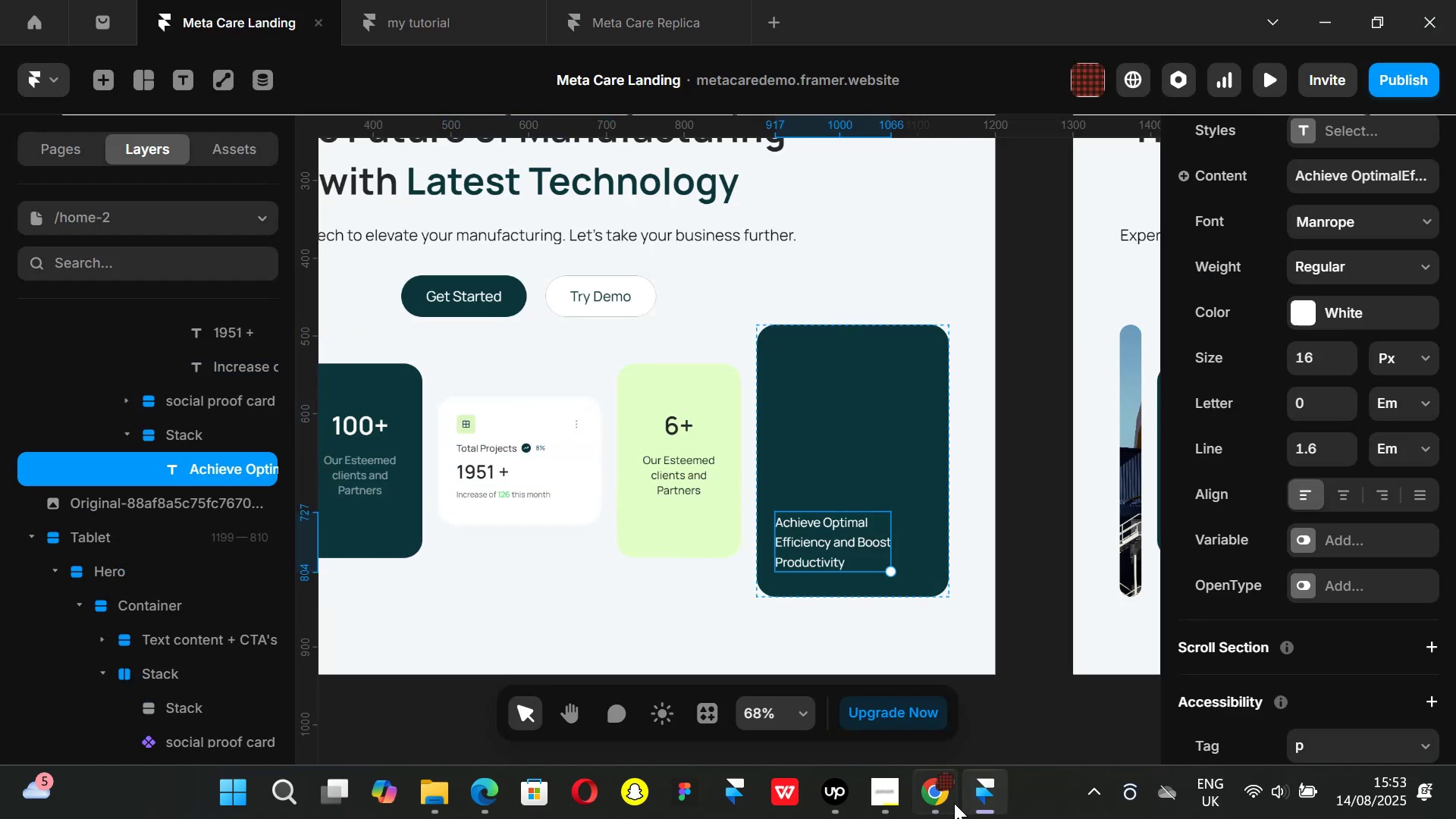 
left_click([953, 801])
 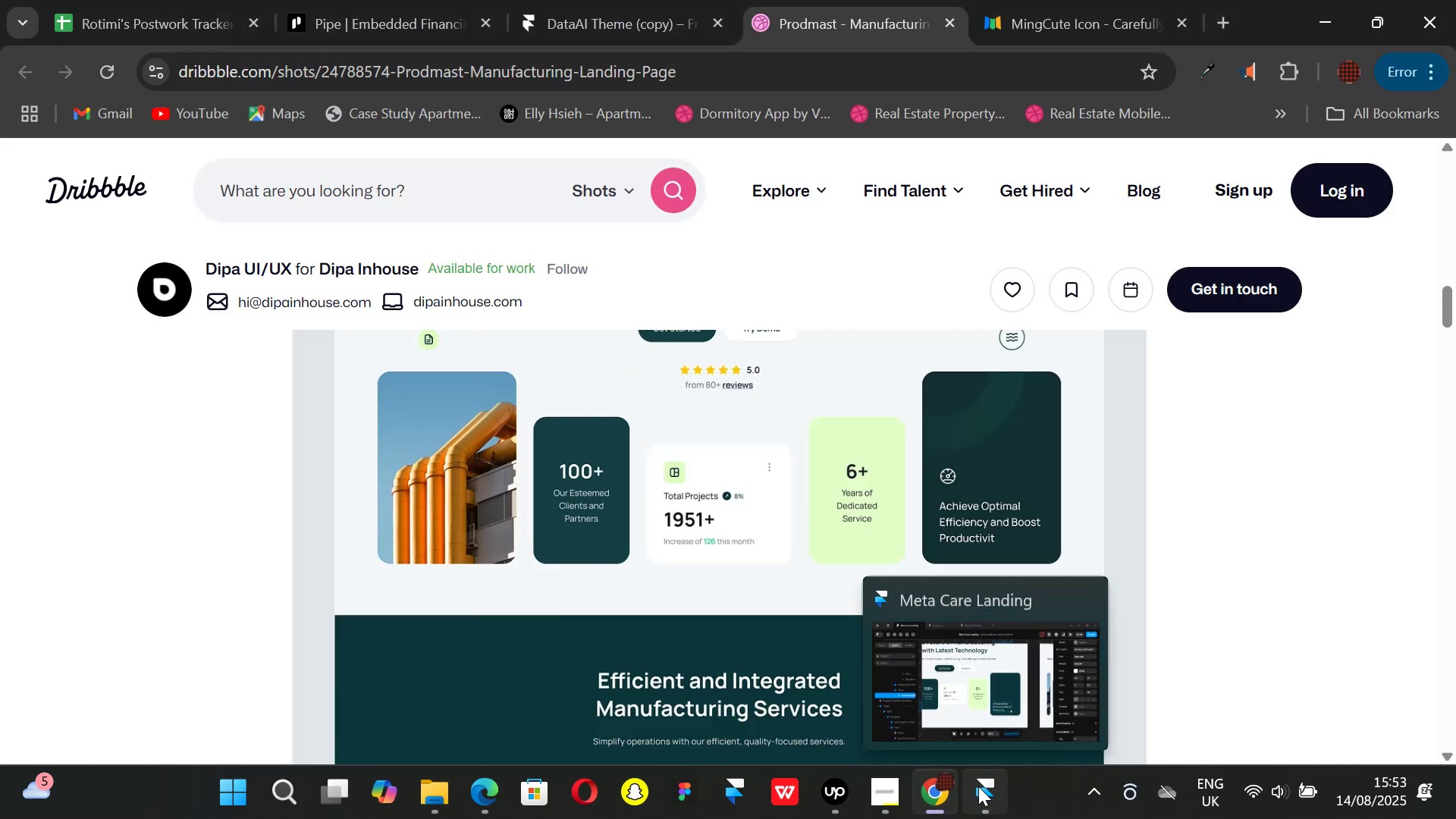 
left_click([978, 786])
 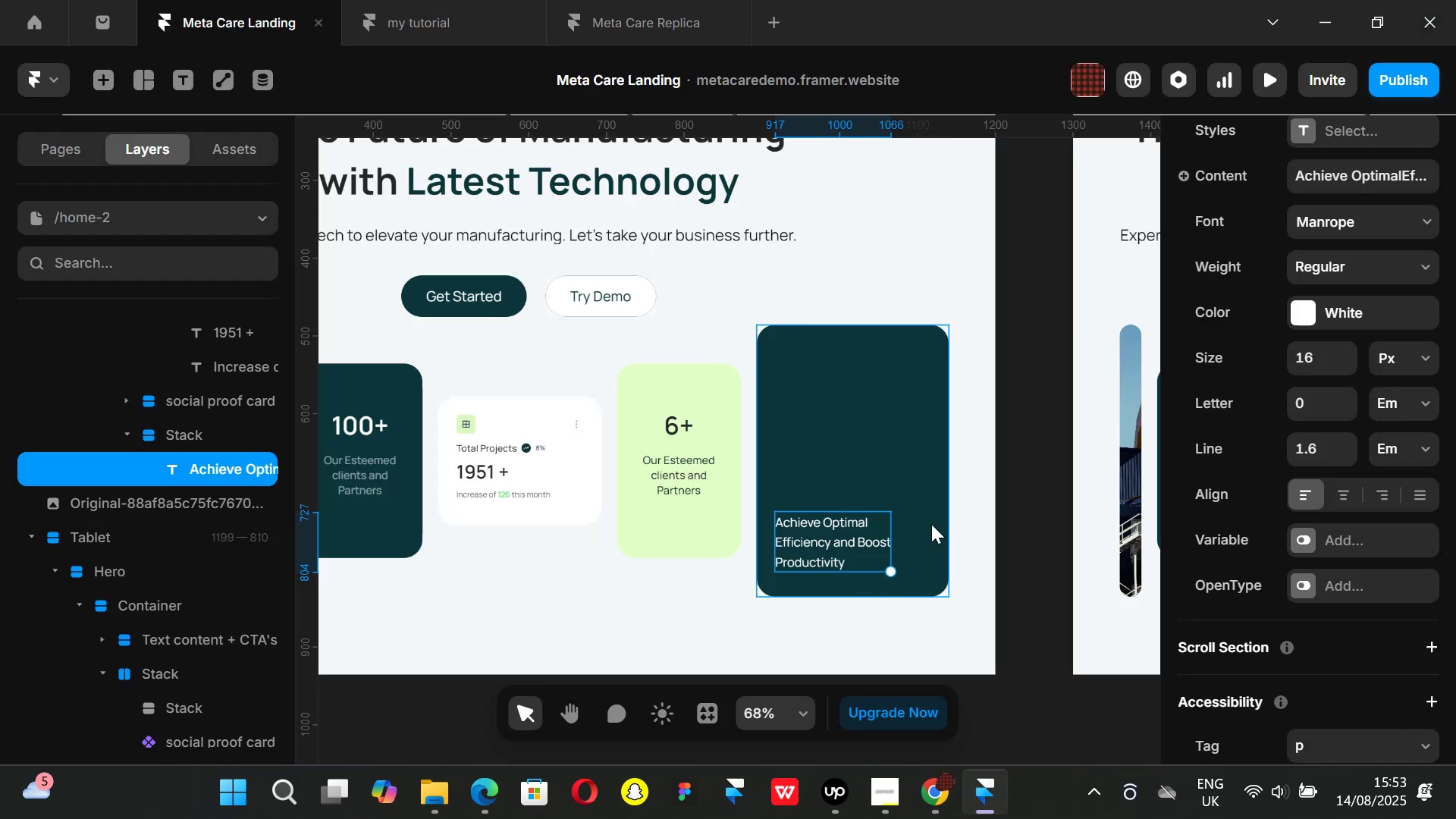 
left_click([931, 524])
 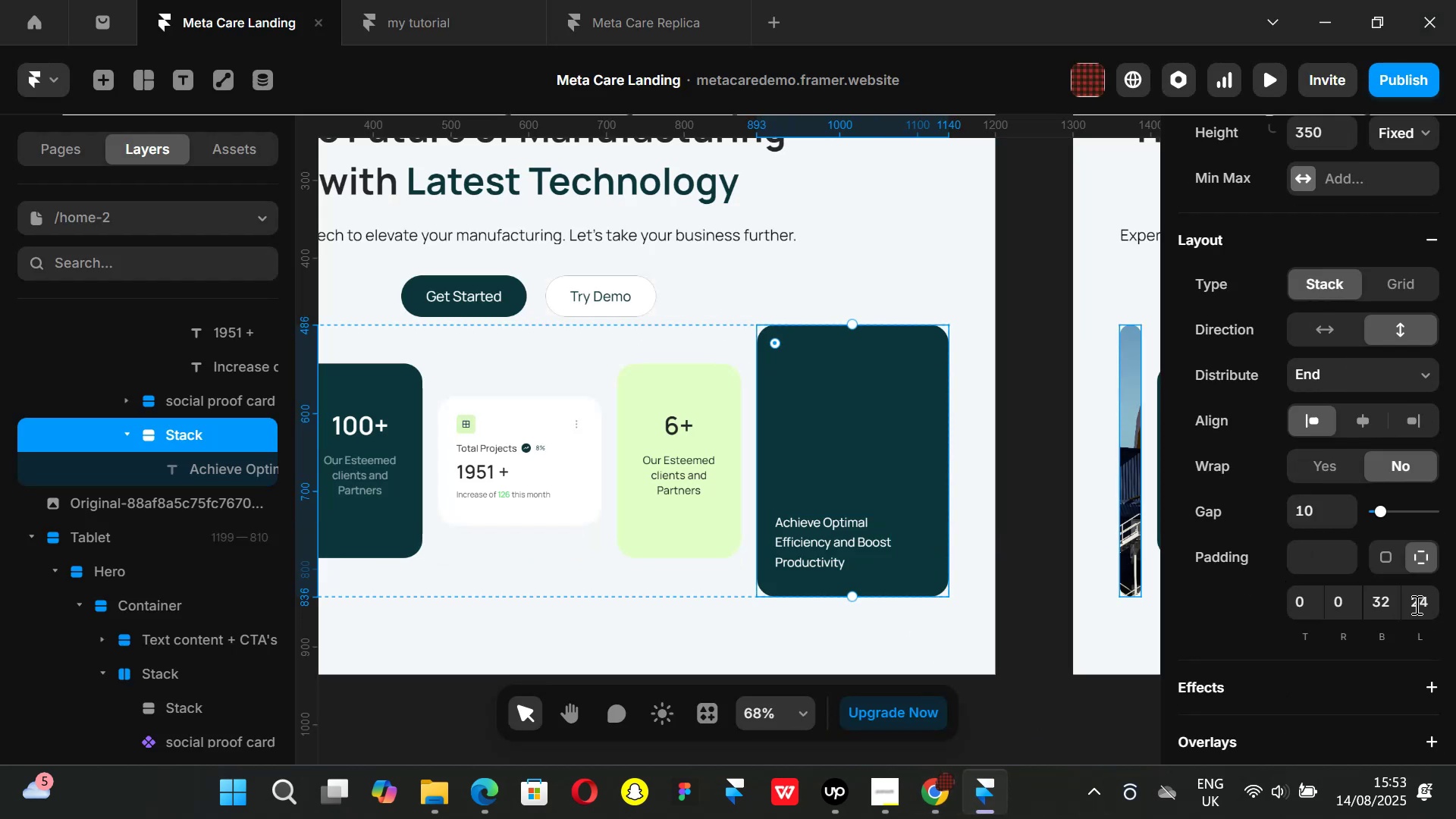 
left_click([1415, 604])
 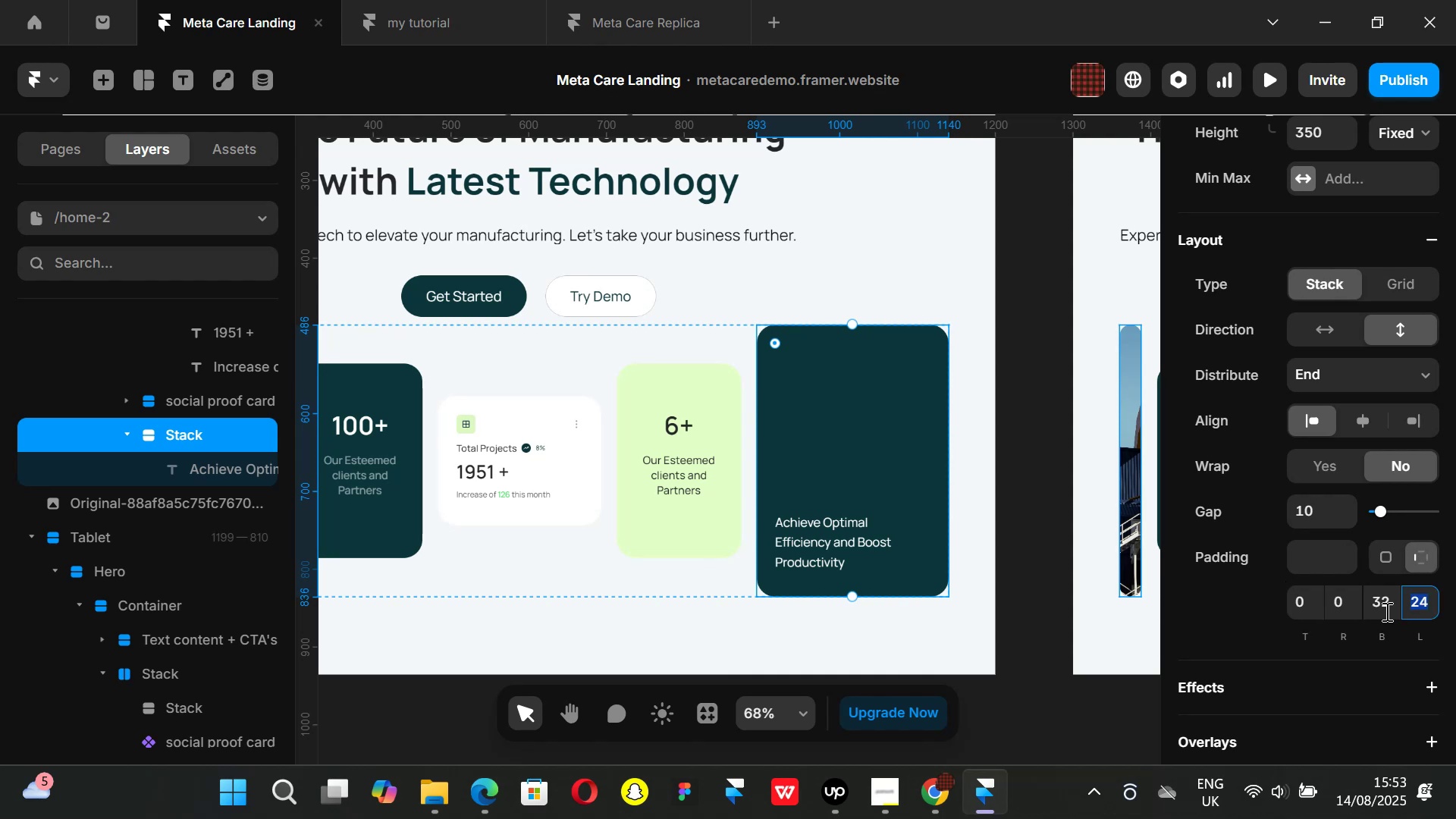 
left_click([1385, 611])
 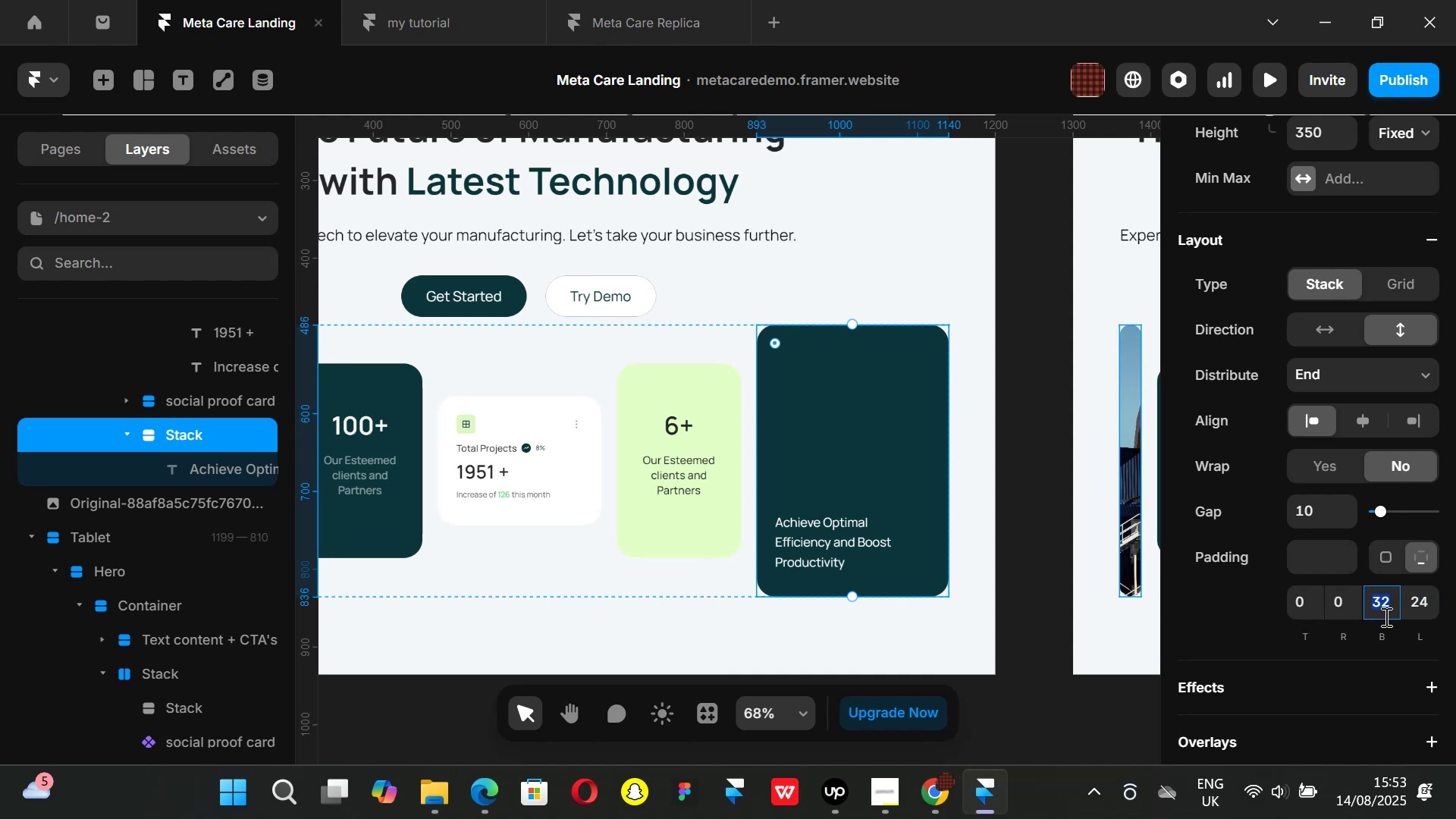 
type(40)
 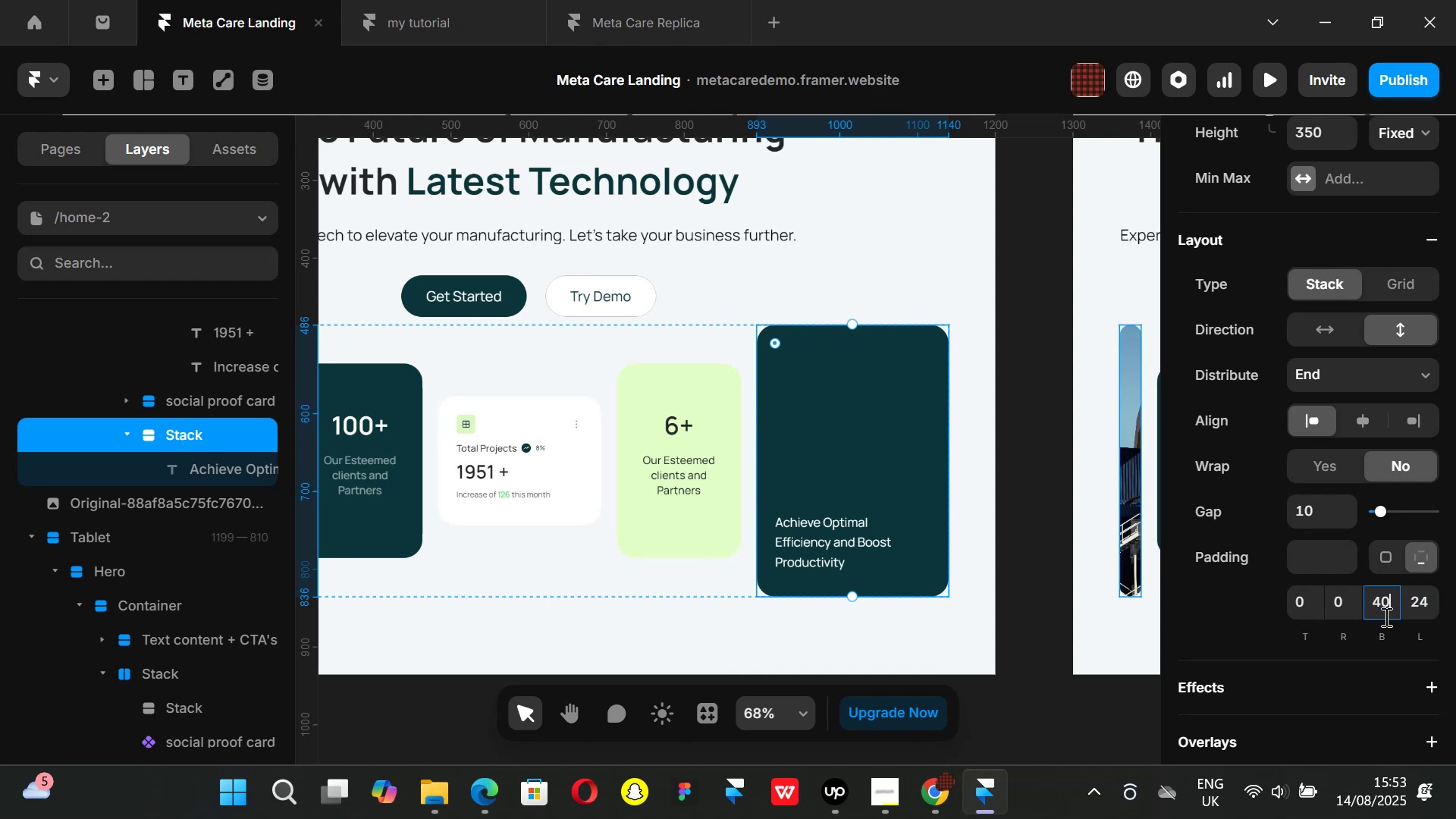 
key(Enter)
 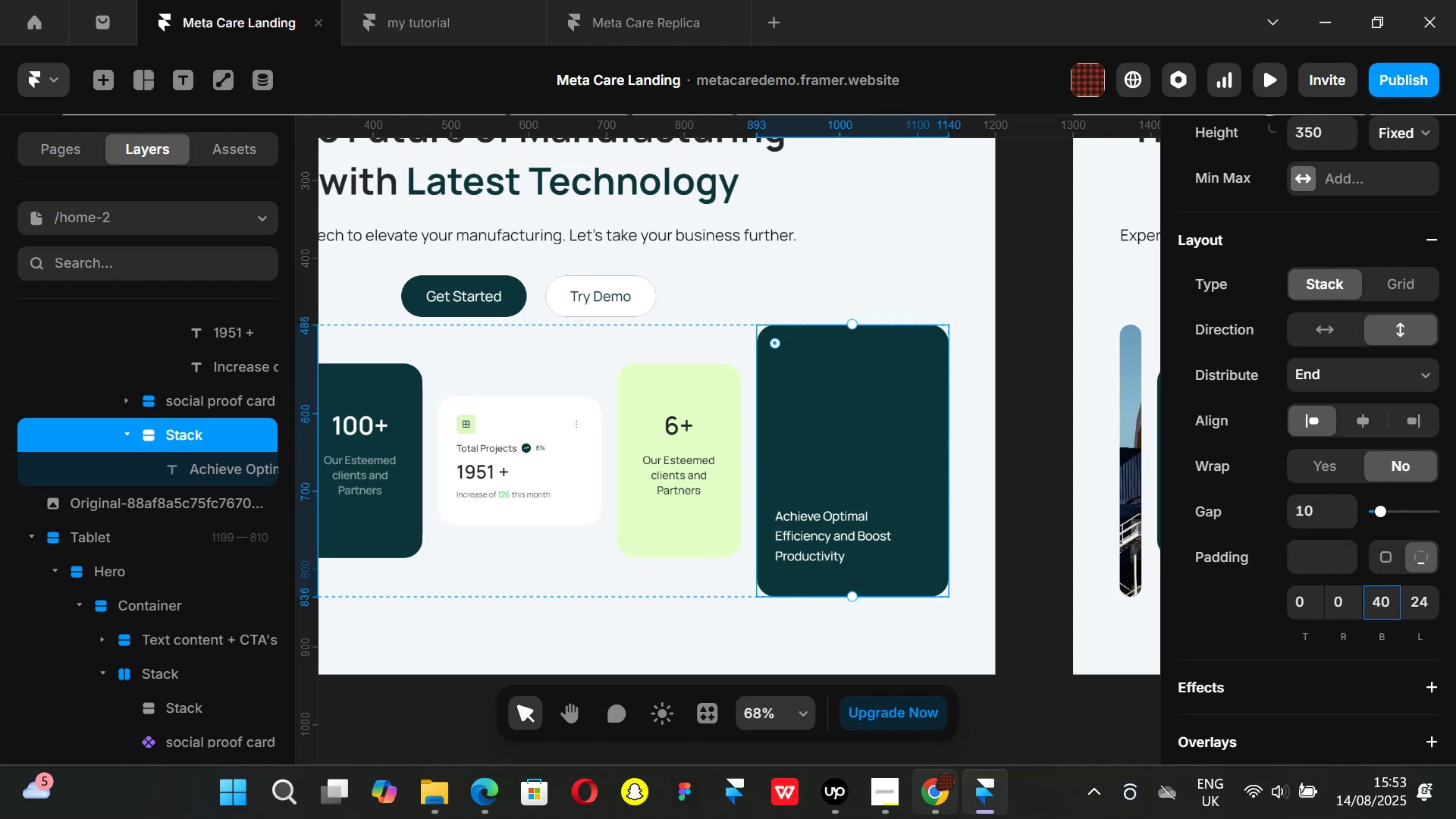 
left_click([949, 817])
 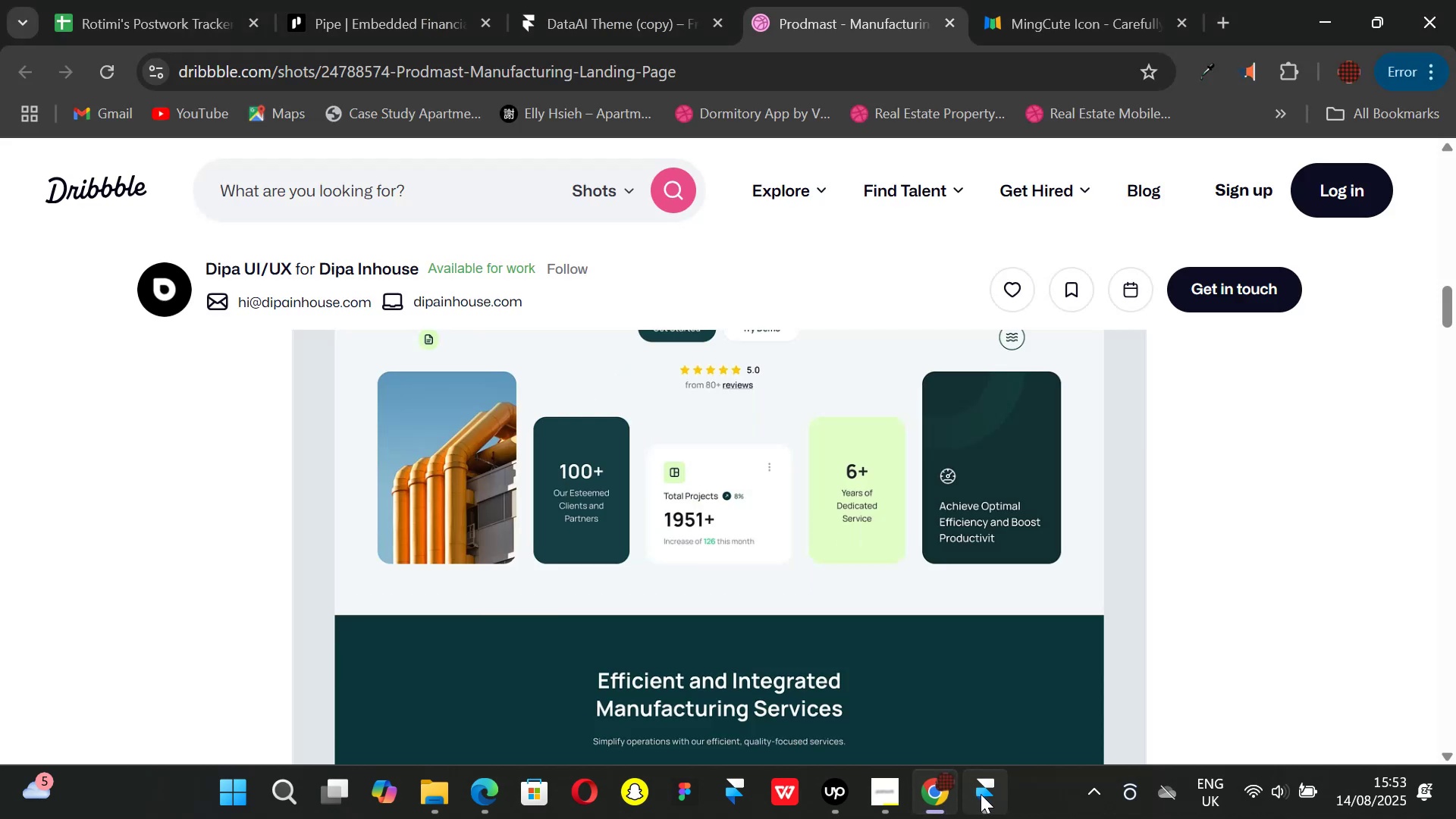 
left_click([981, 794])
 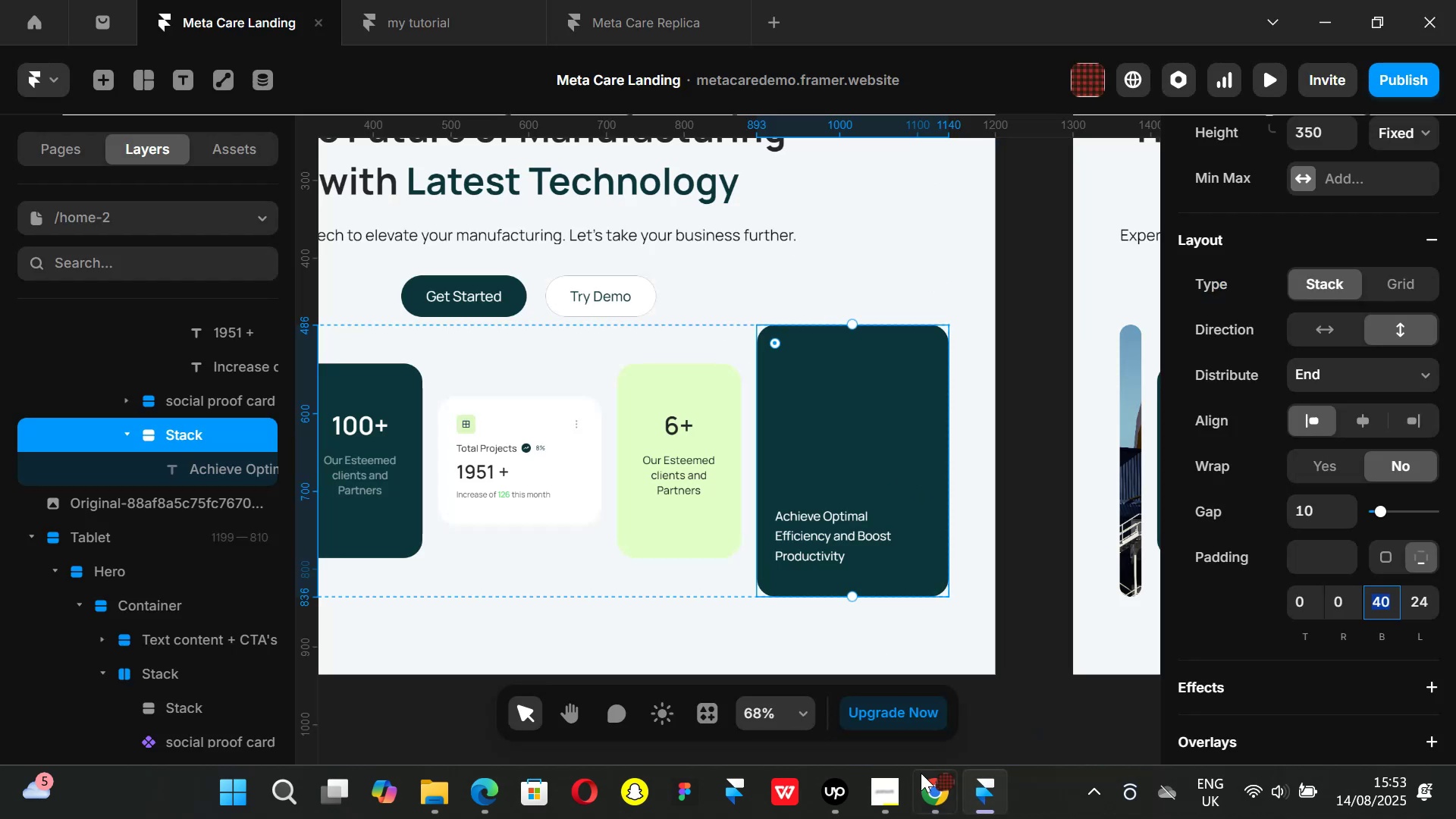 
left_click([926, 802])
 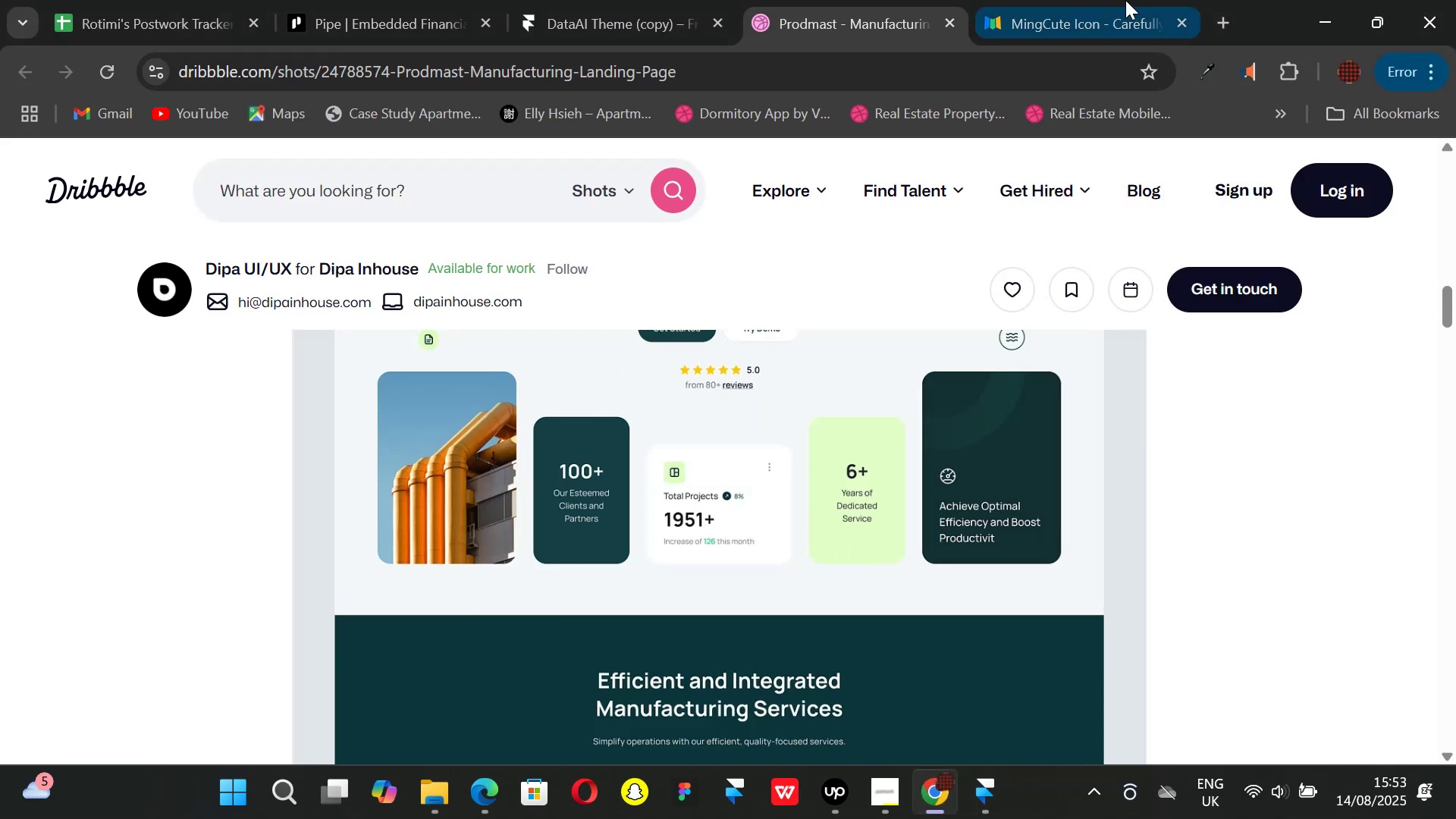 
left_click([1124, 0])
 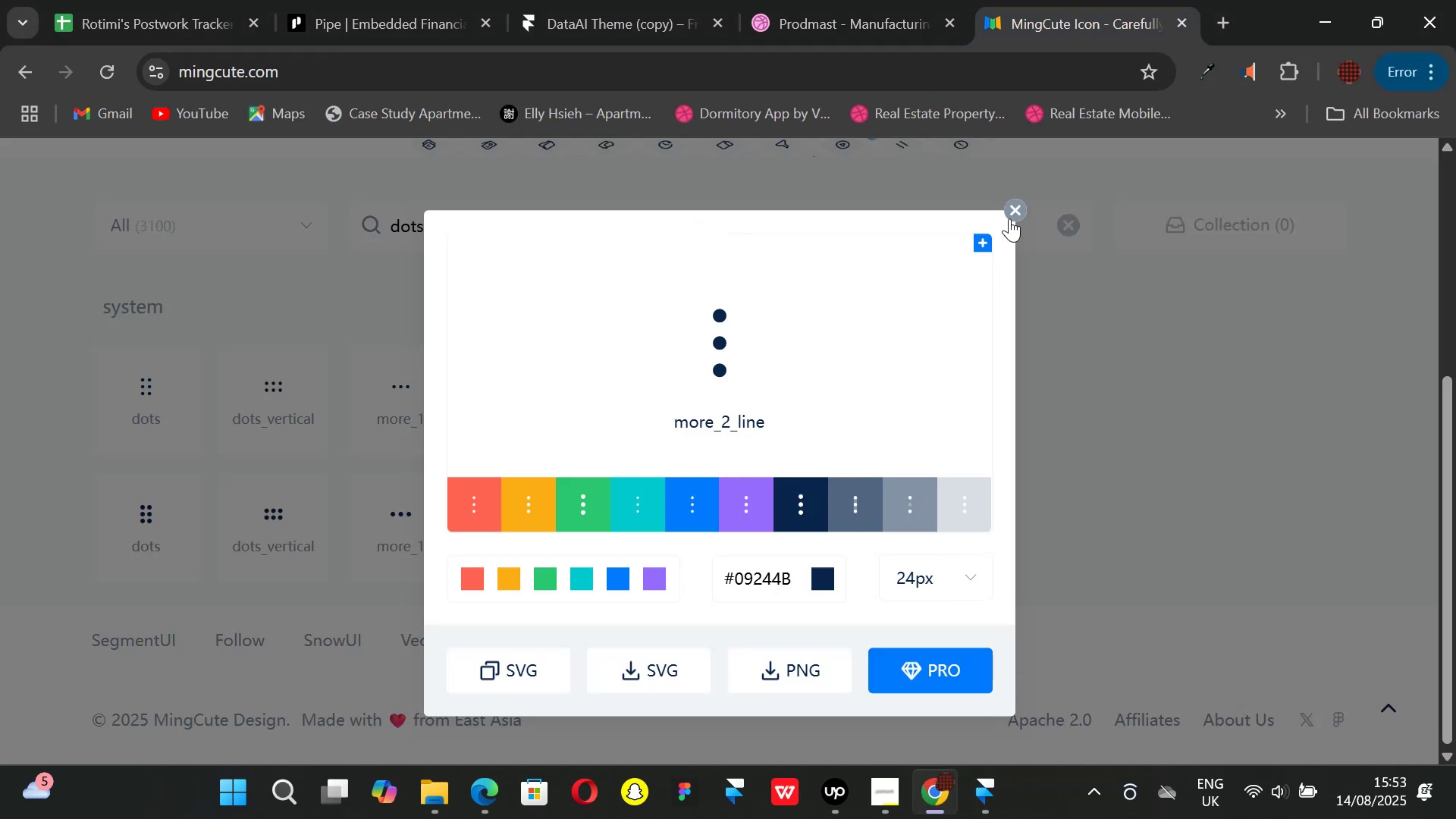 
left_click([1014, 212])
 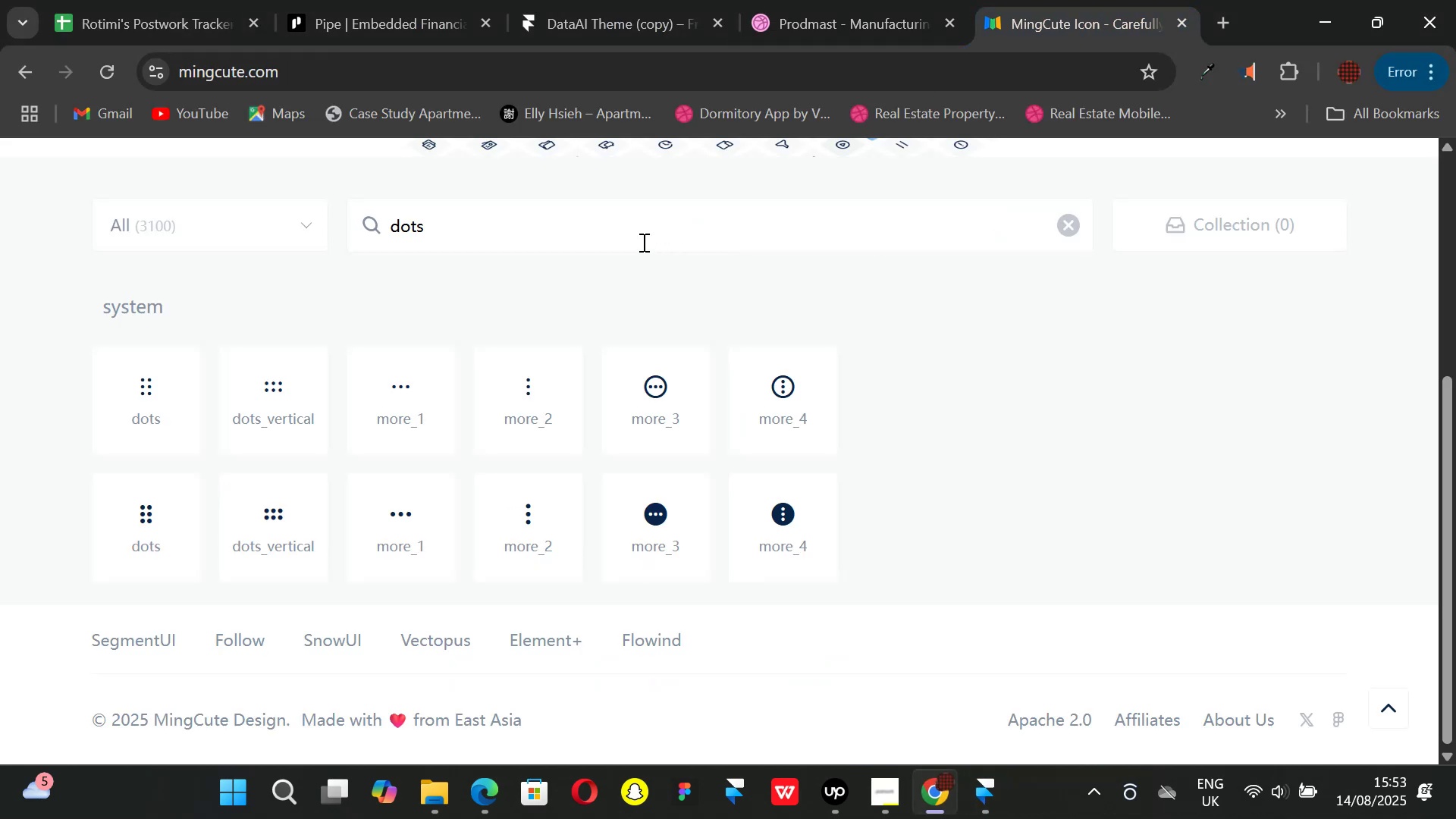 
left_click([639, 233])
 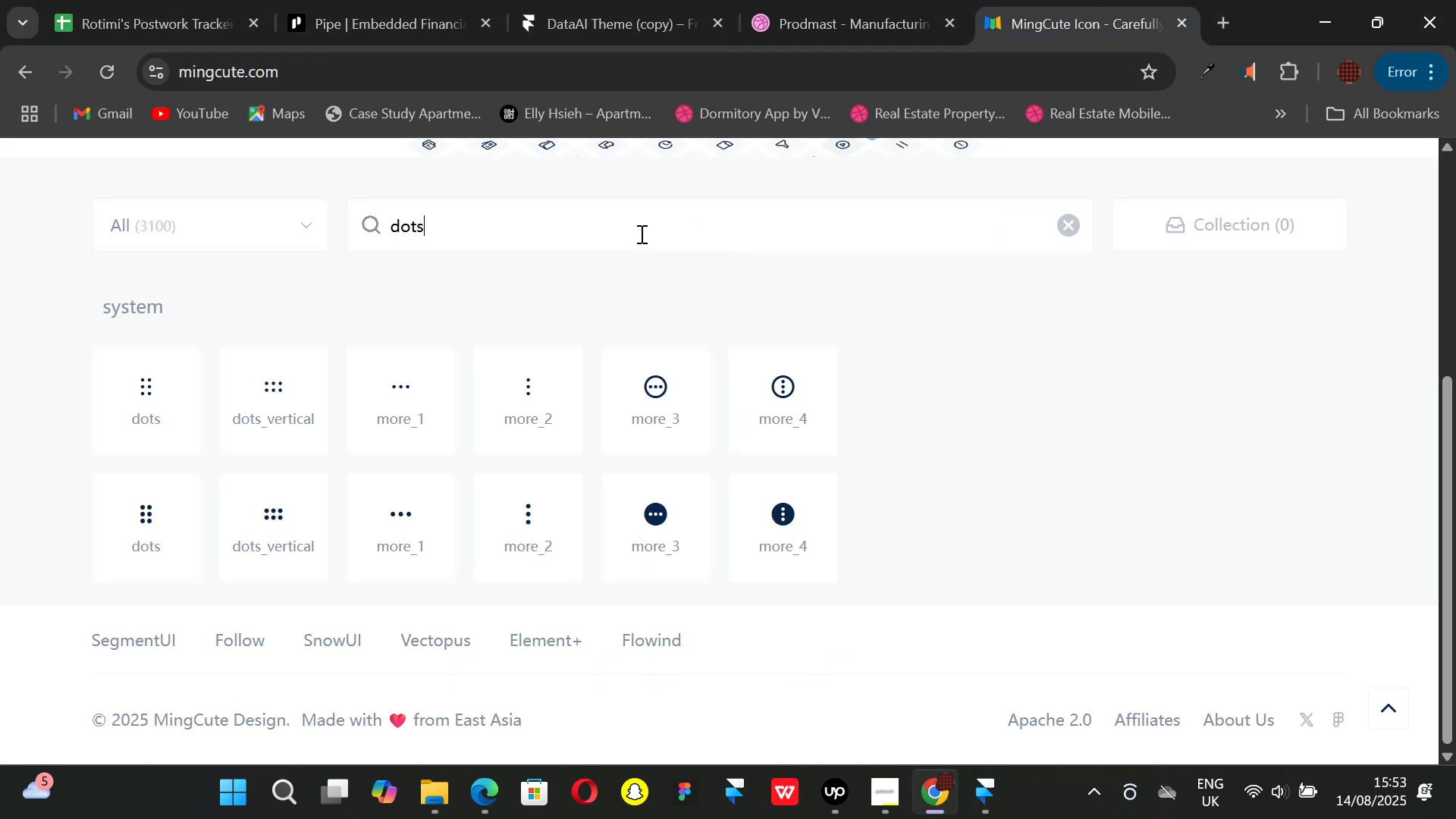 
key(Backspace)
key(Backspace)
key(Backspace)
key(Backspace)
type(clock)
 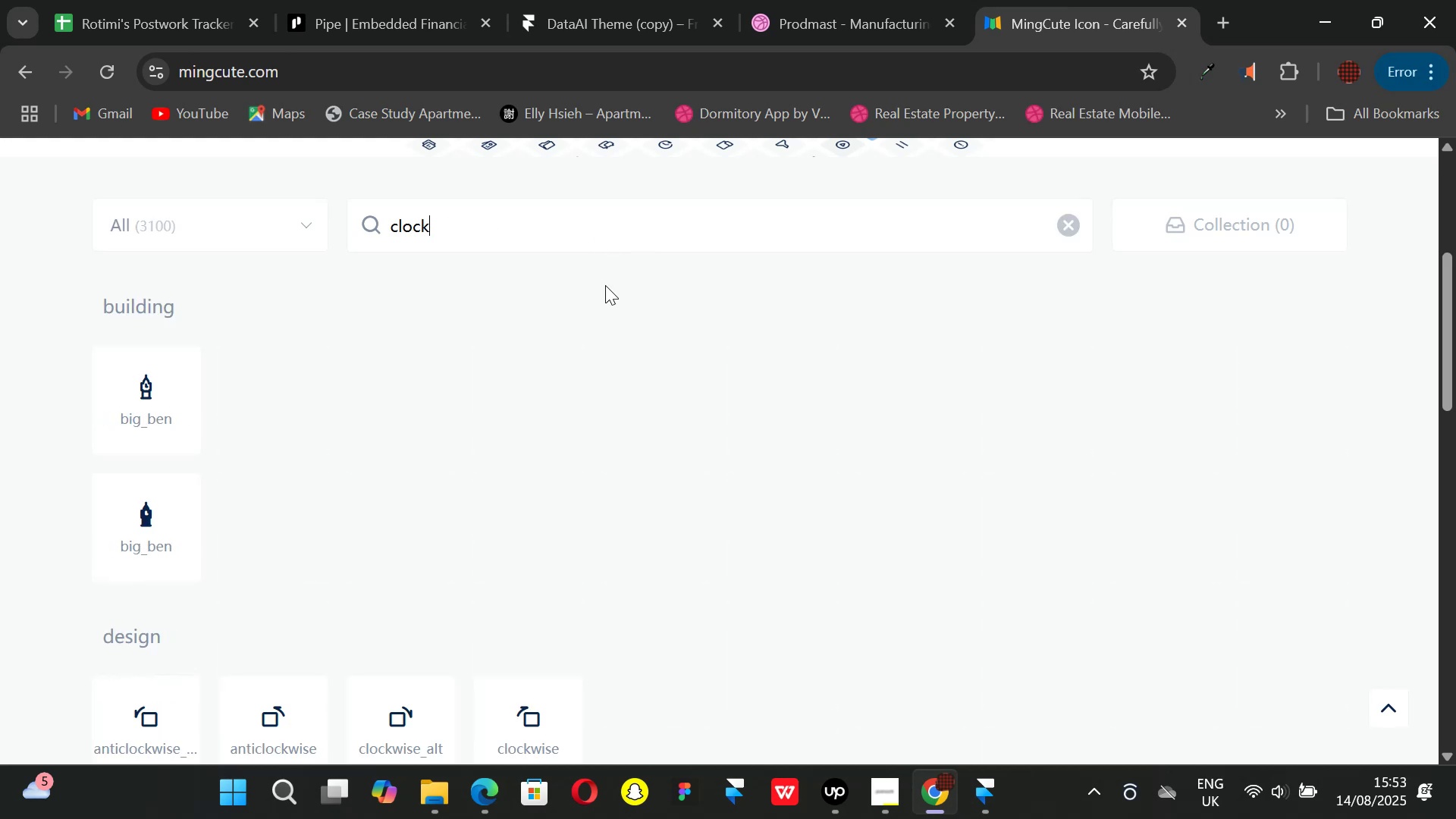 
scroll: coordinate [695, 444], scroll_direction: down, amount: 7.0
 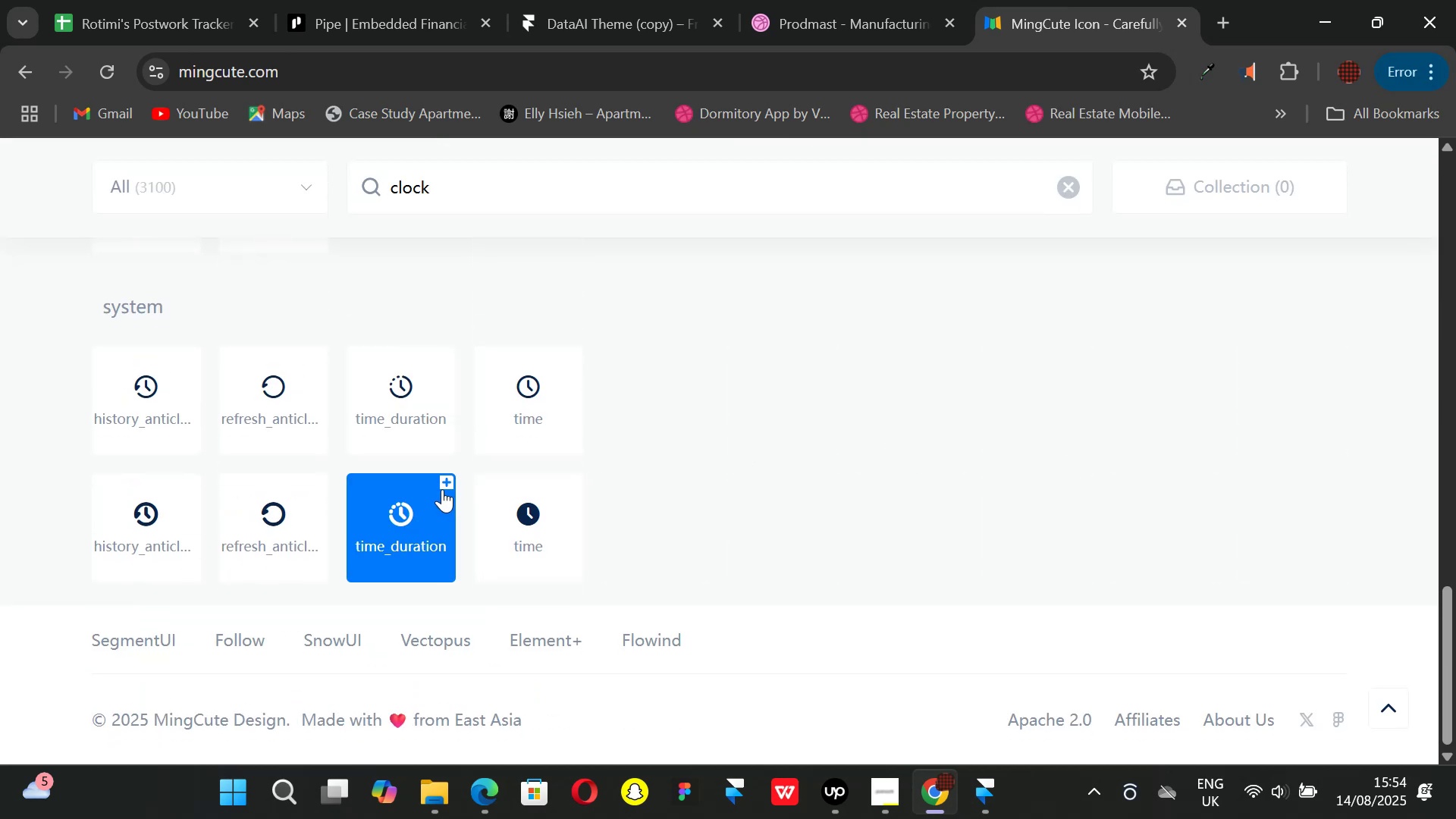 
left_click([405, 403])
 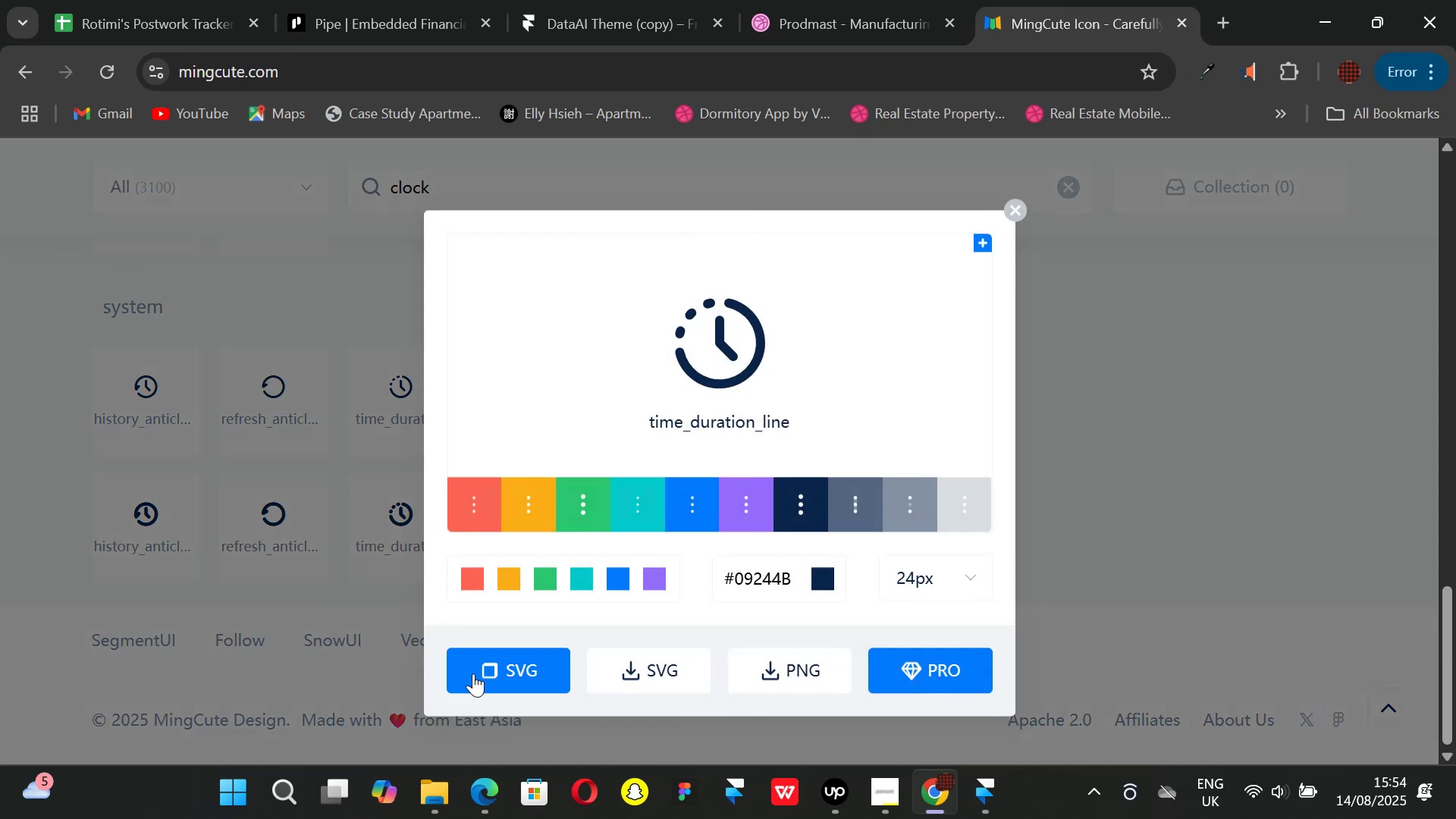 
left_click([477, 676])
 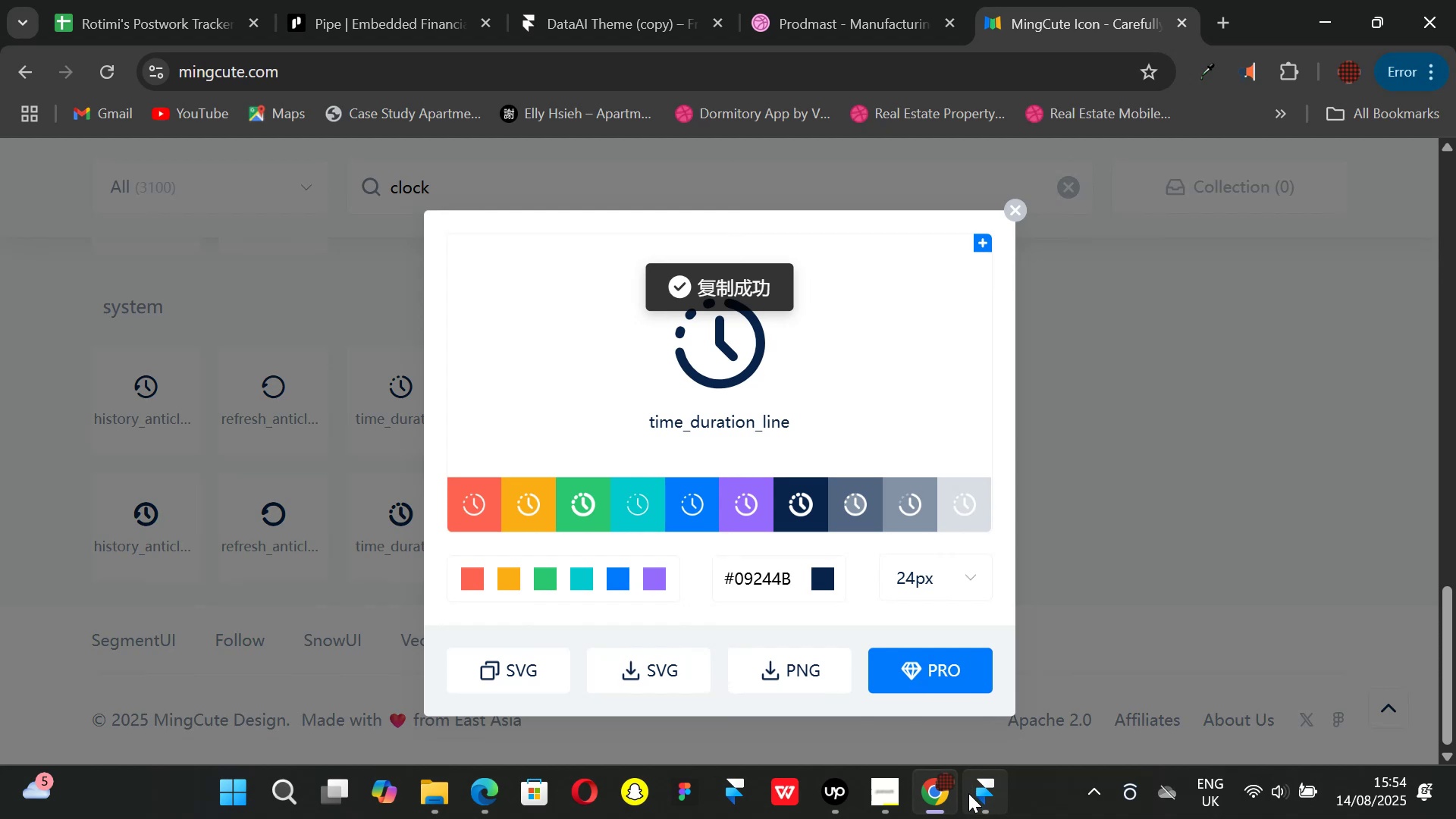 
left_click([968, 793])
 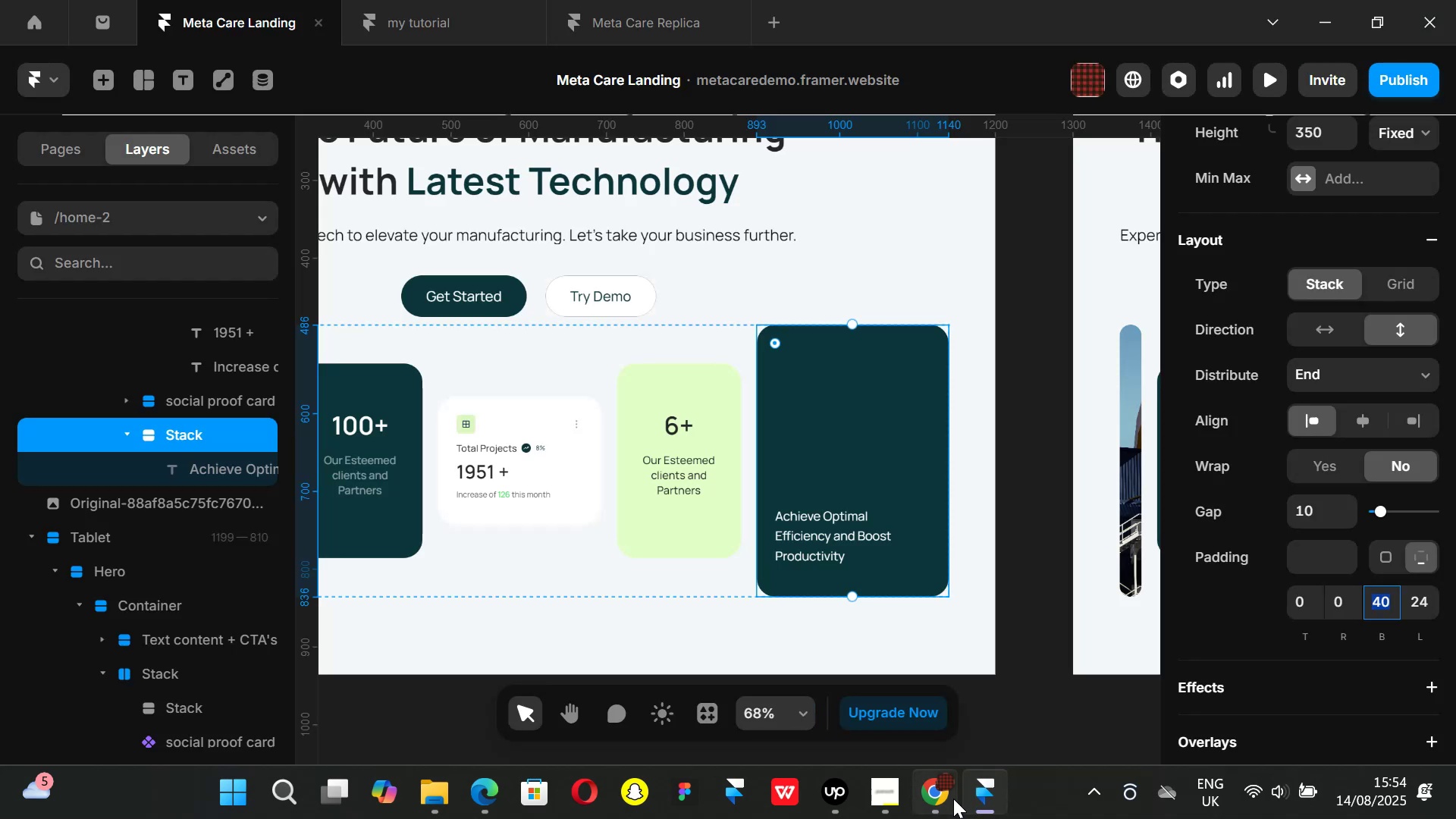 
left_click([953, 799])
 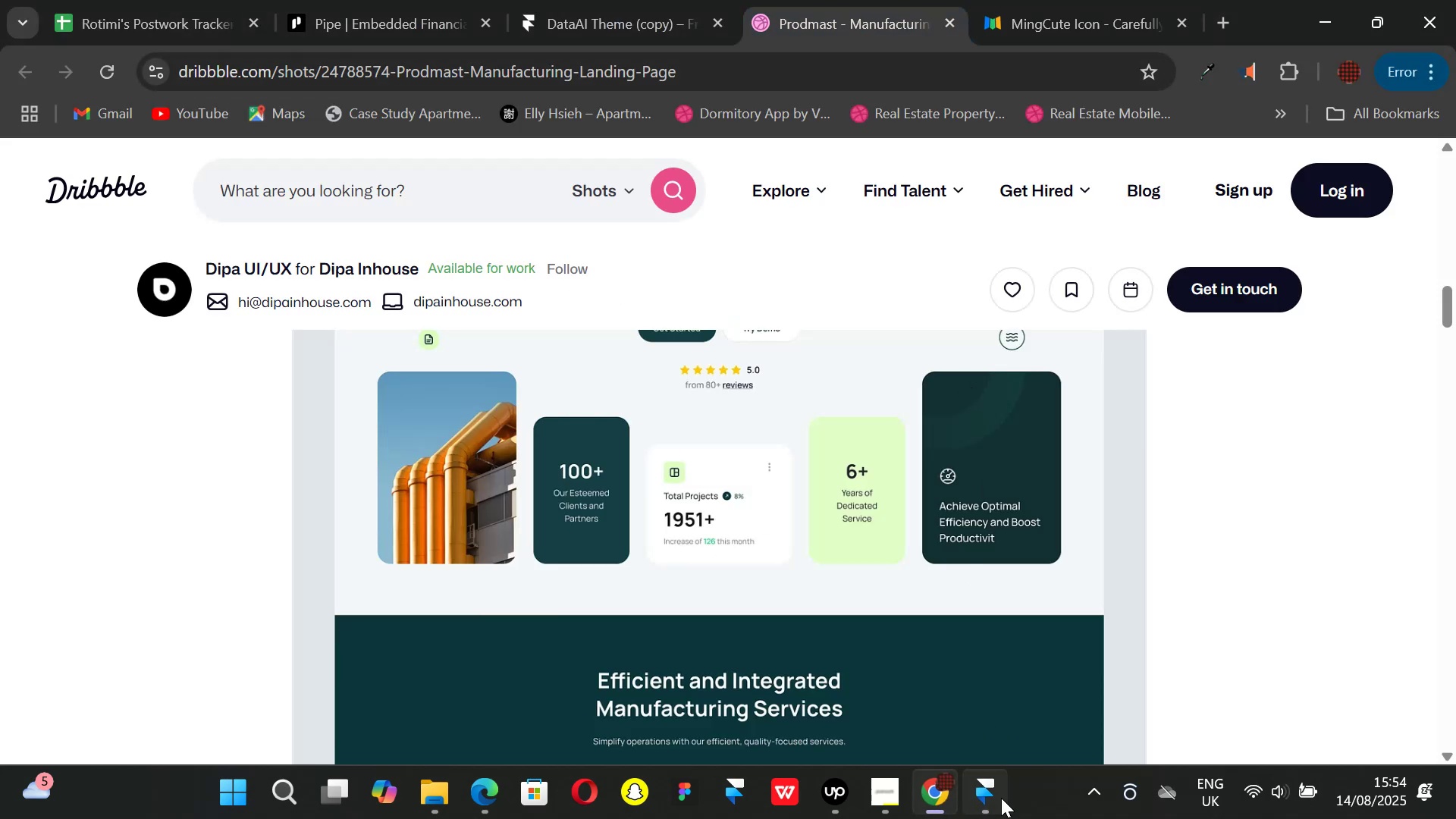 
left_click([985, 808])
 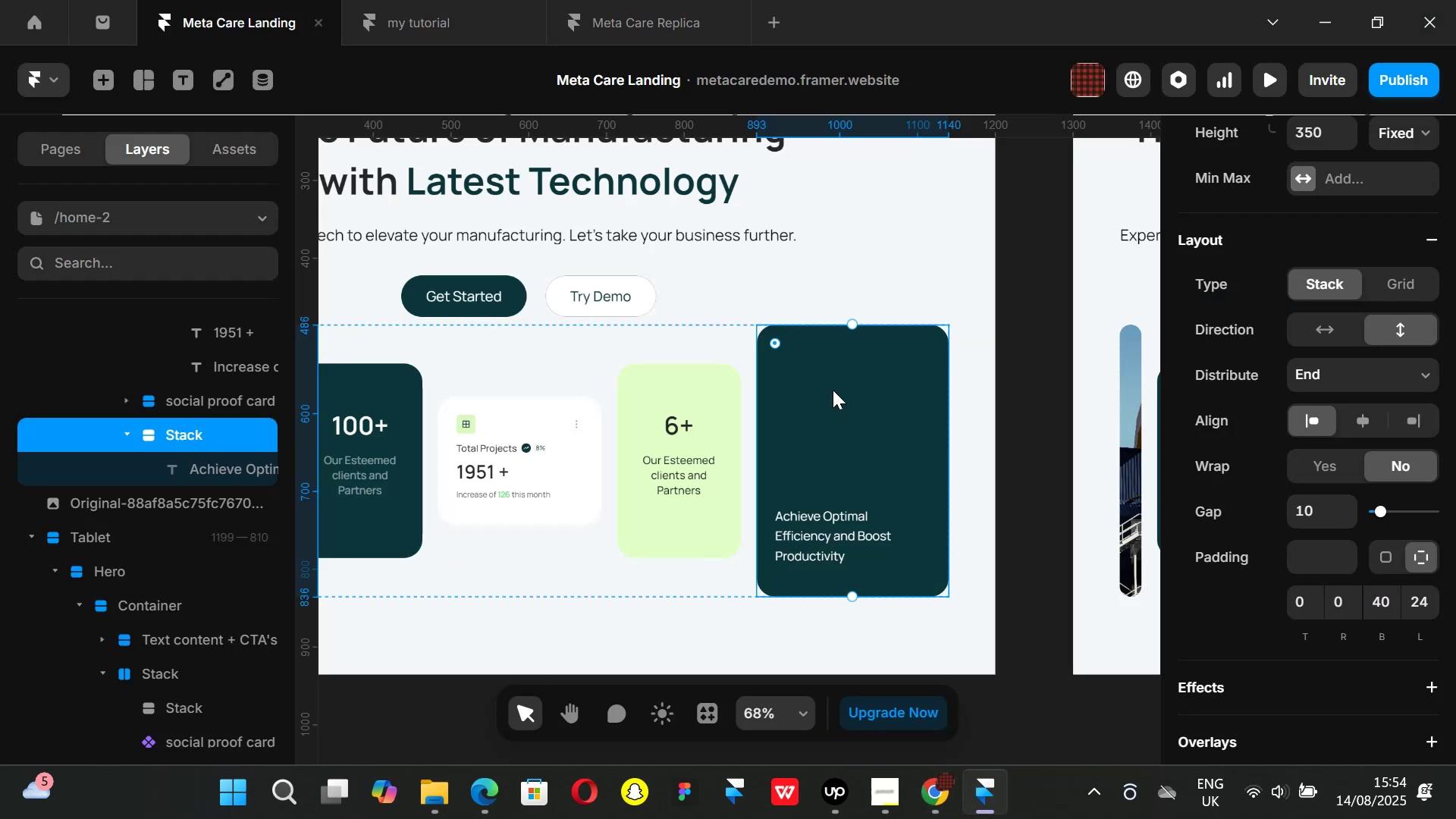 
key(Control+ControlLeft)
 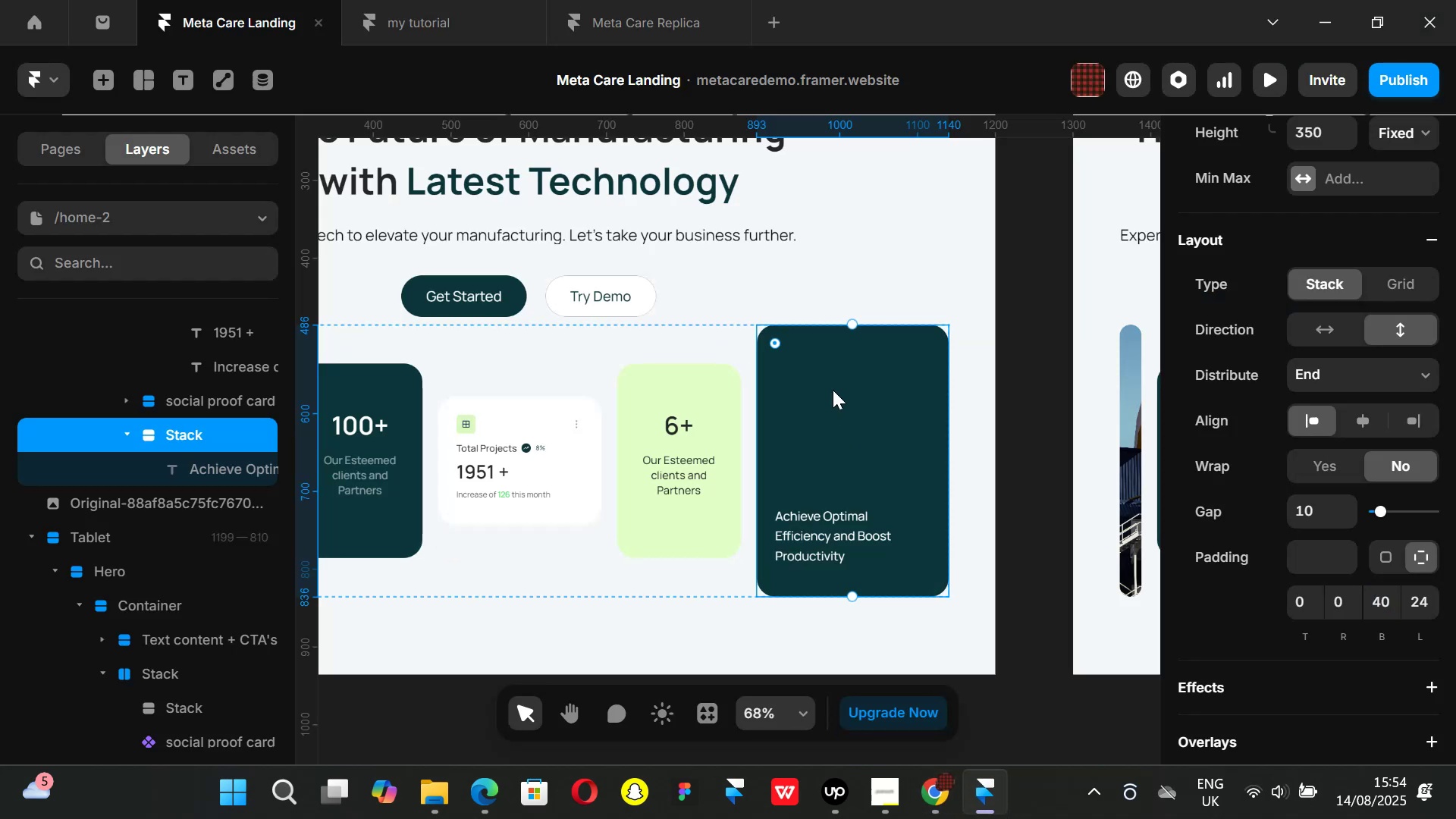 
key(Control+V)
 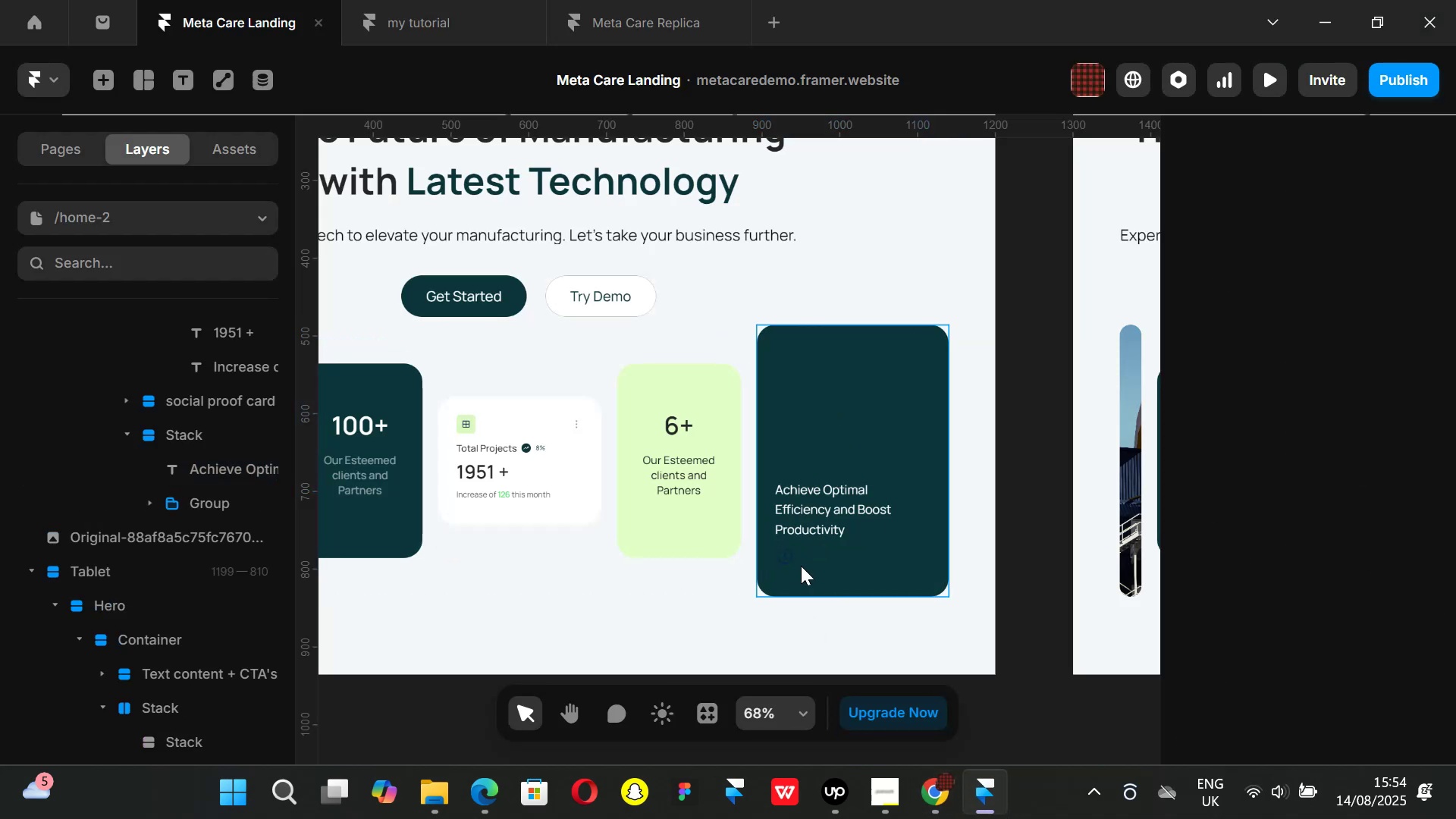 
left_click([792, 557])
 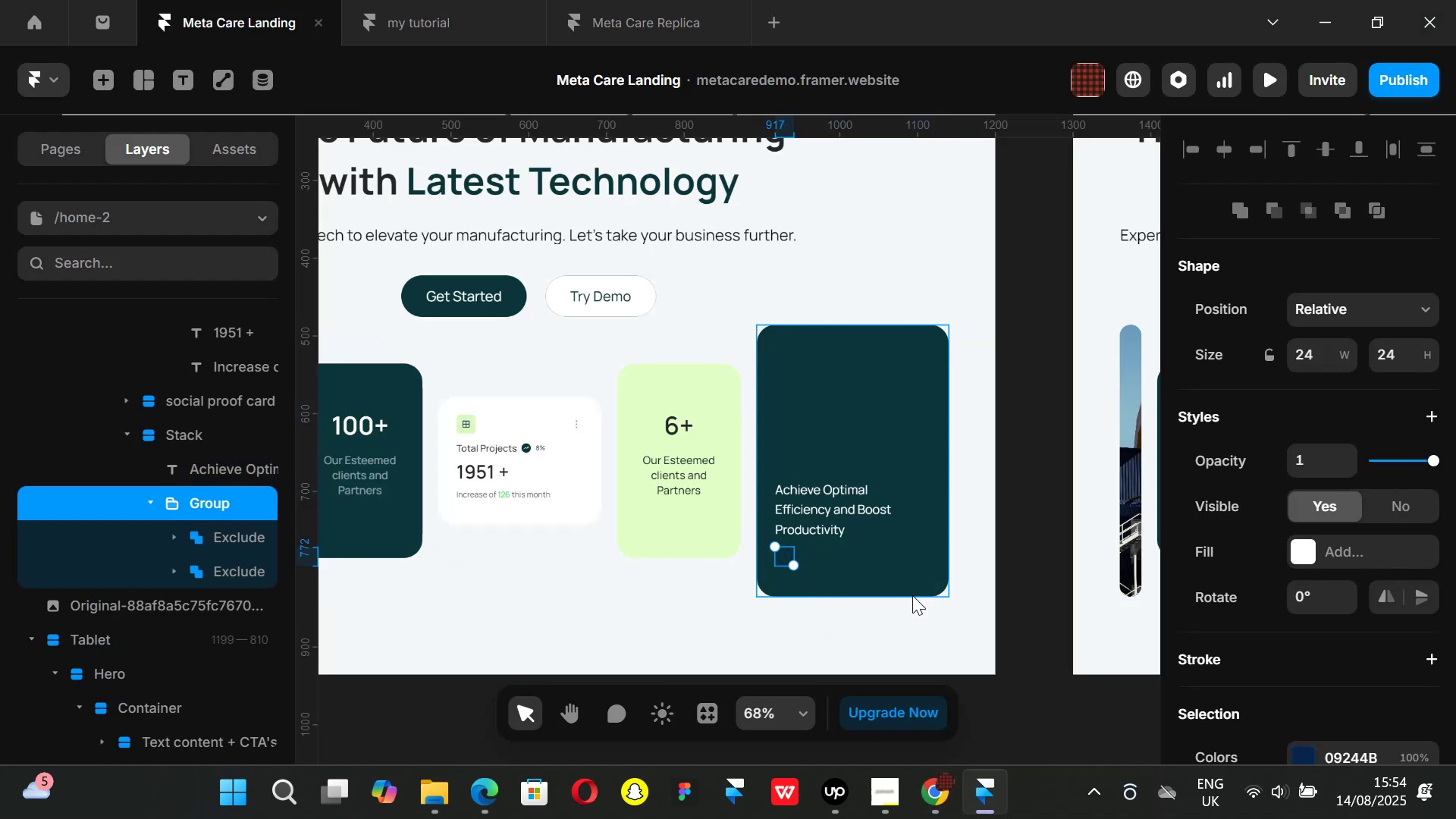 
key(ArrowUp)
 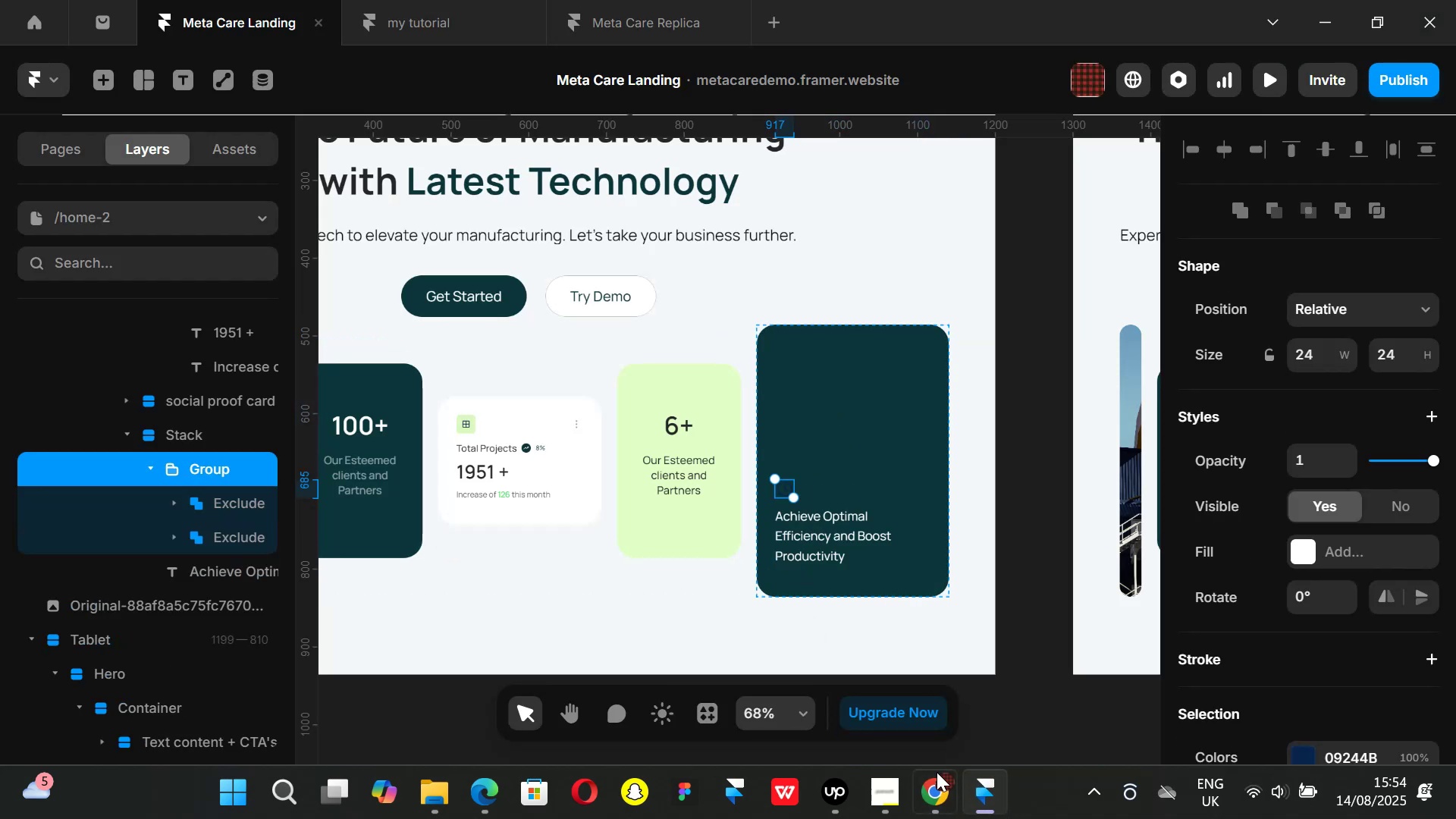 
left_click([940, 795])
 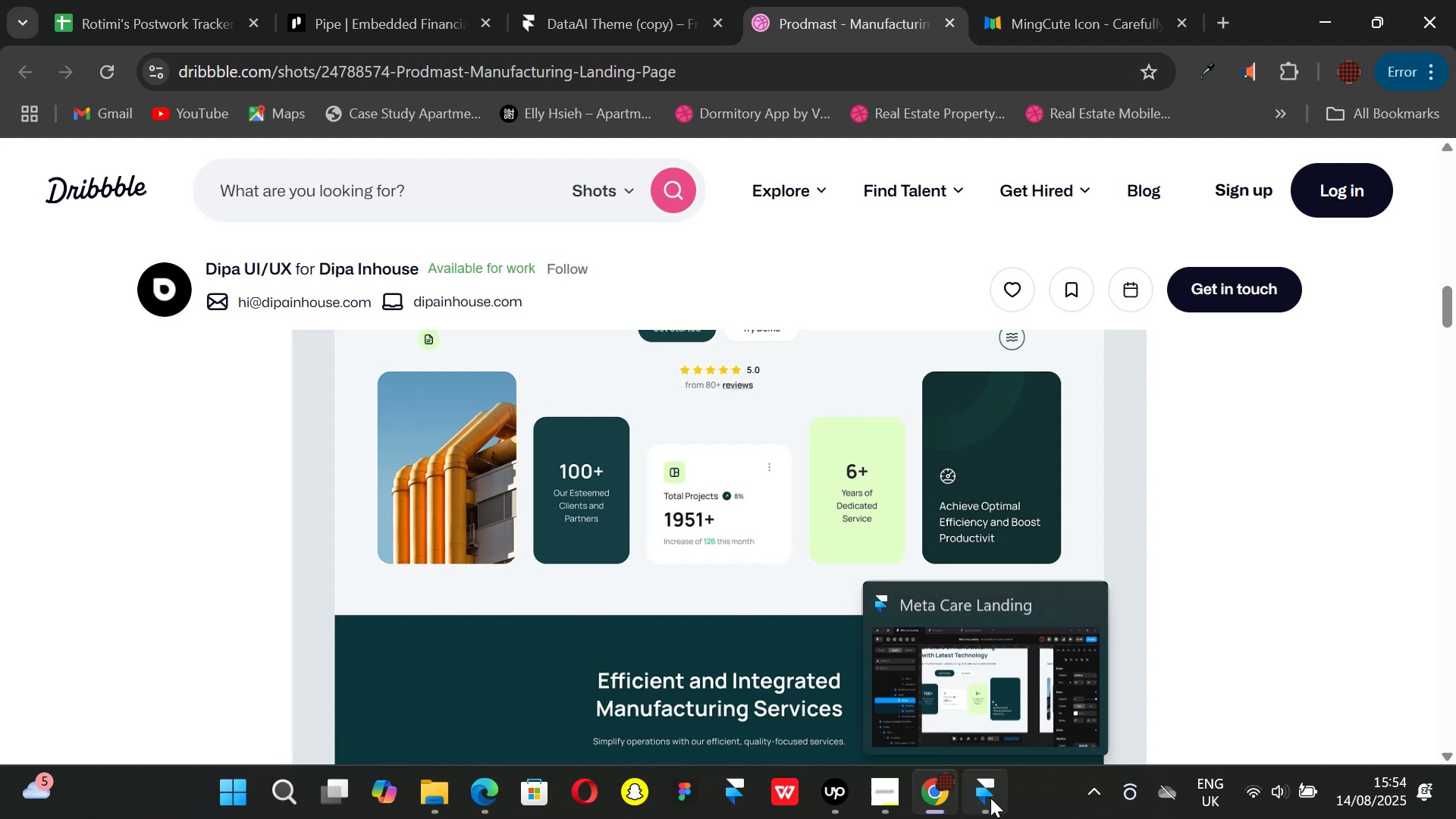 
left_click([990, 798])
 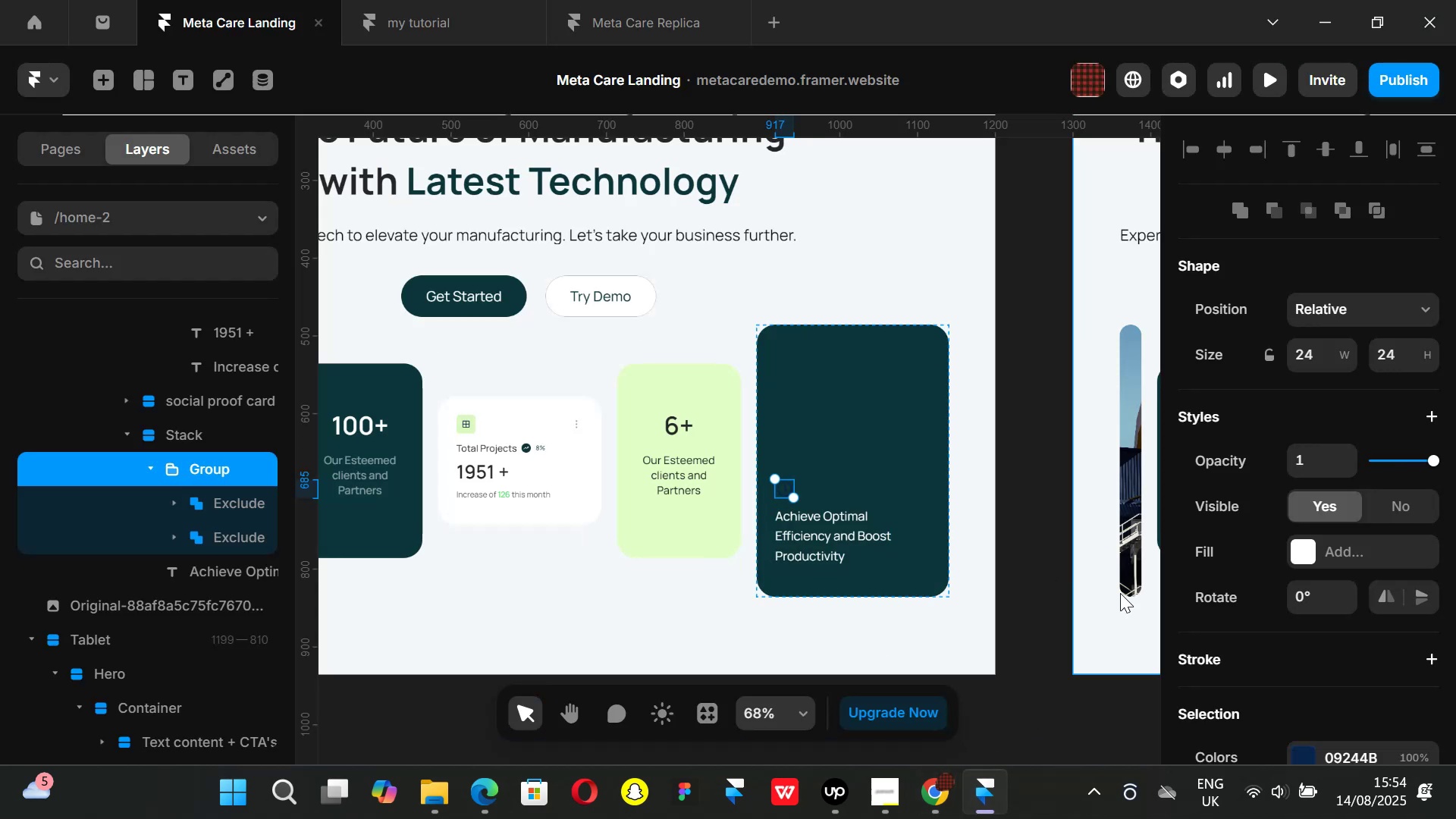 
key(K)
 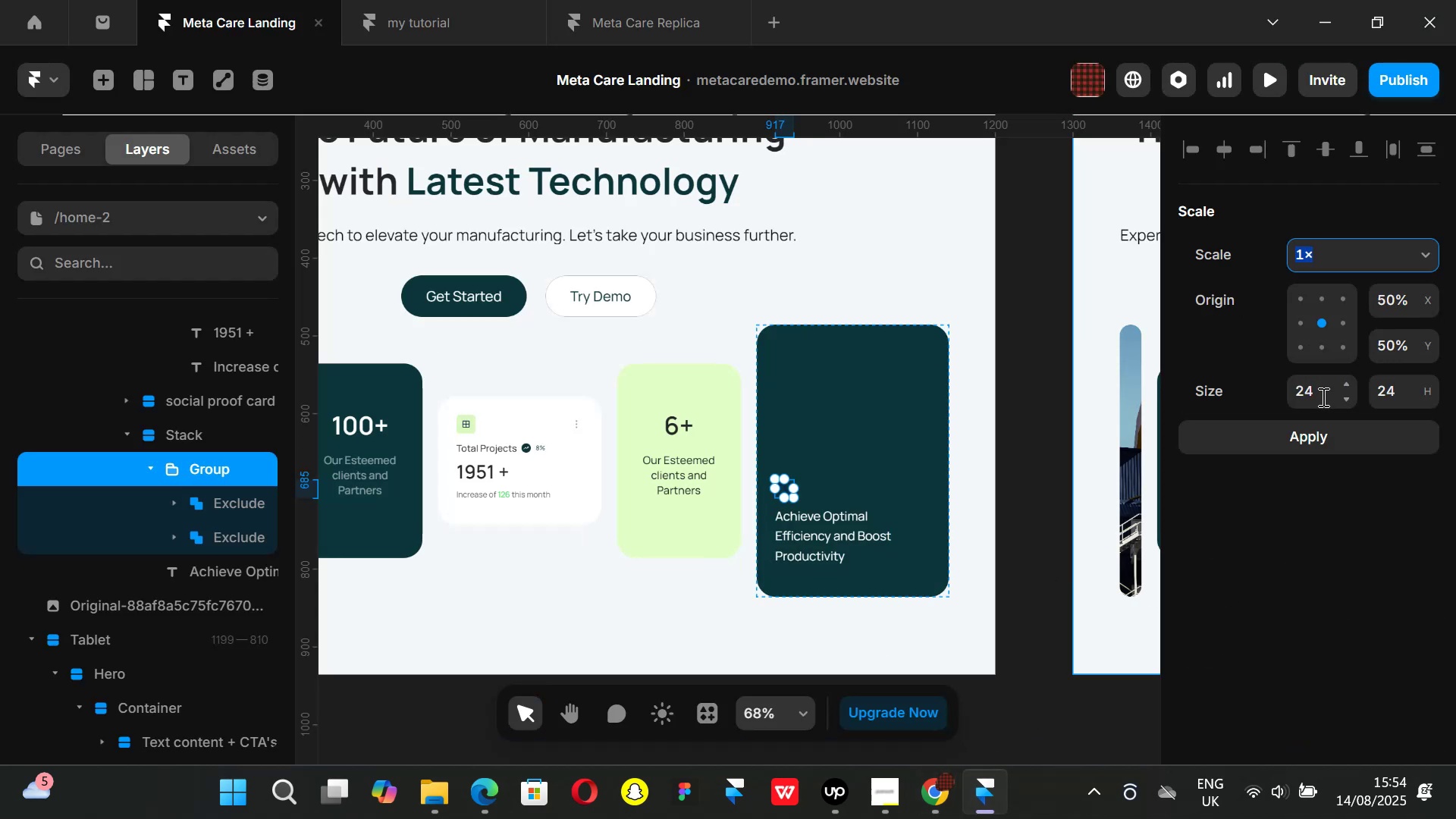 
left_click([1322, 397])
 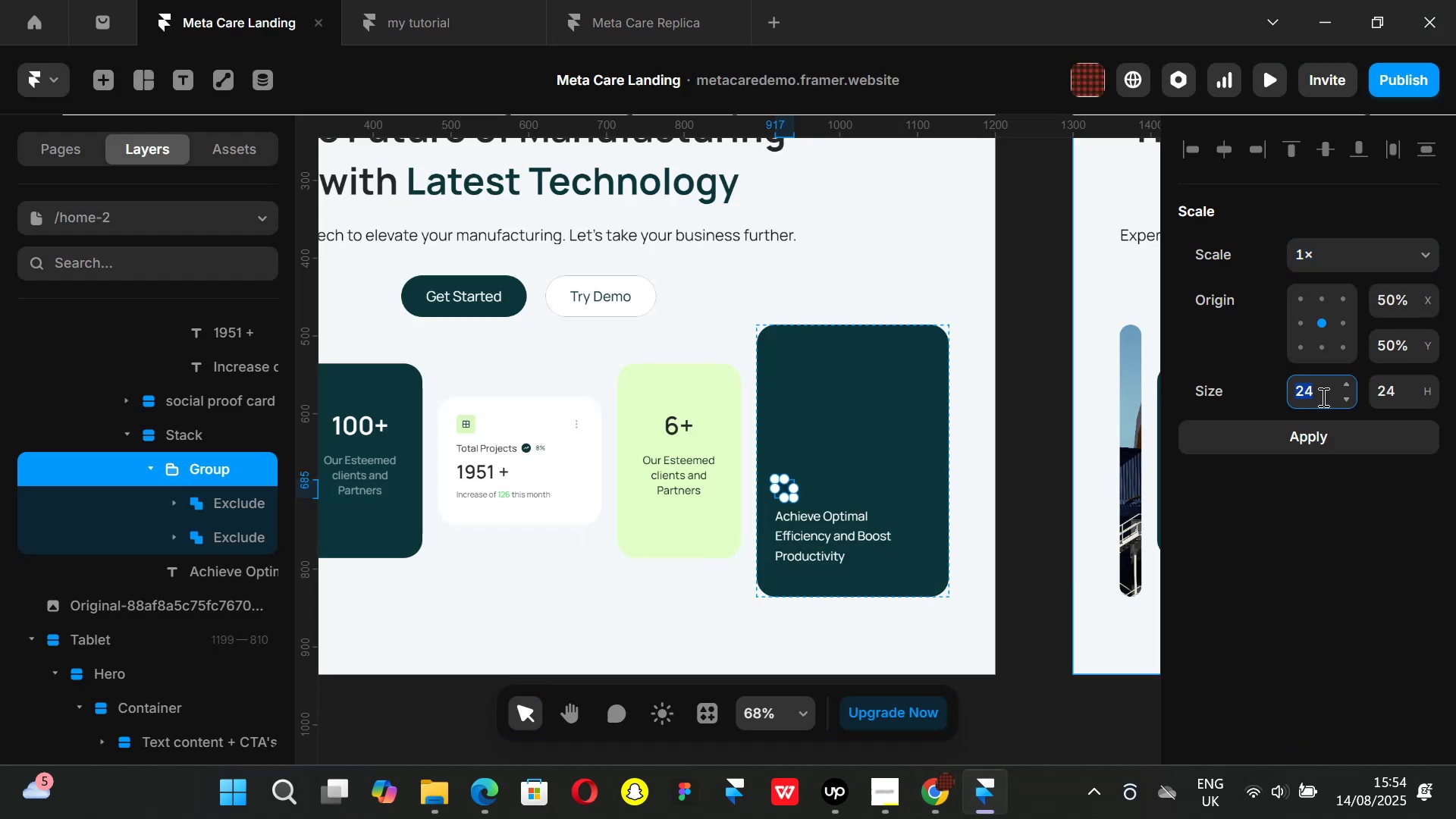 
type(40)
 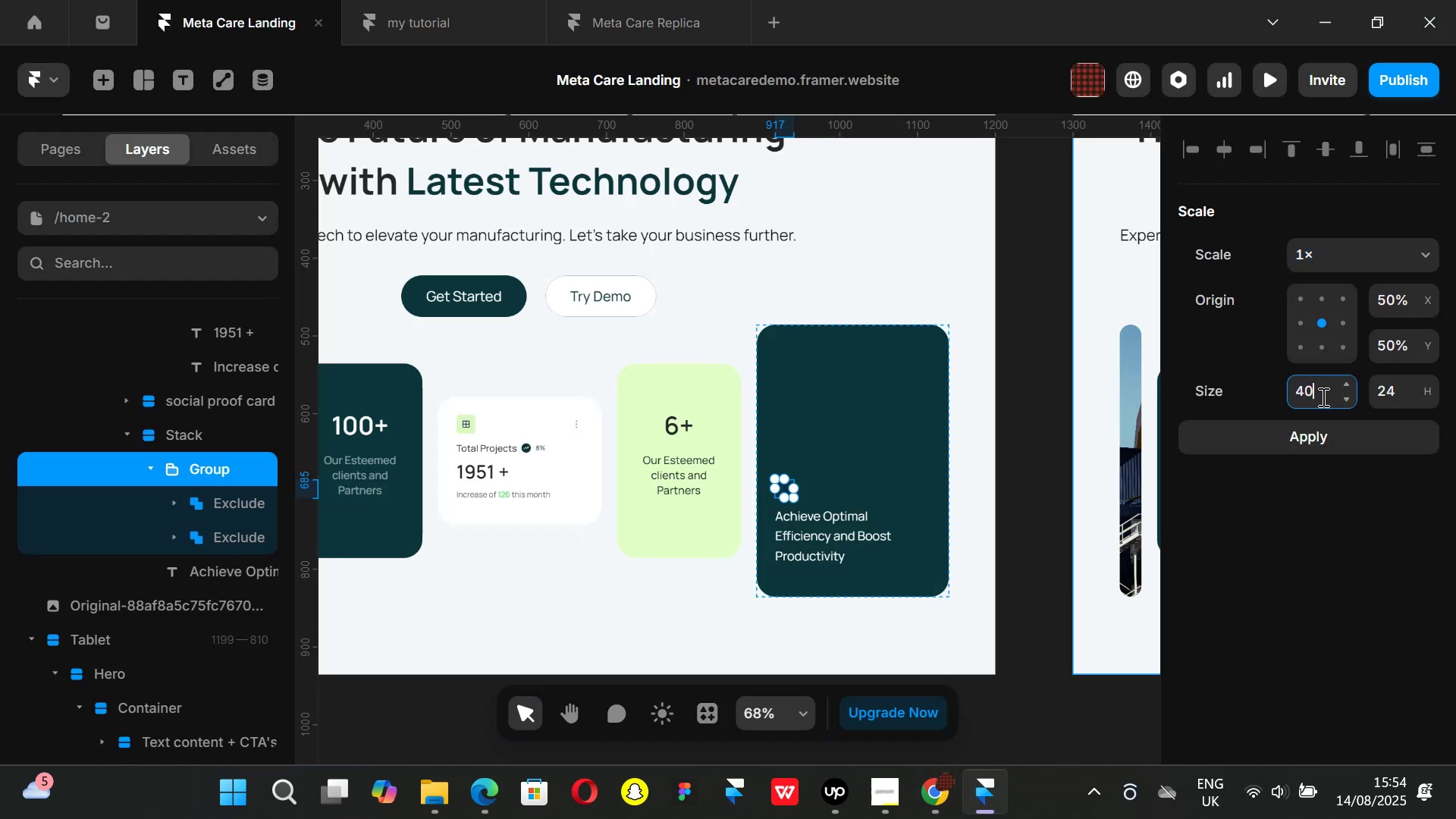 
key(Enter)
 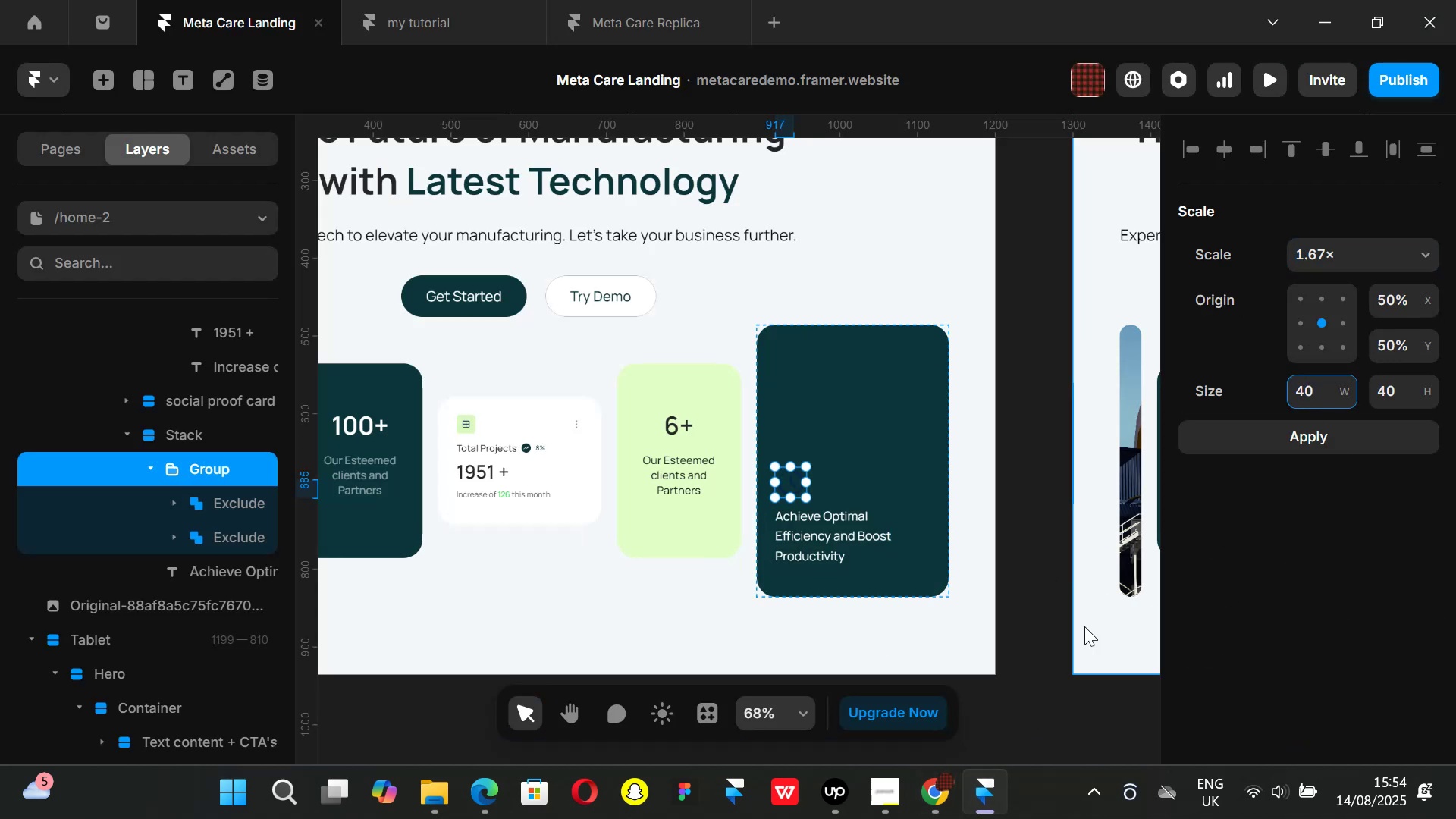 
left_click([1028, 711])
 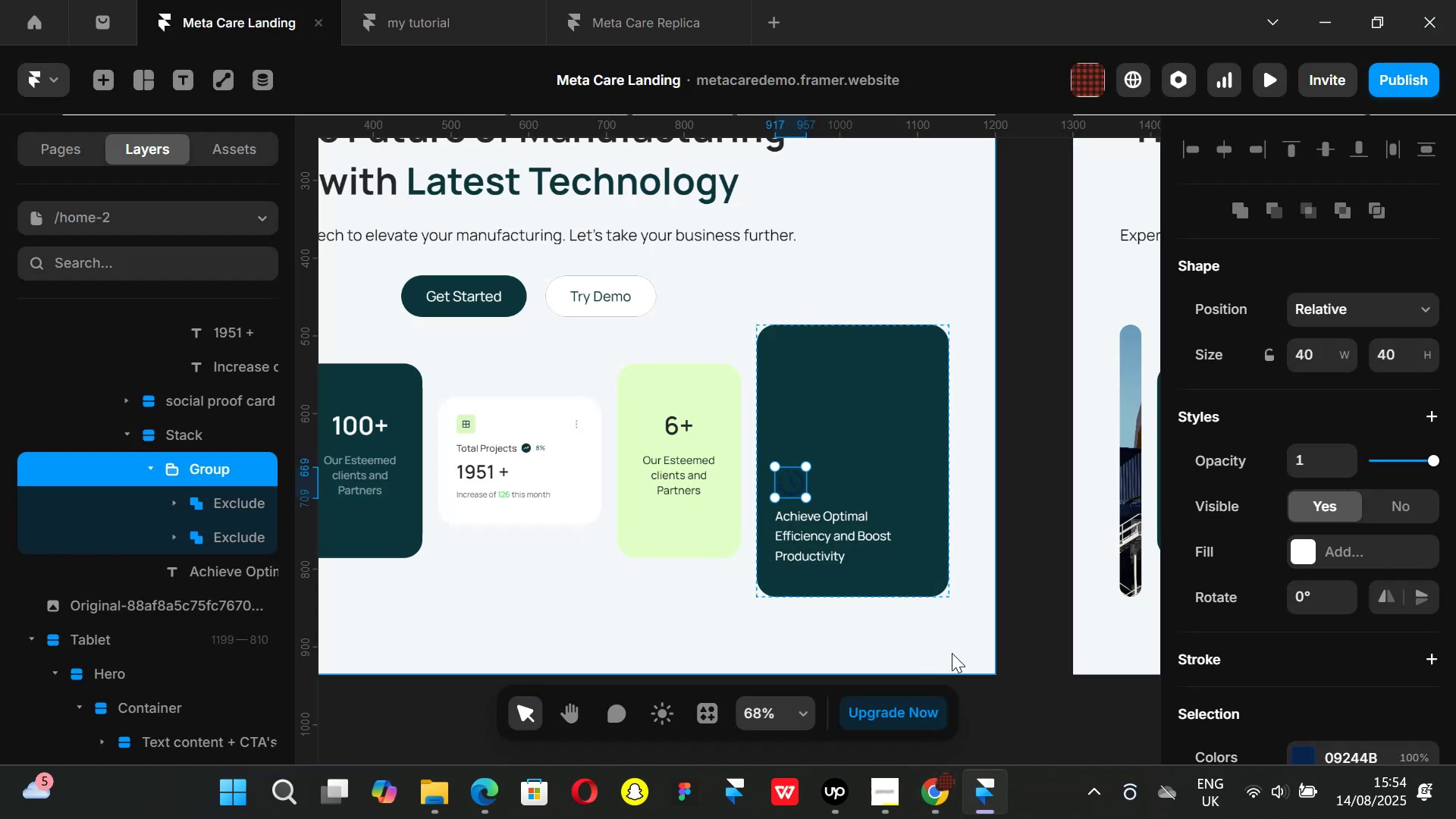 
left_click([941, 807])
 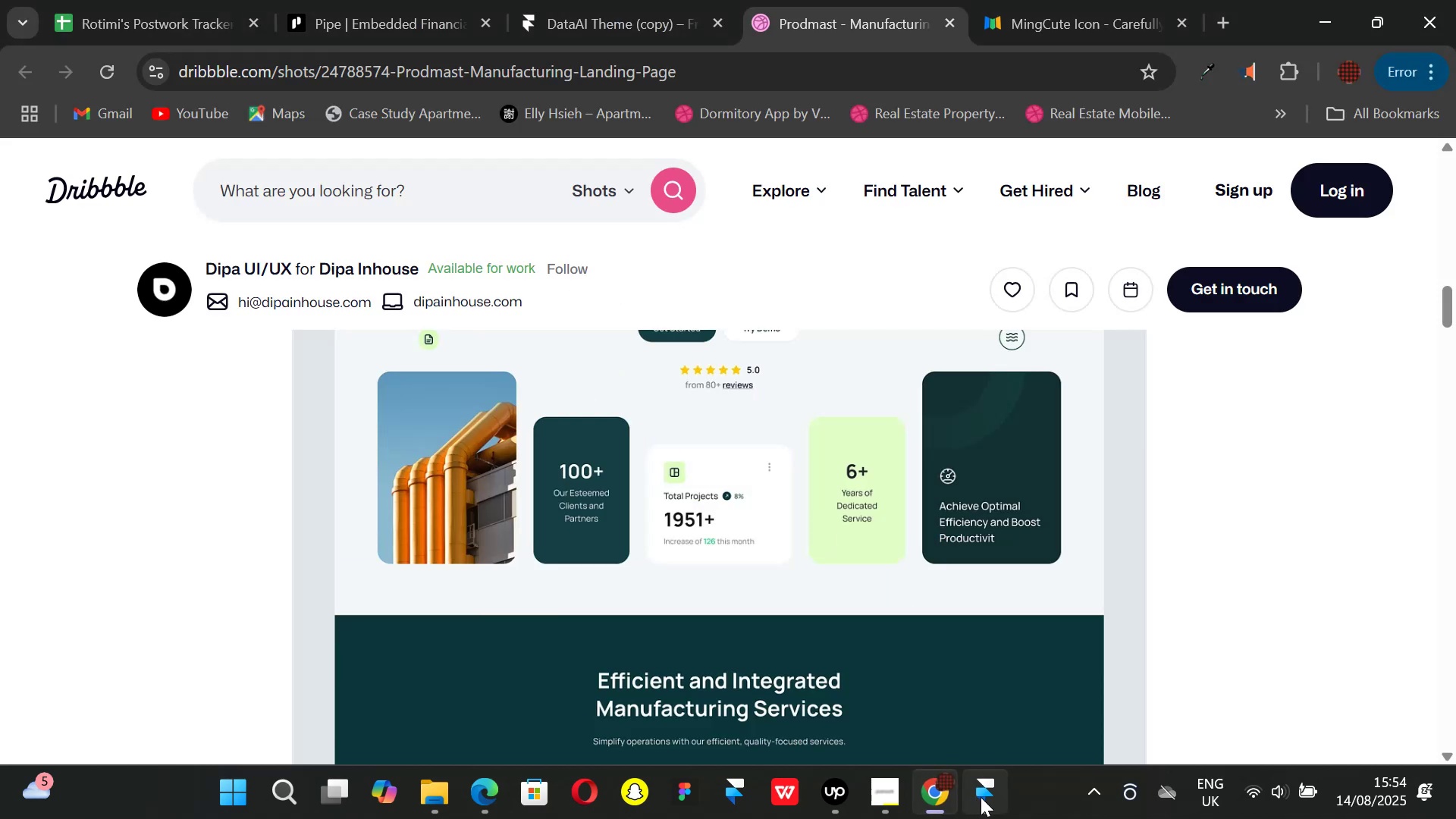 
left_click([981, 797])
 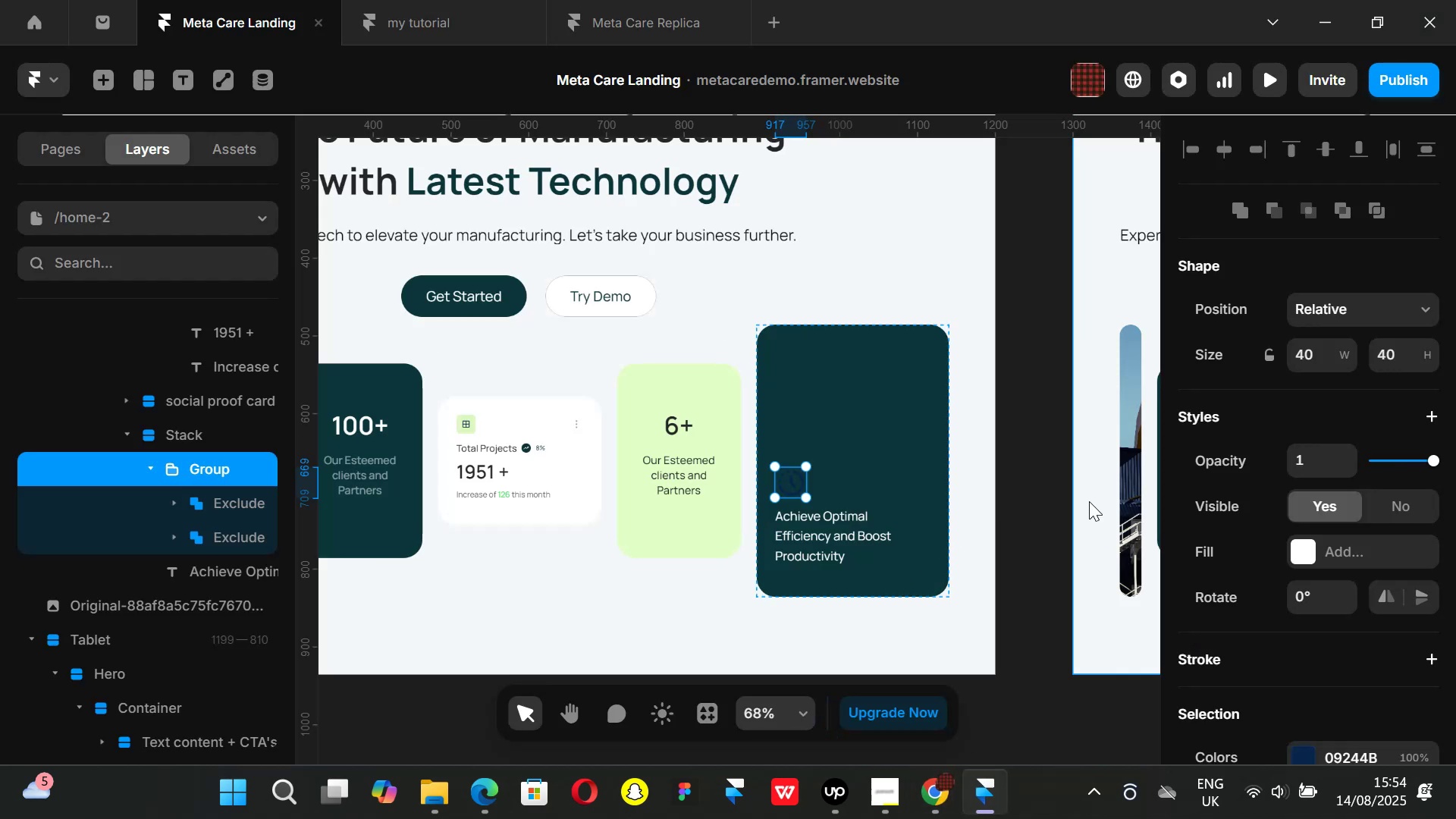 
key(K)
 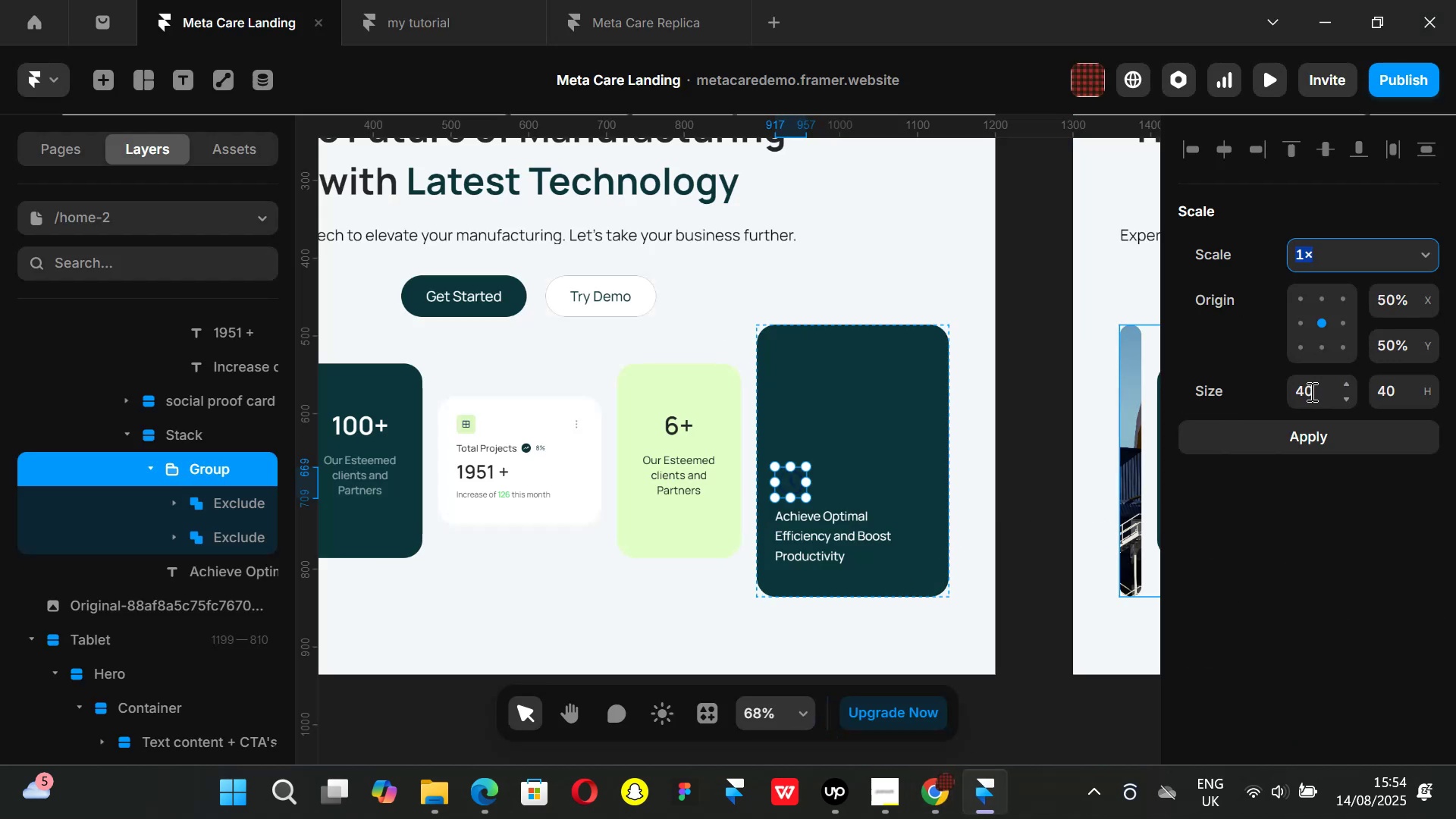 
left_click([1310, 391])
 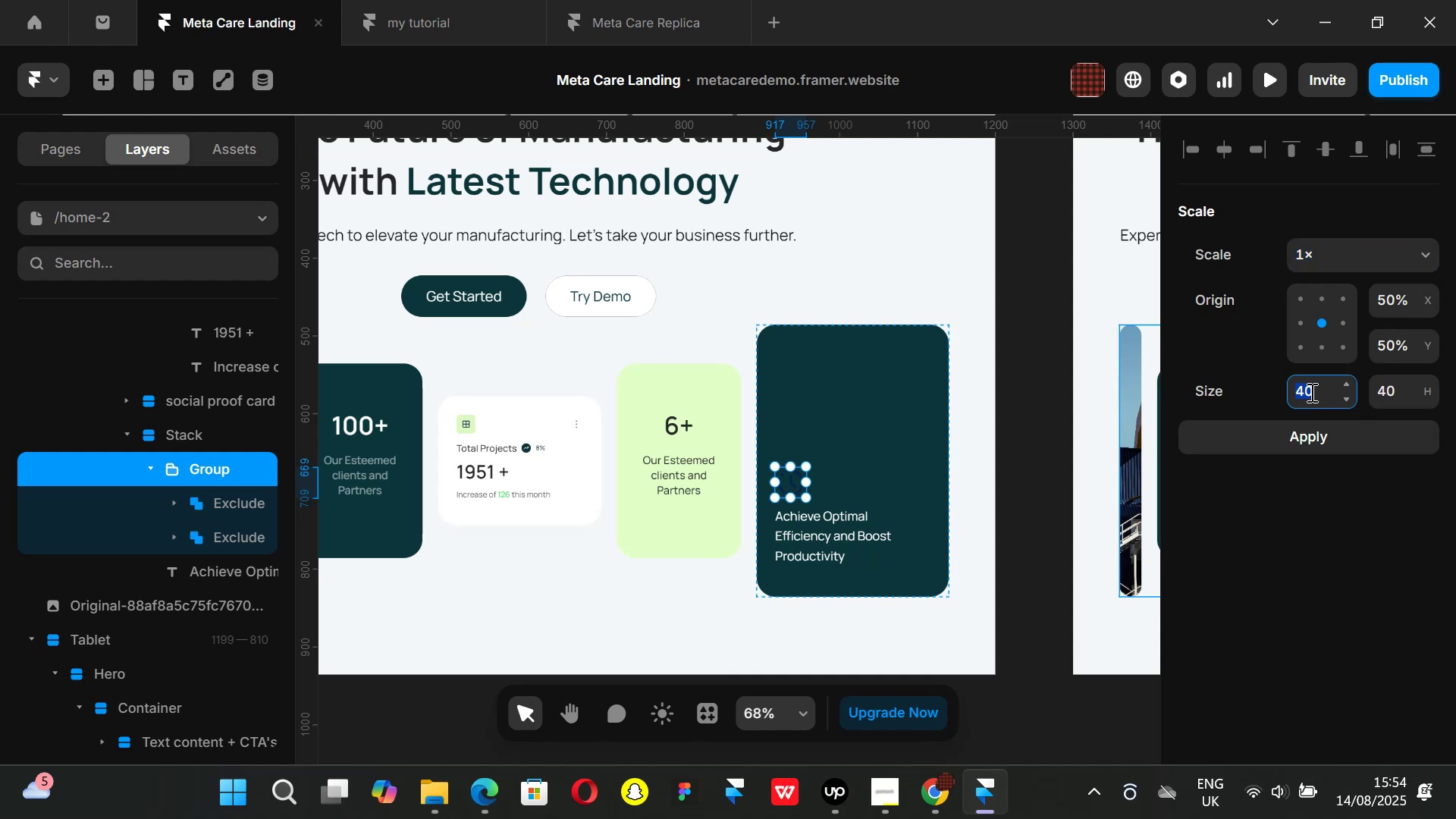 
type(32)
 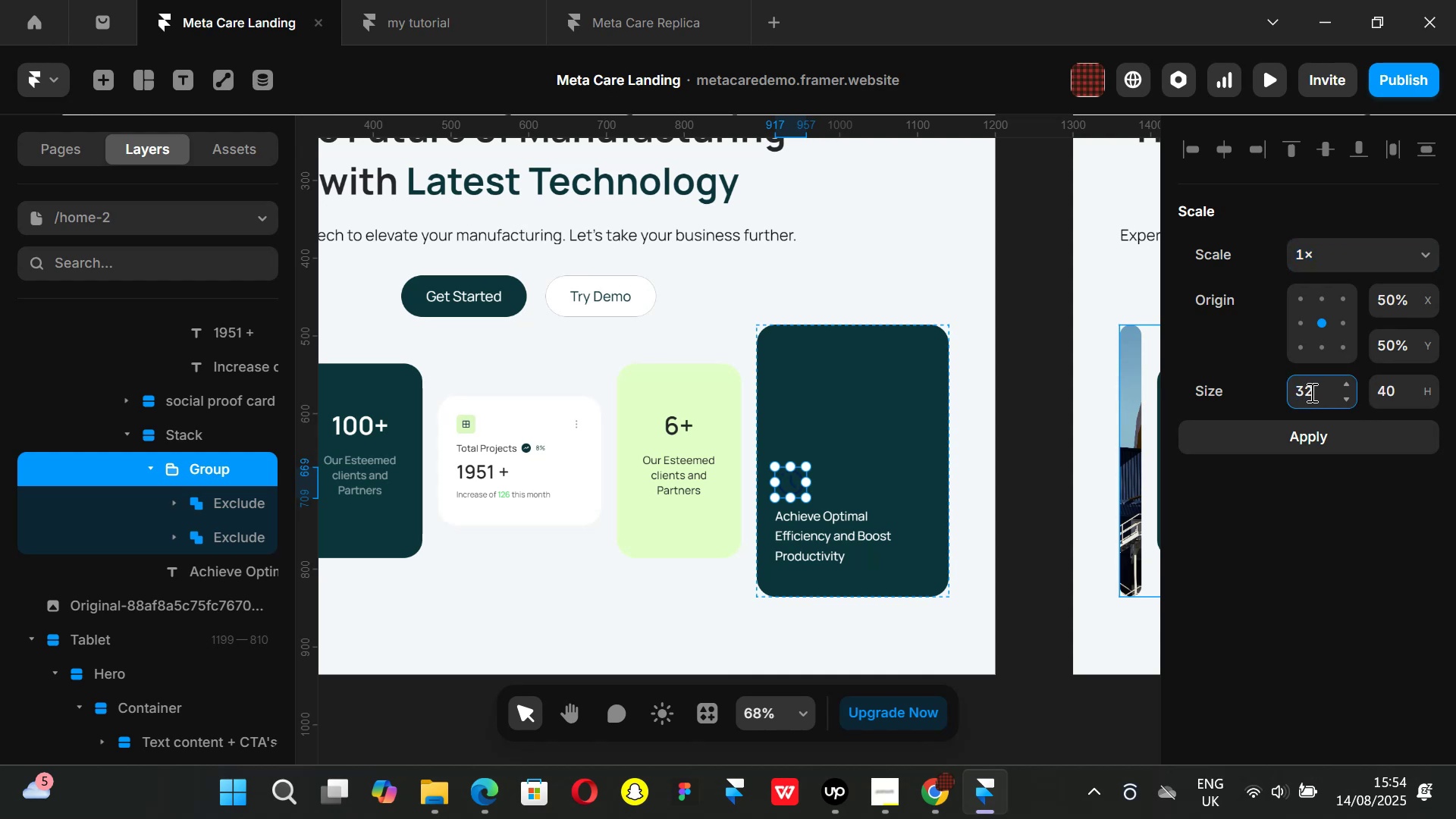 
key(Enter)
 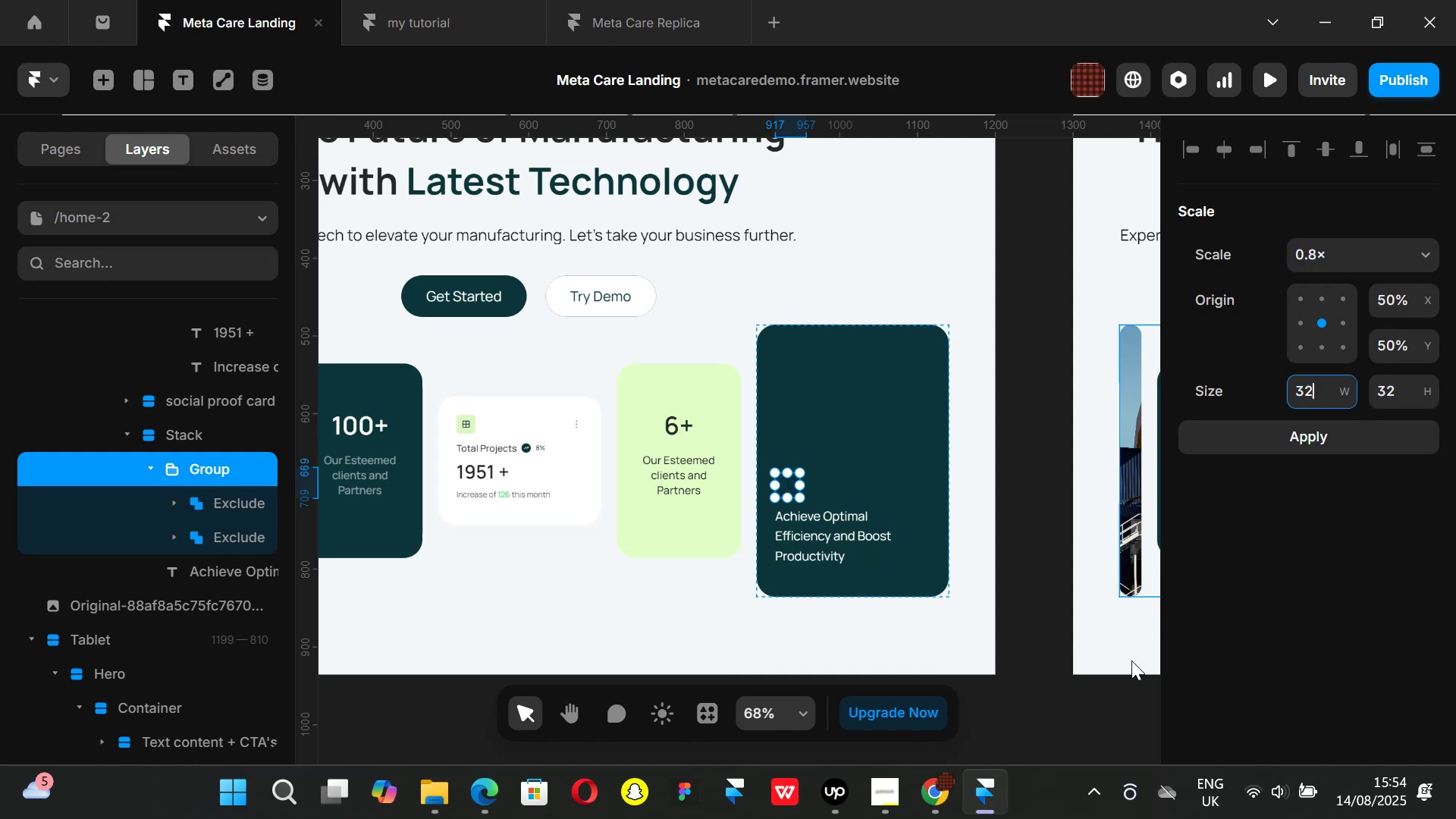 
left_click([1044, 690])
 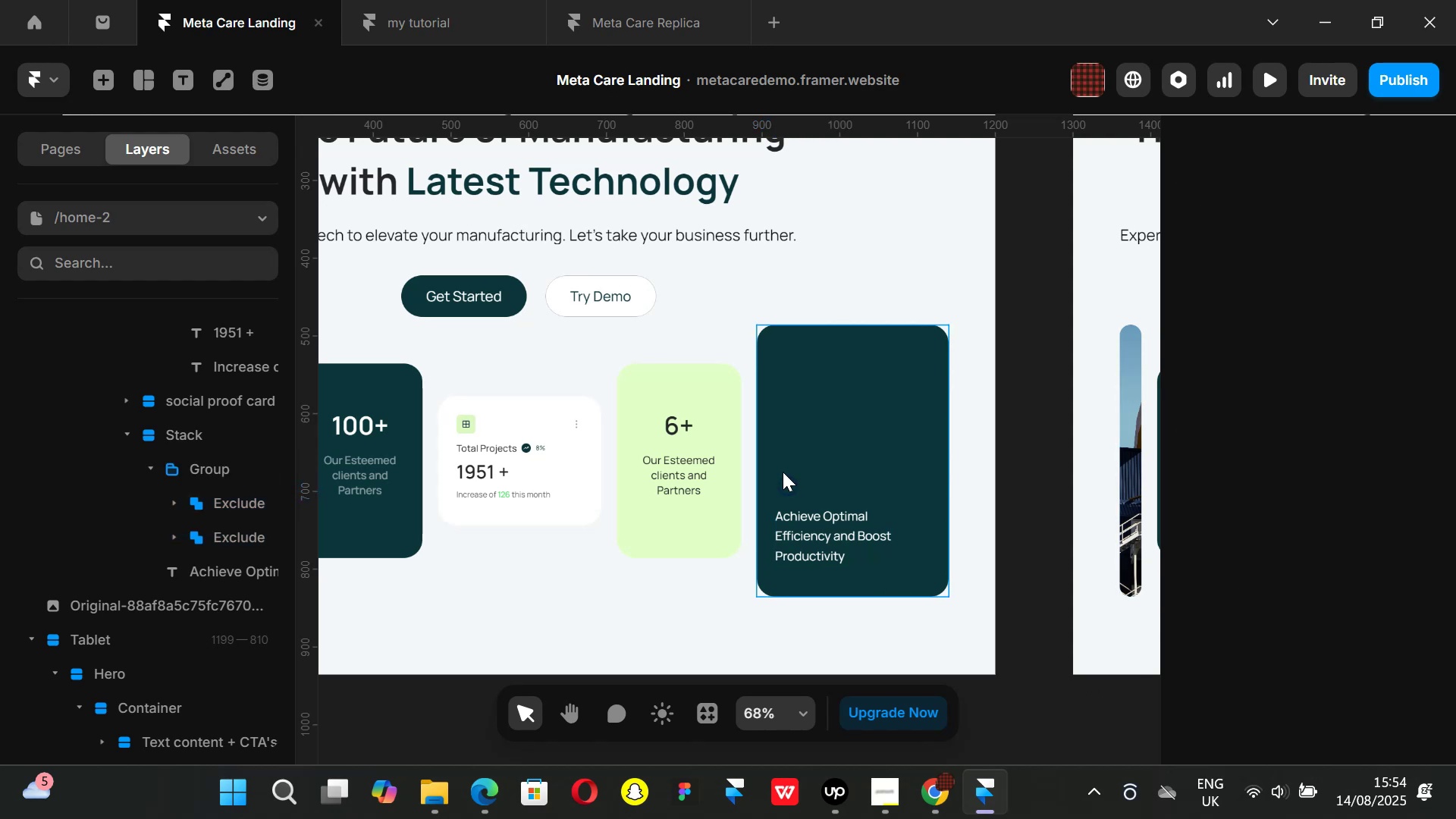 
left_click([783, 472])
 